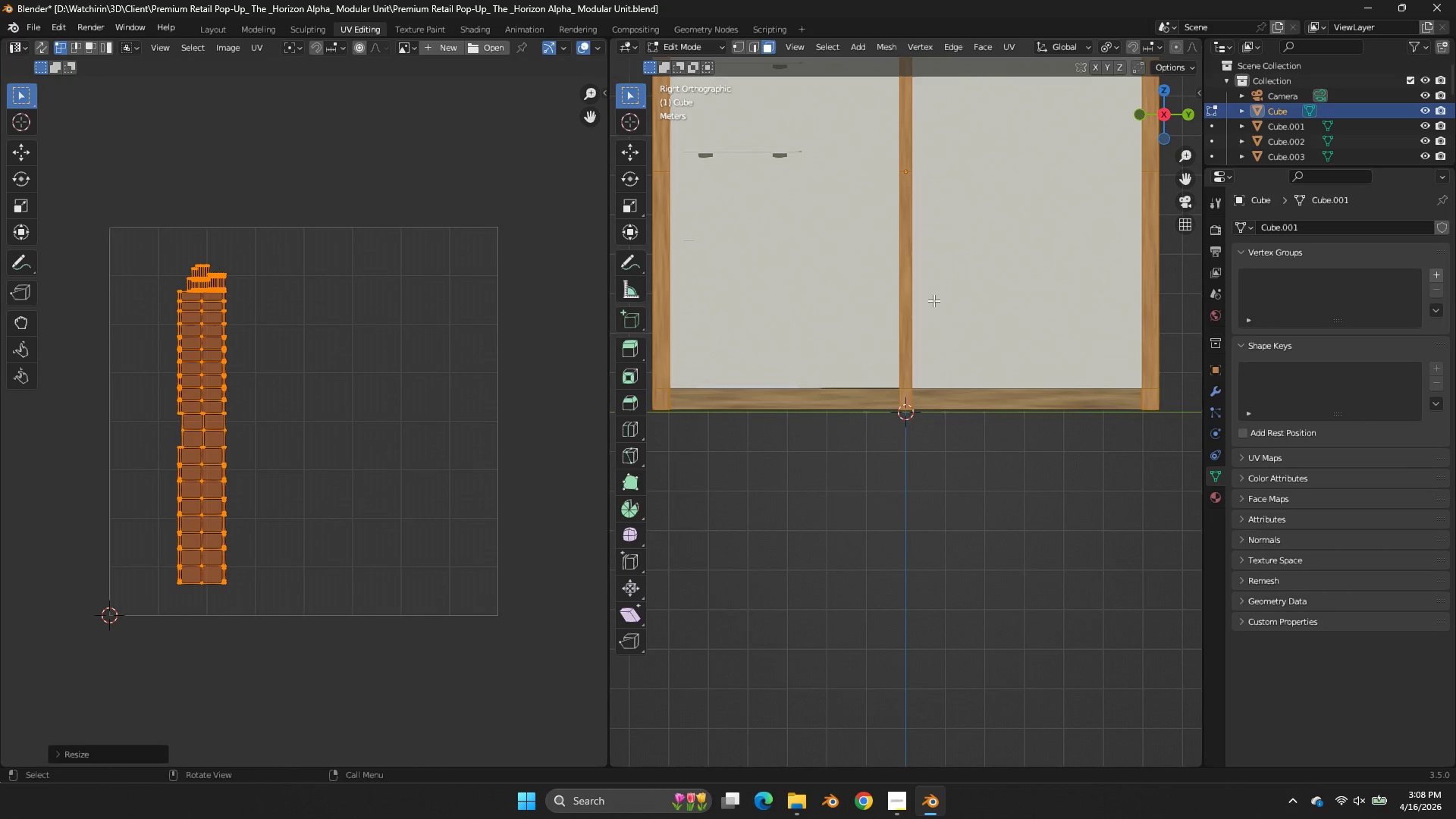 
type(ags)
key(Tab)
 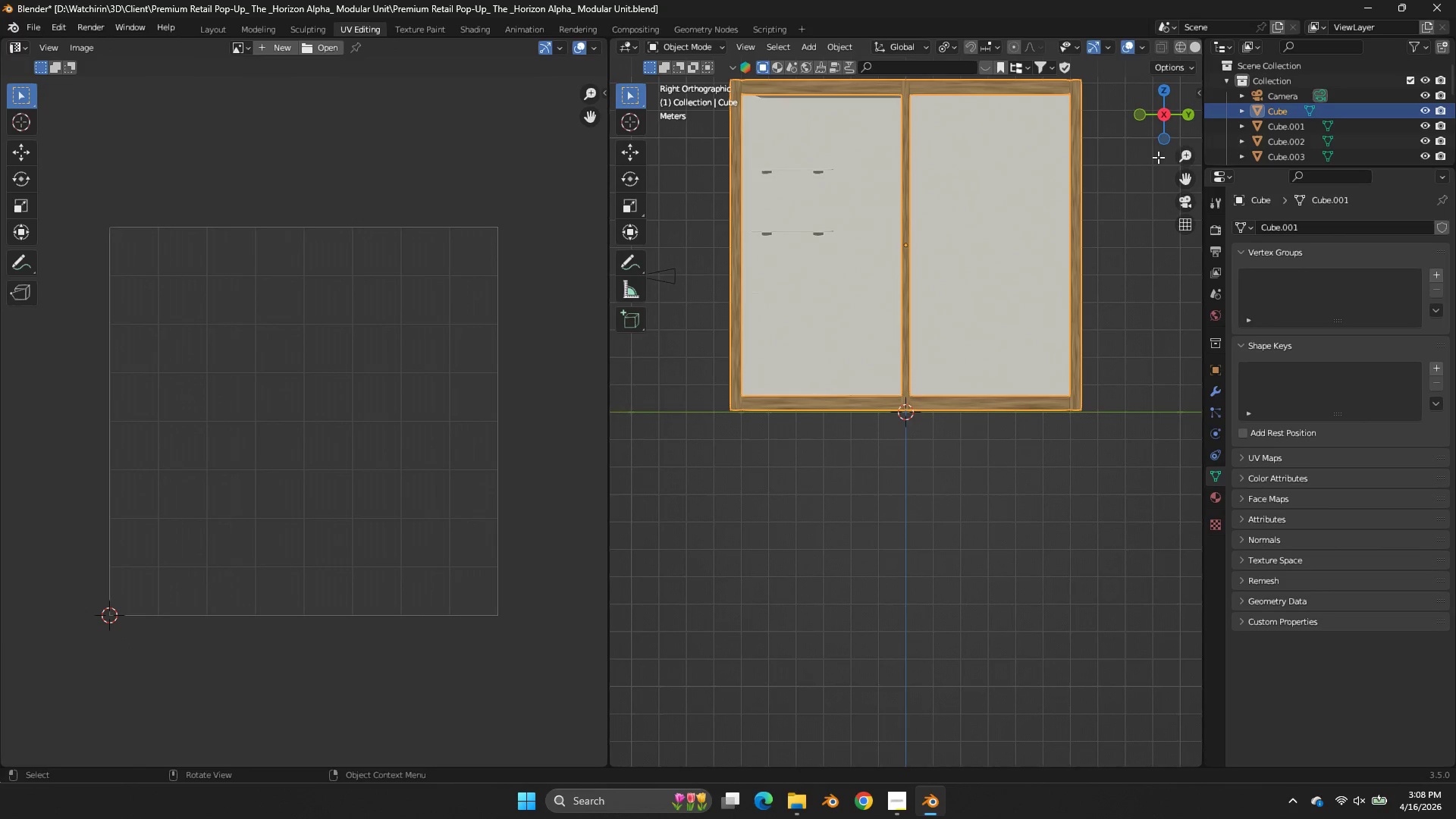 
left_click_drag(start_coordinate=[301, 206], to_coordinate=[122, 635])
 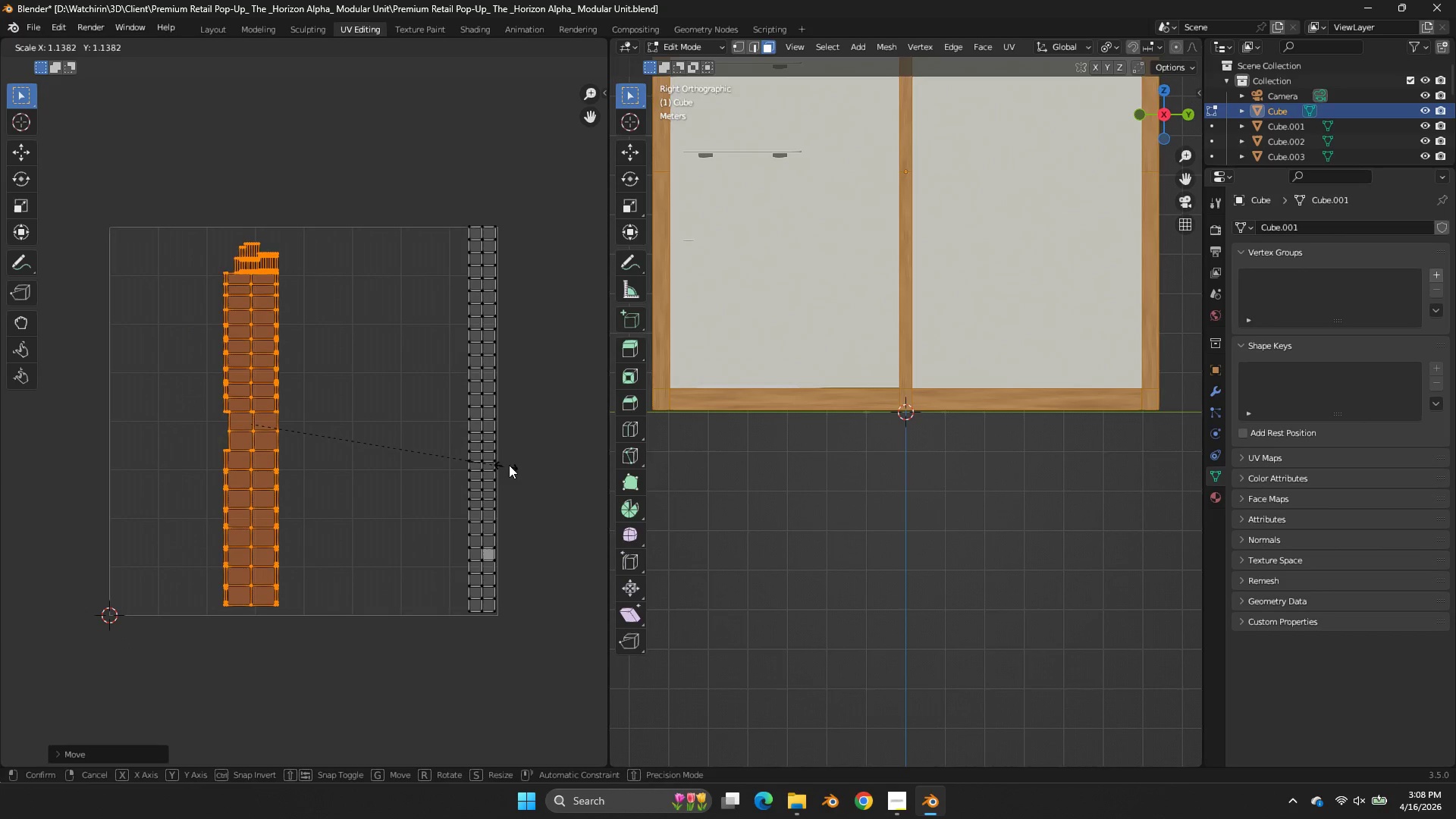 
left_click_drag(start_coordinate=[529, 457], to_coordinate=[535, 457])
 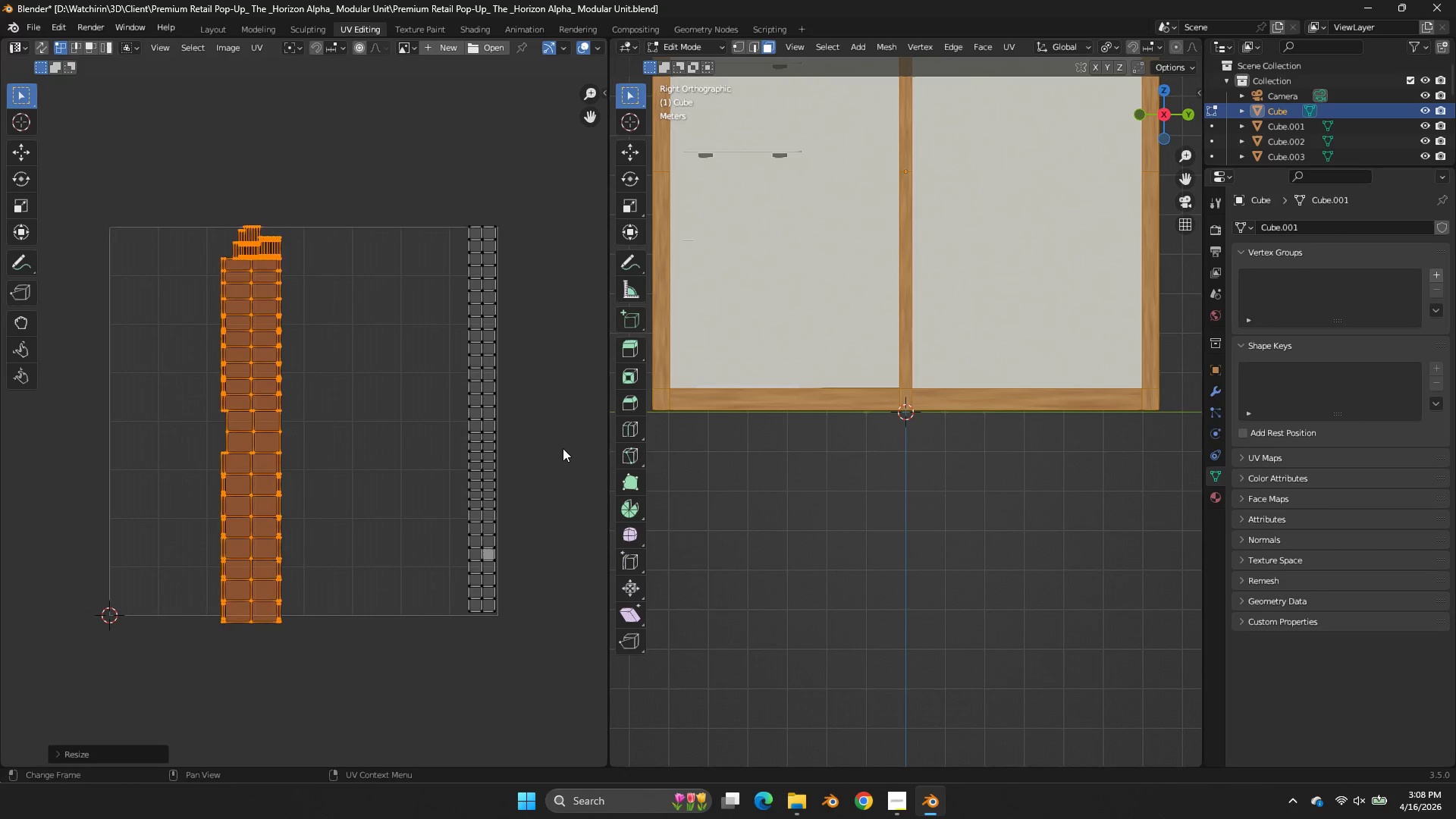 
left_click_drag(start_coordinate=[538, 456], to_coordinate=[563, 448])
 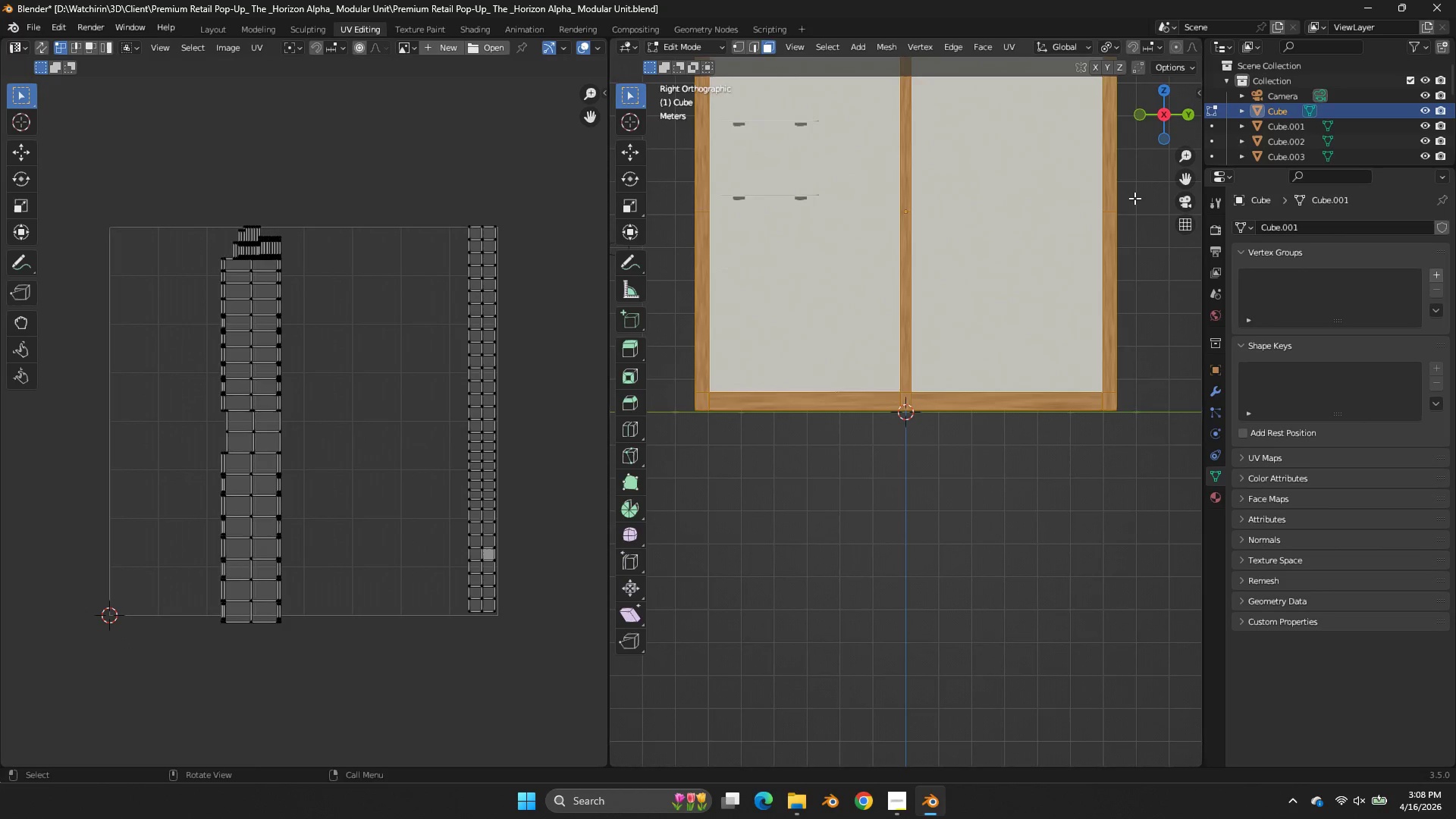 
scroll: coordinate [1134, 198], scroll_direction: down, amount: 2.0
 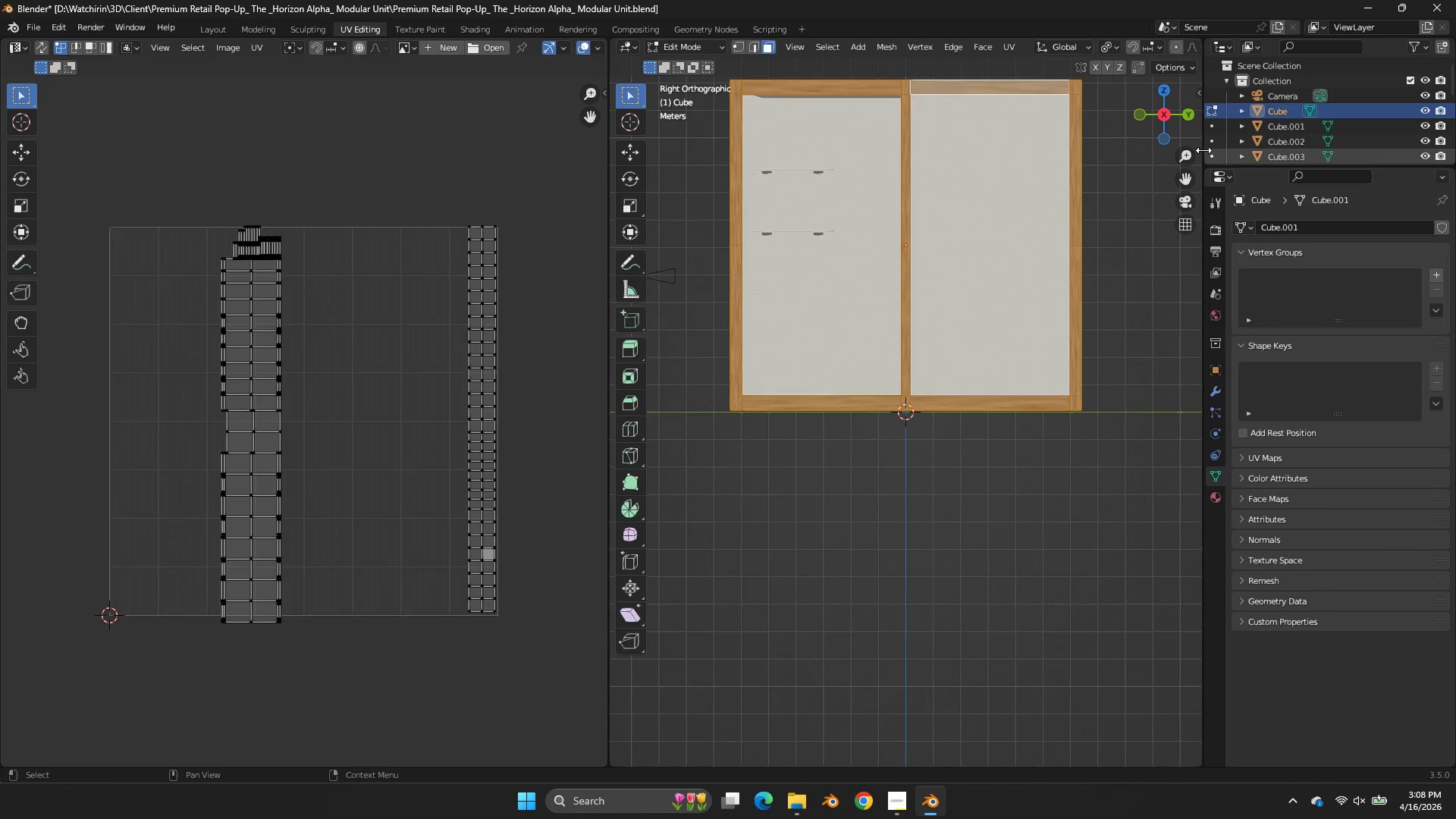 
key(Tab)
 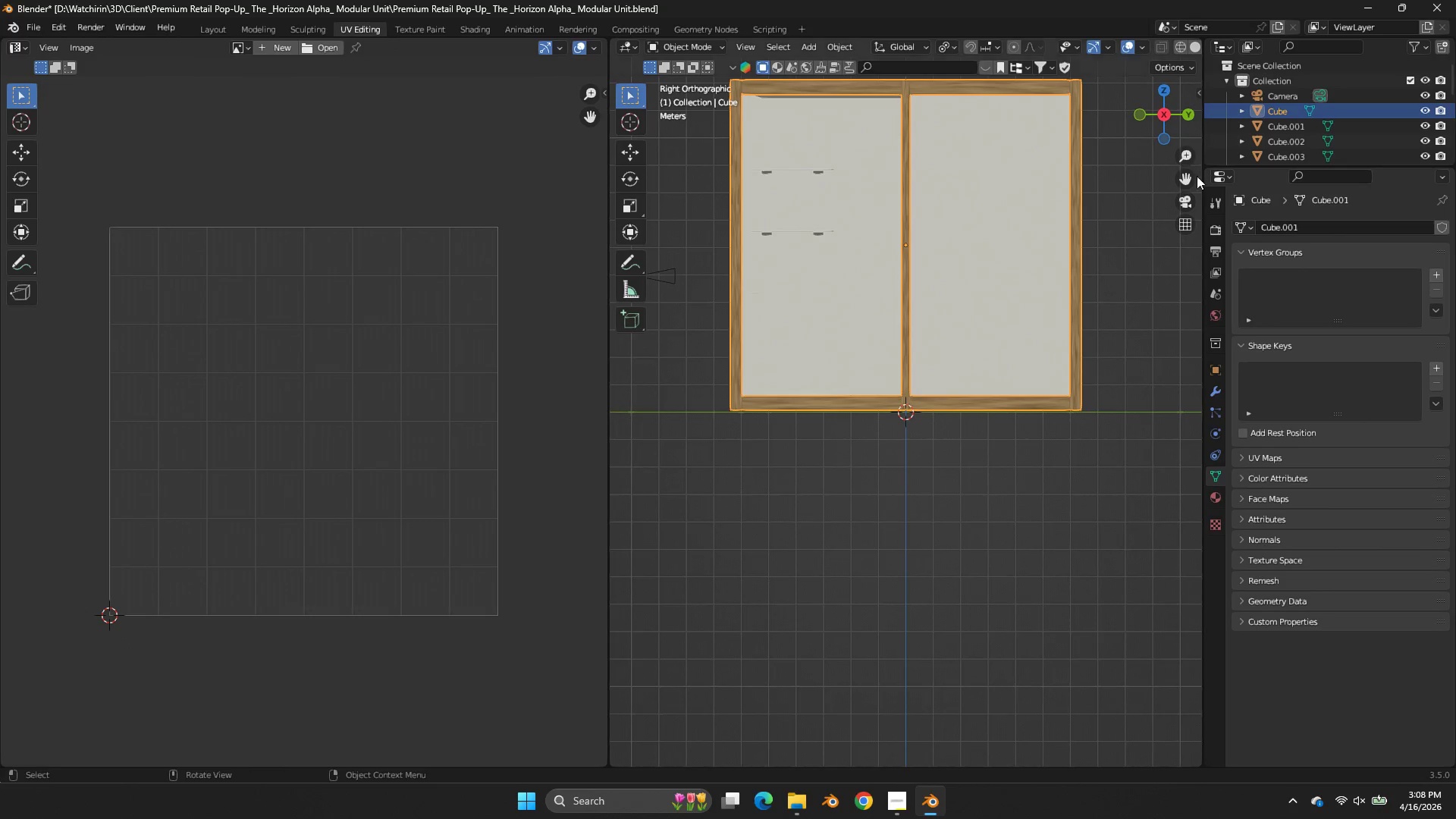 
left_click_drag(start_coordinate=[1182, 178], to_coordinate=[1156, 337])
 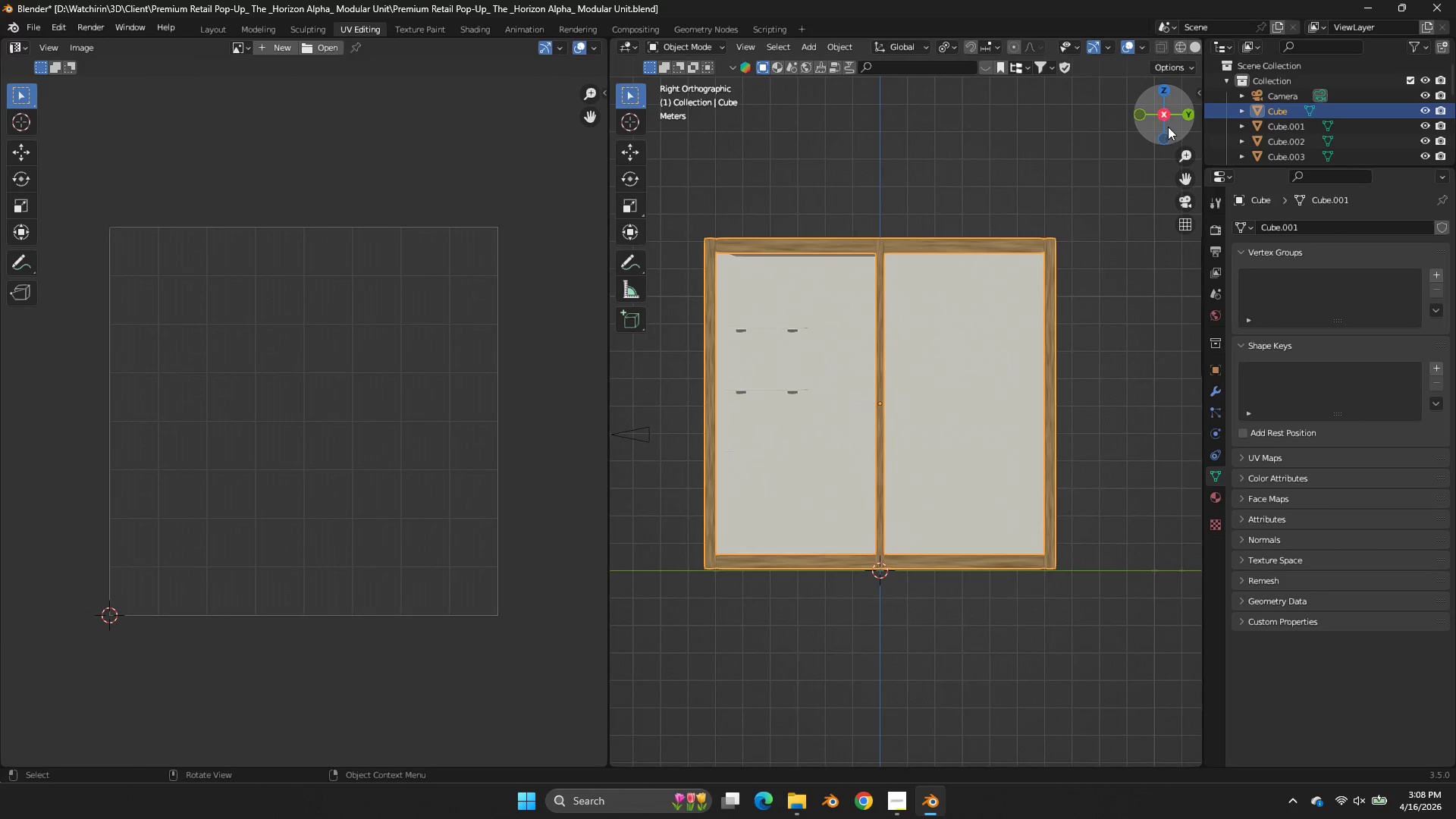 
left_click_drag(start_coordinate=[1168, 127], to_coordinate=[1188, 158])
 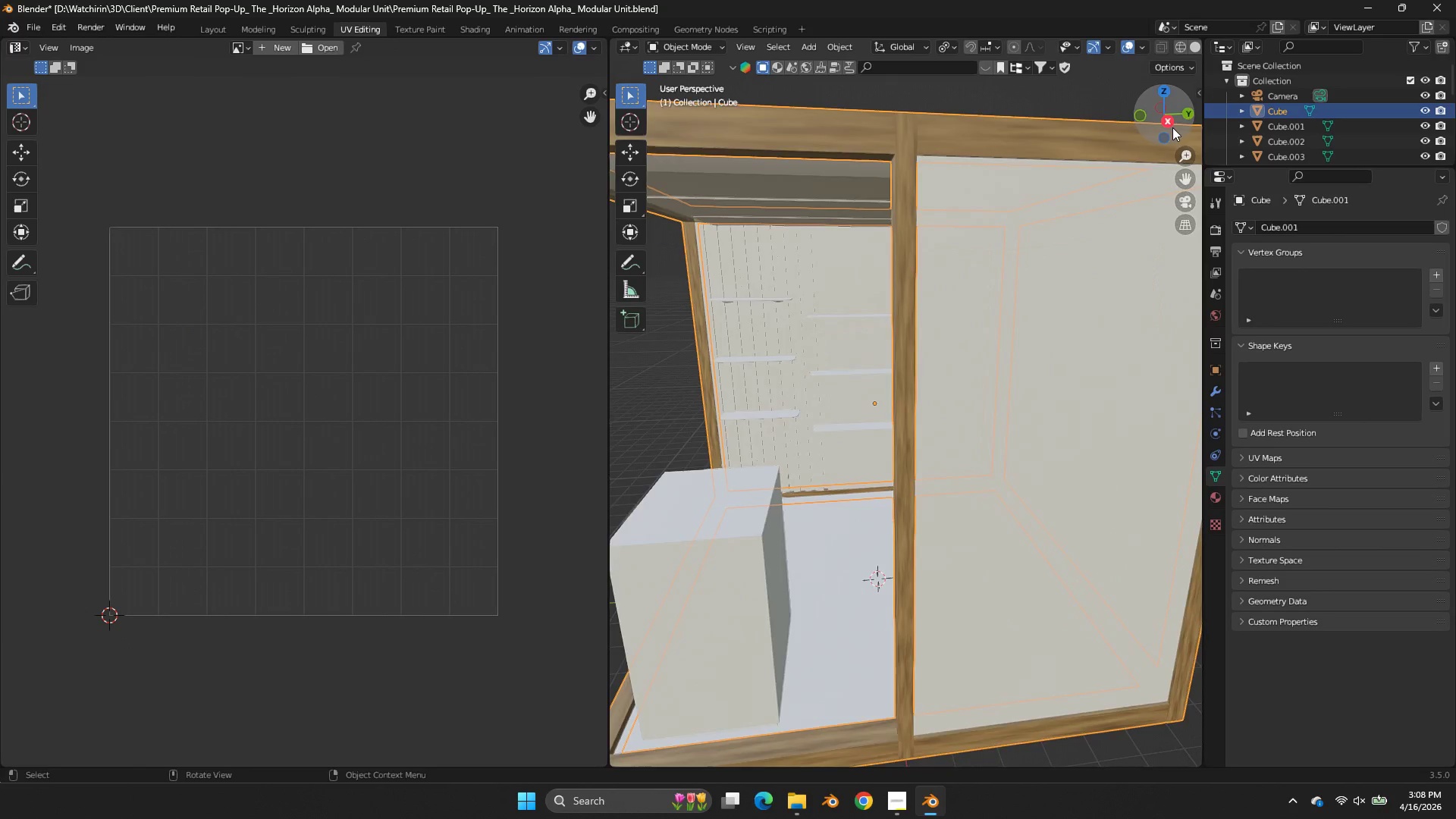 
left_click_drag(start_coordinate=[1172, 127], to_coordinate=[1157, 186])
 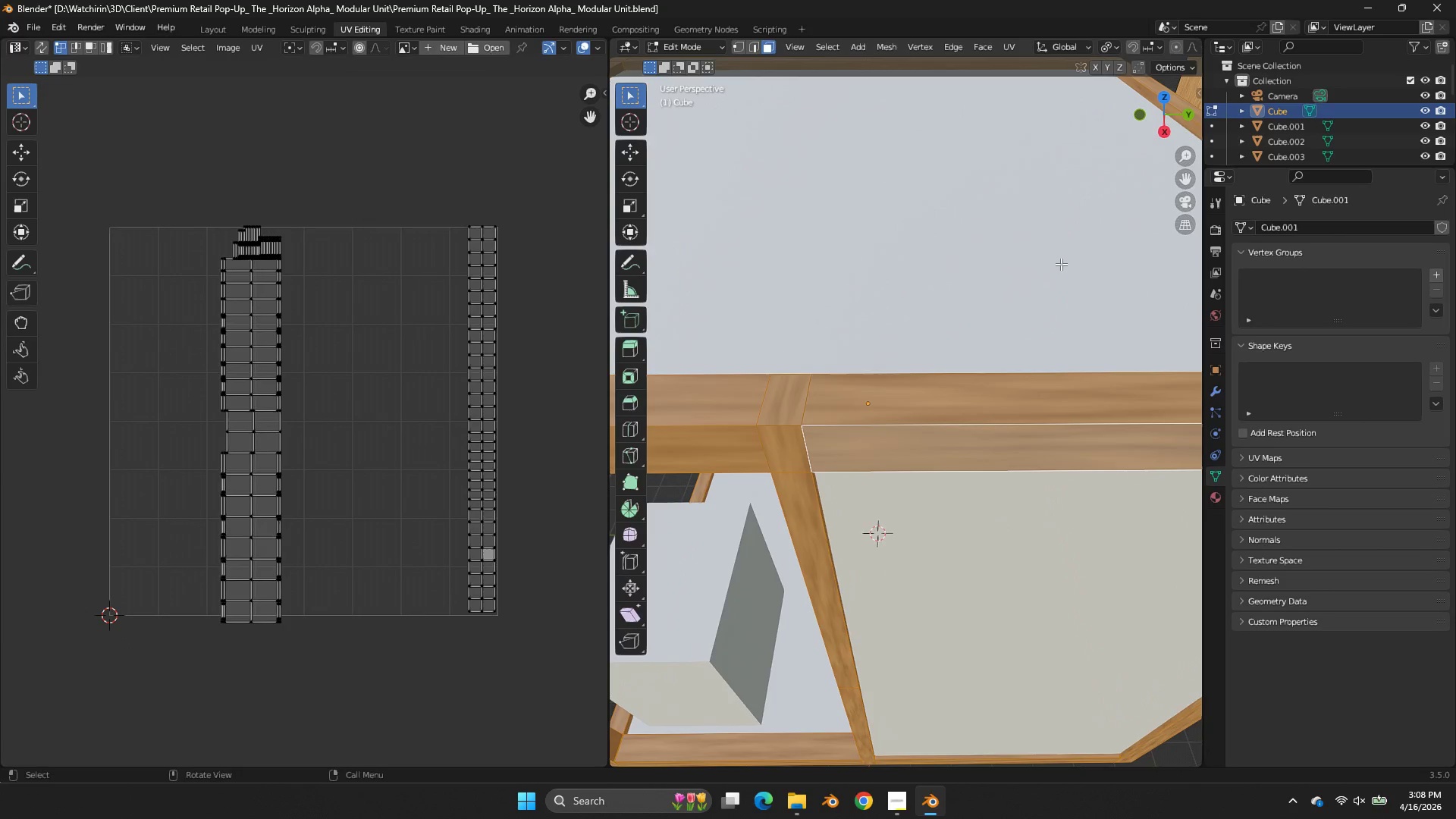 
scroll: coordinate [1172, 127], scroll_direction: up, amount: 2.0
 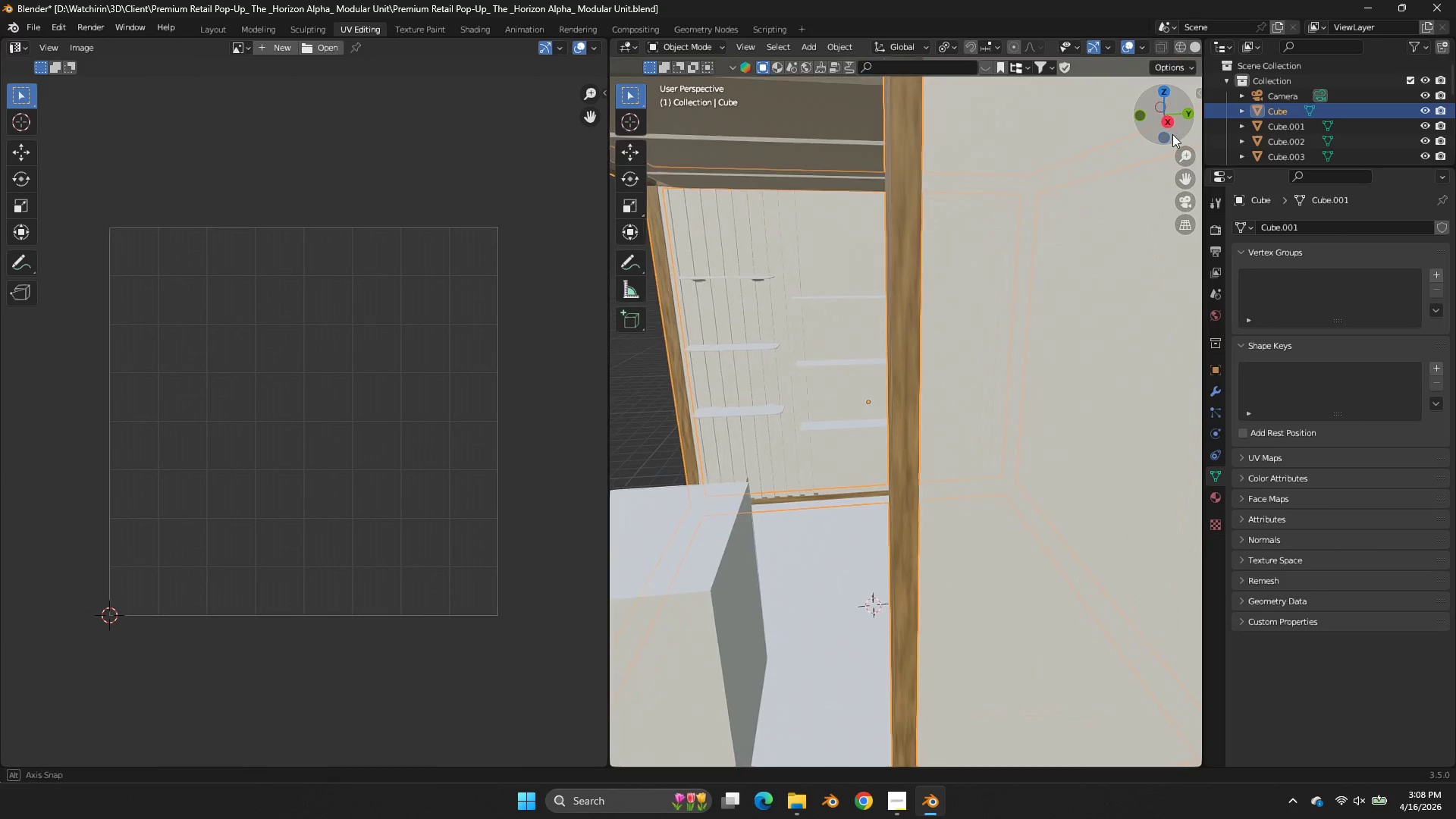 
key(Tab)
 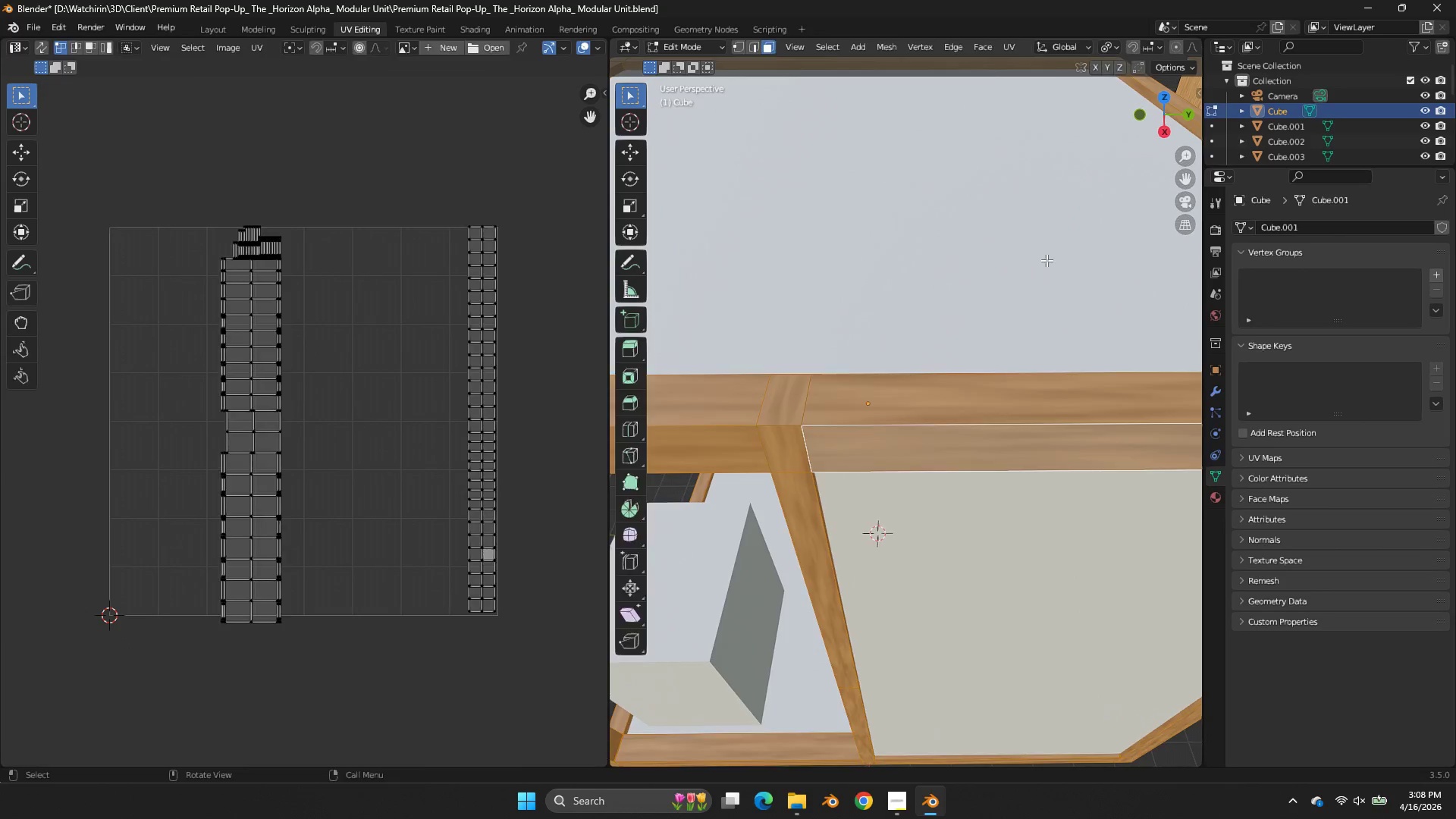 
key(Tab)
 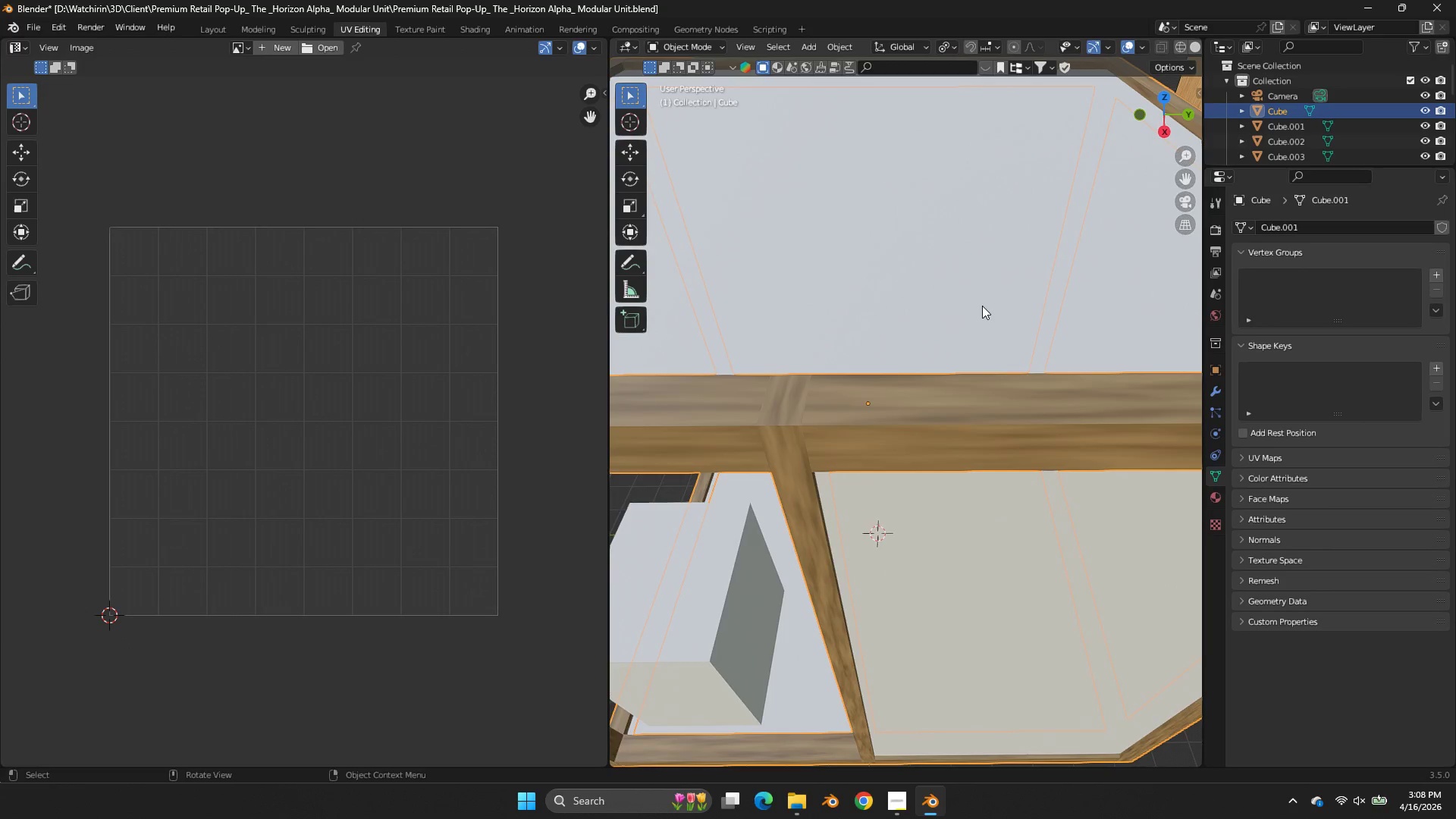 
scroll: coordinate [996, 303], scroll_direction: down, amount: 2.0
 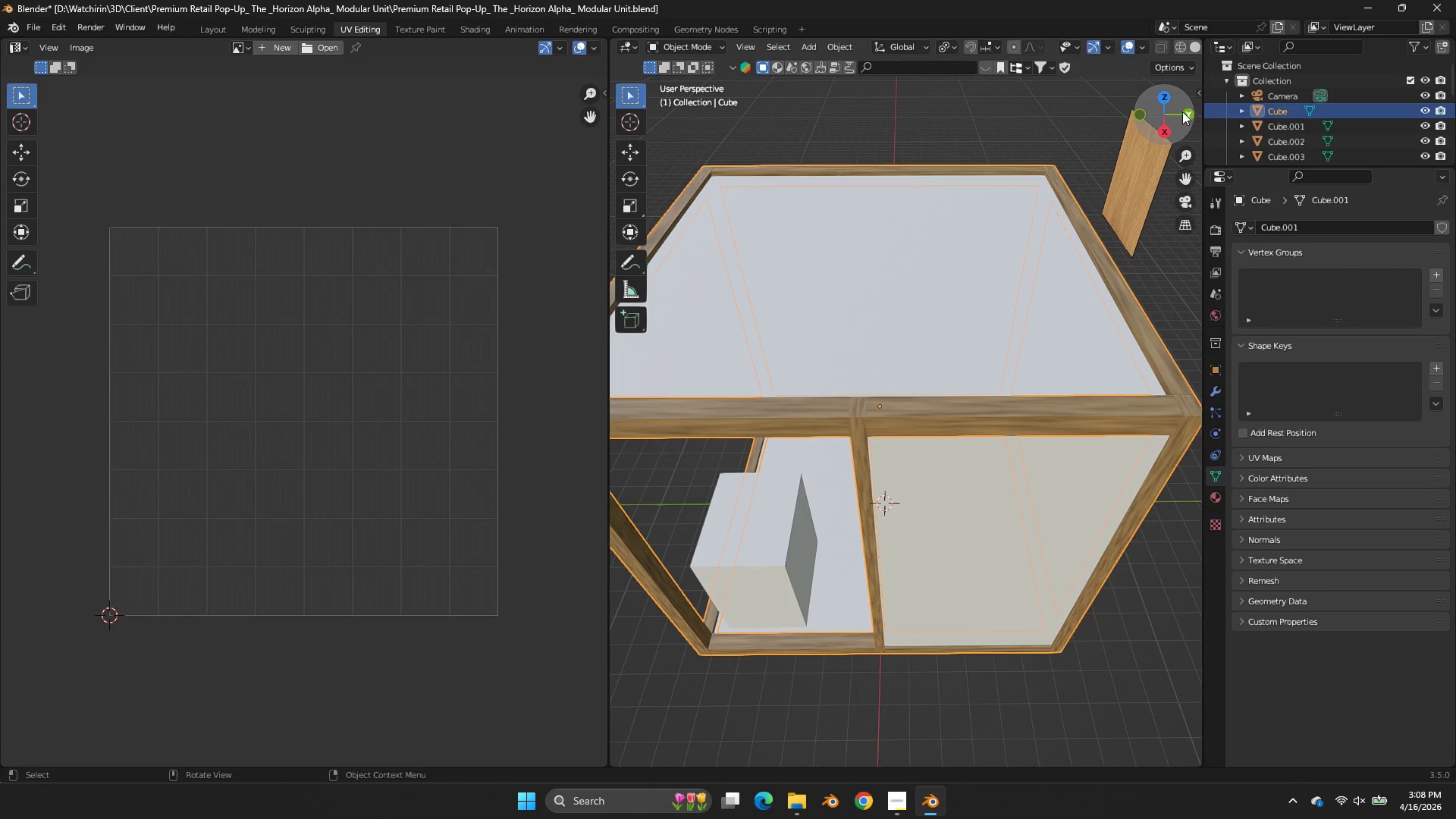 
left_click_drag(start_coordinate=[1182, 111], to_coordinate=[653, 714])
 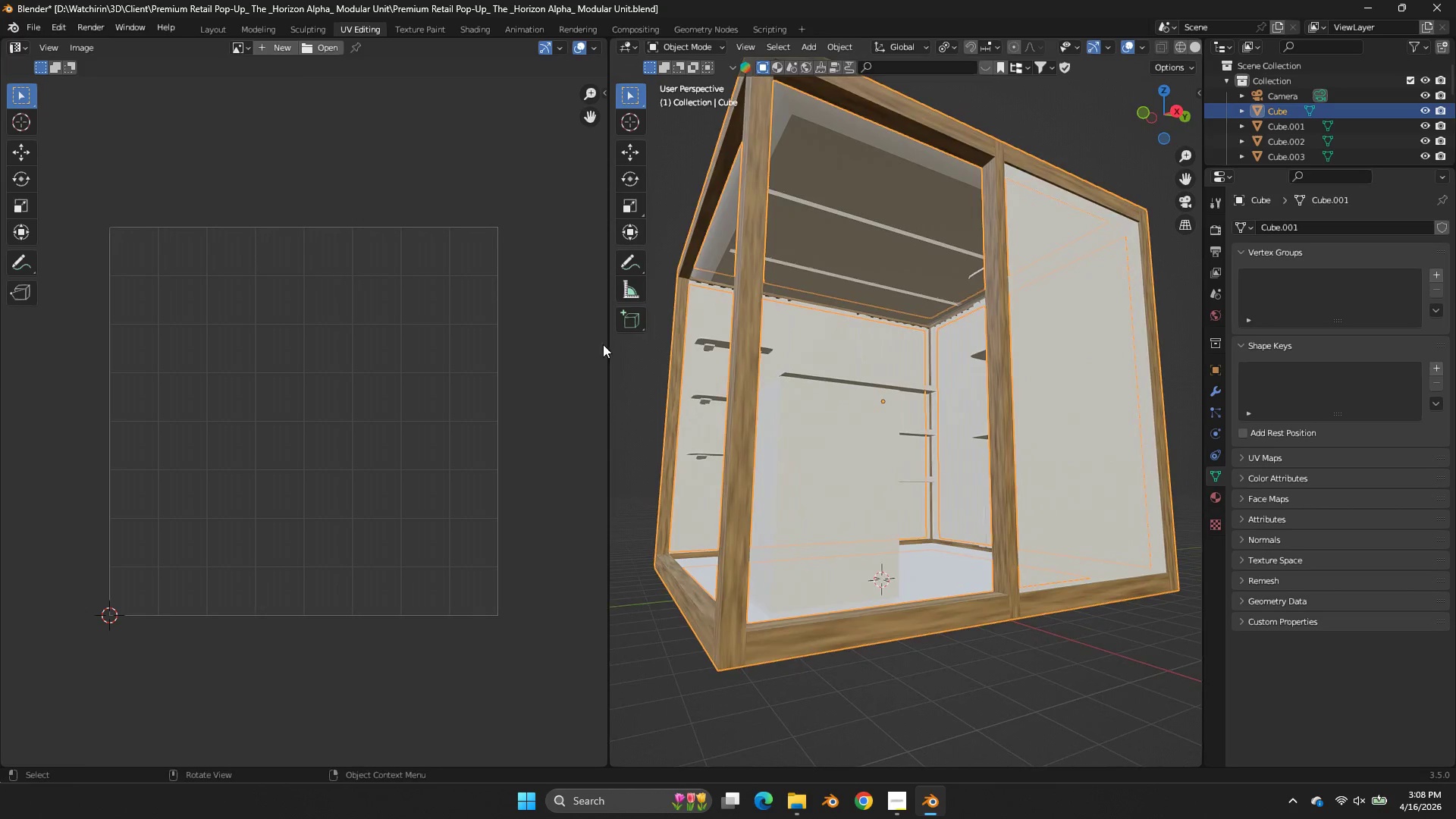 
key(Tab)
type(asz)
 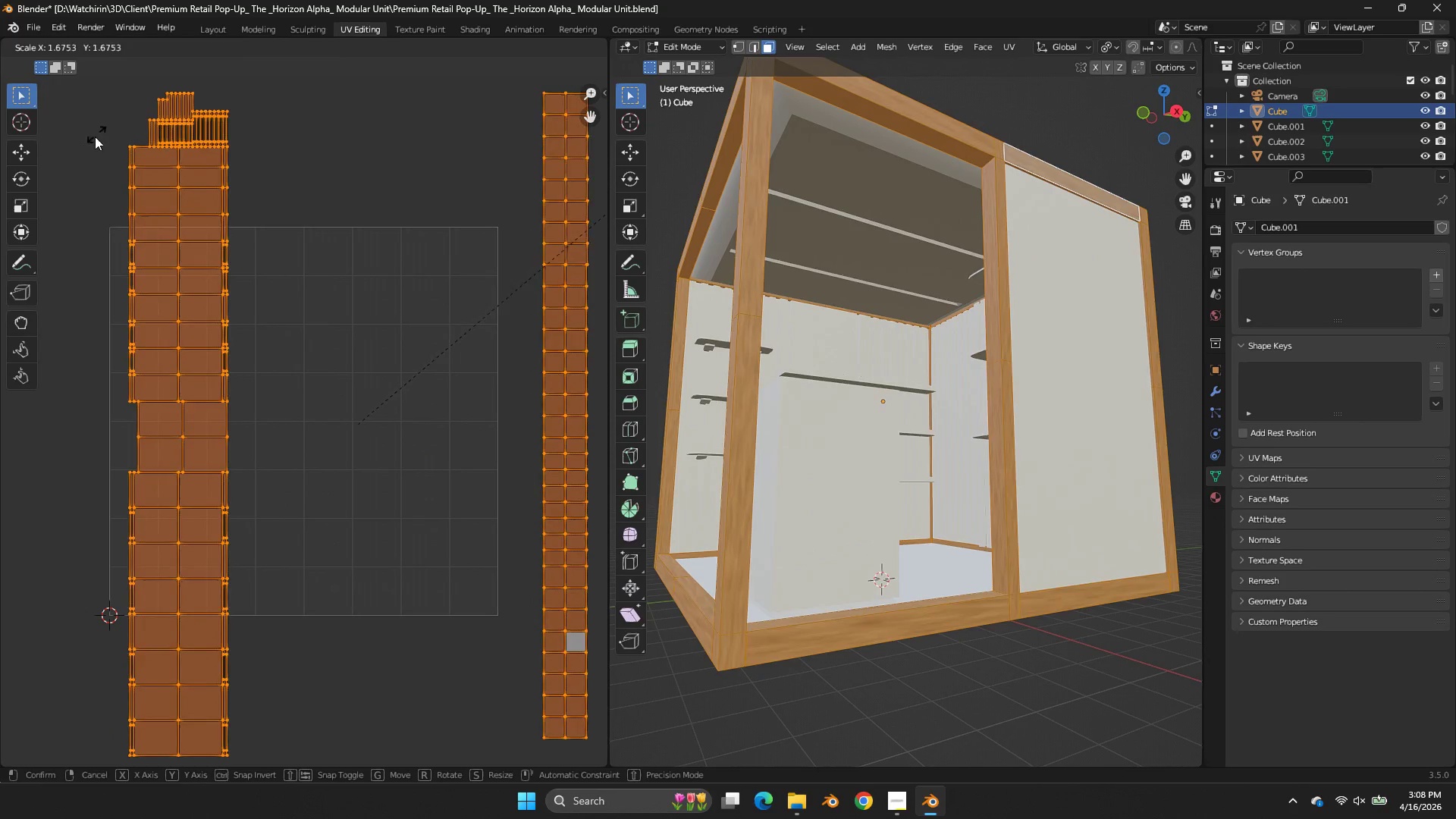 
wait(5.06)
 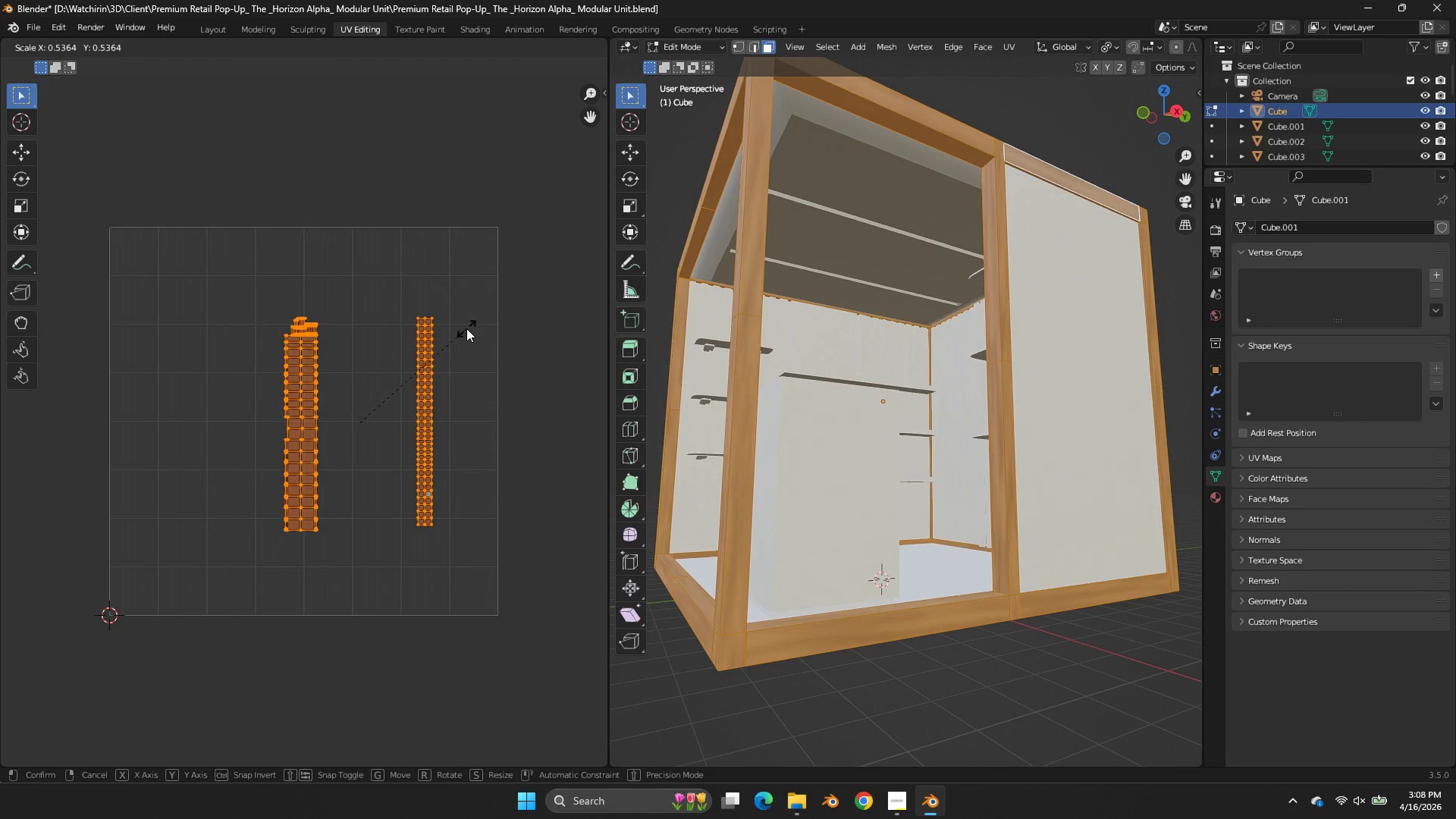 
left_click([66, 190])
 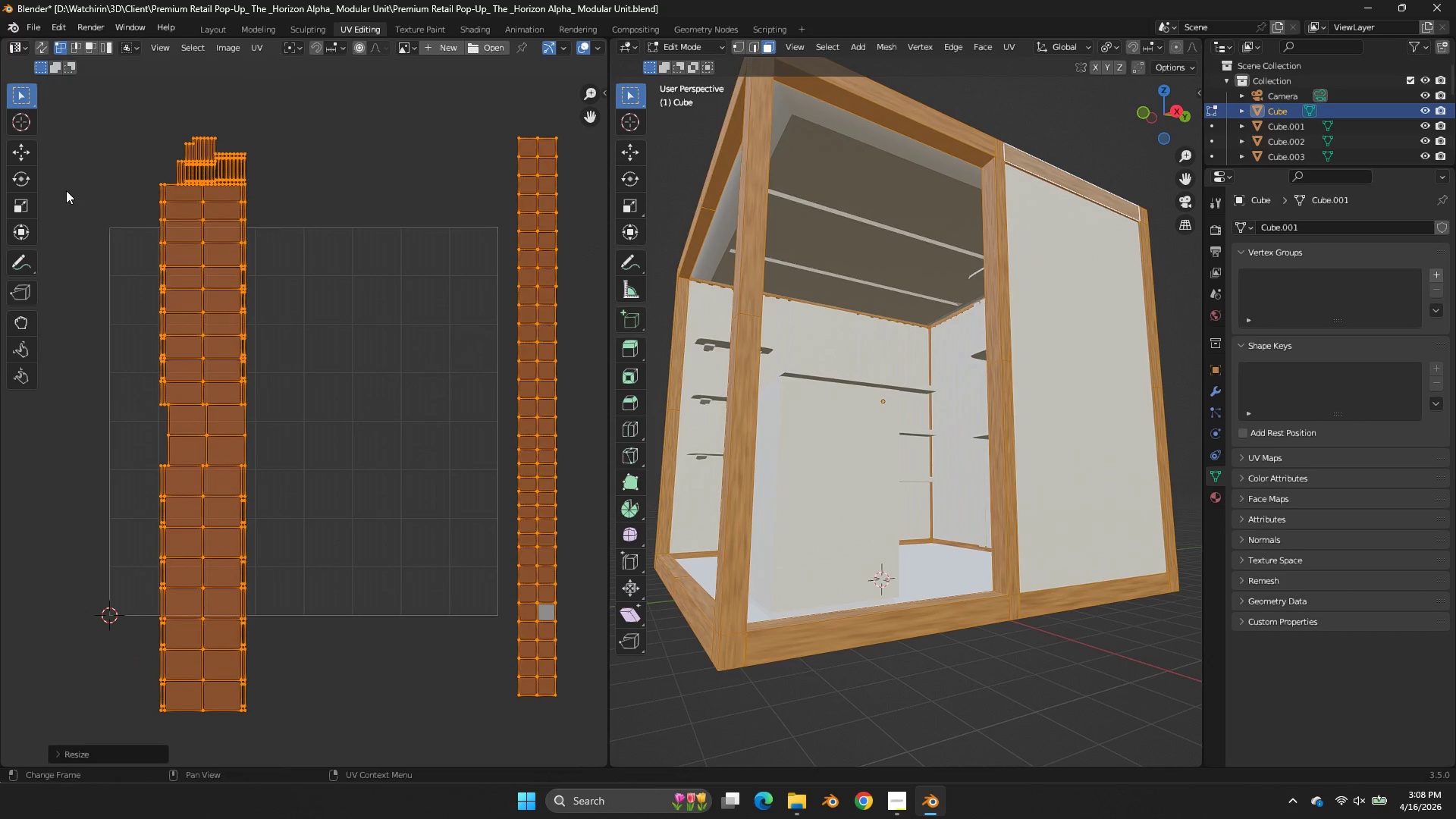 
key(G)
 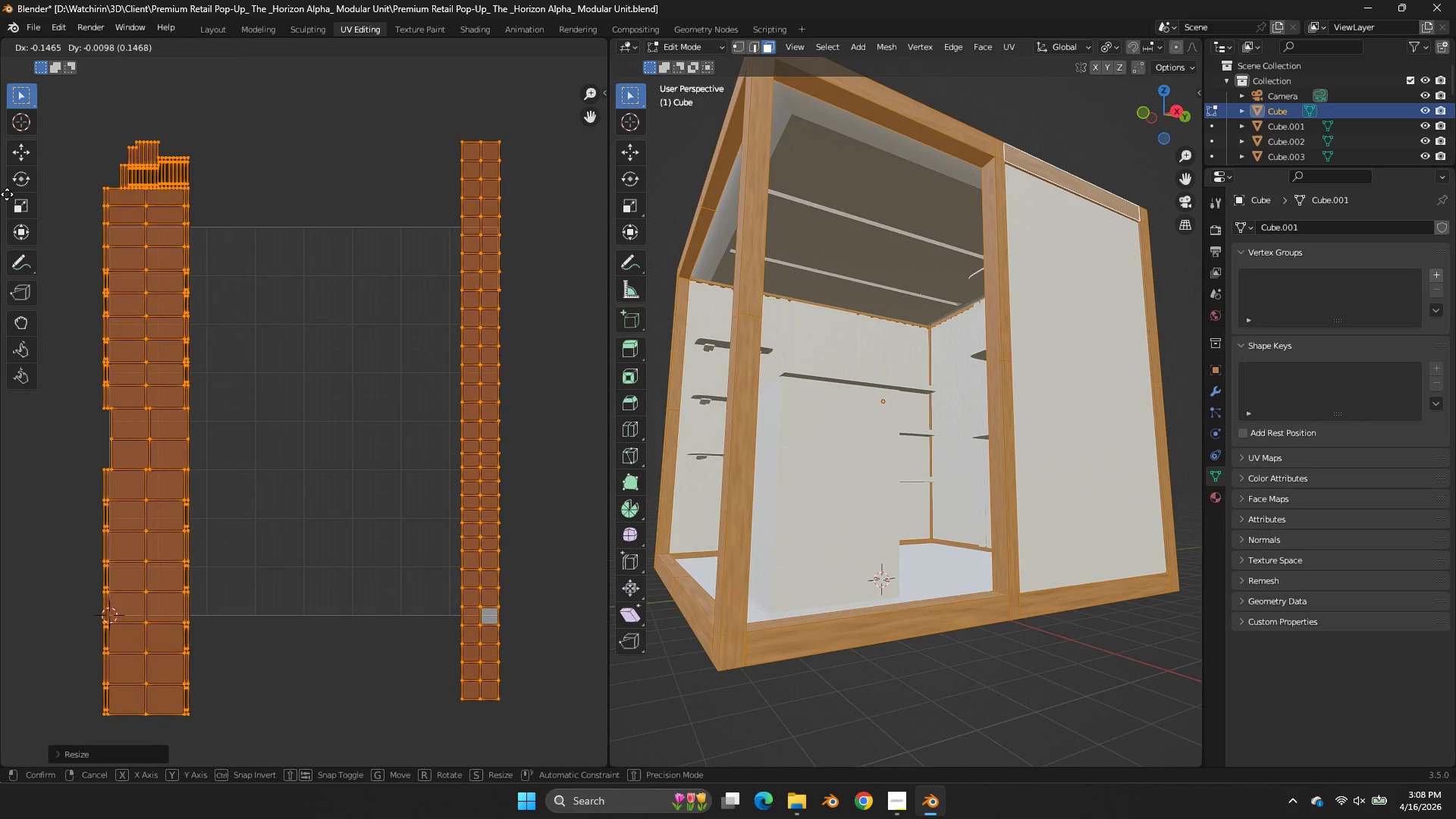 
left_click([7, 194])
 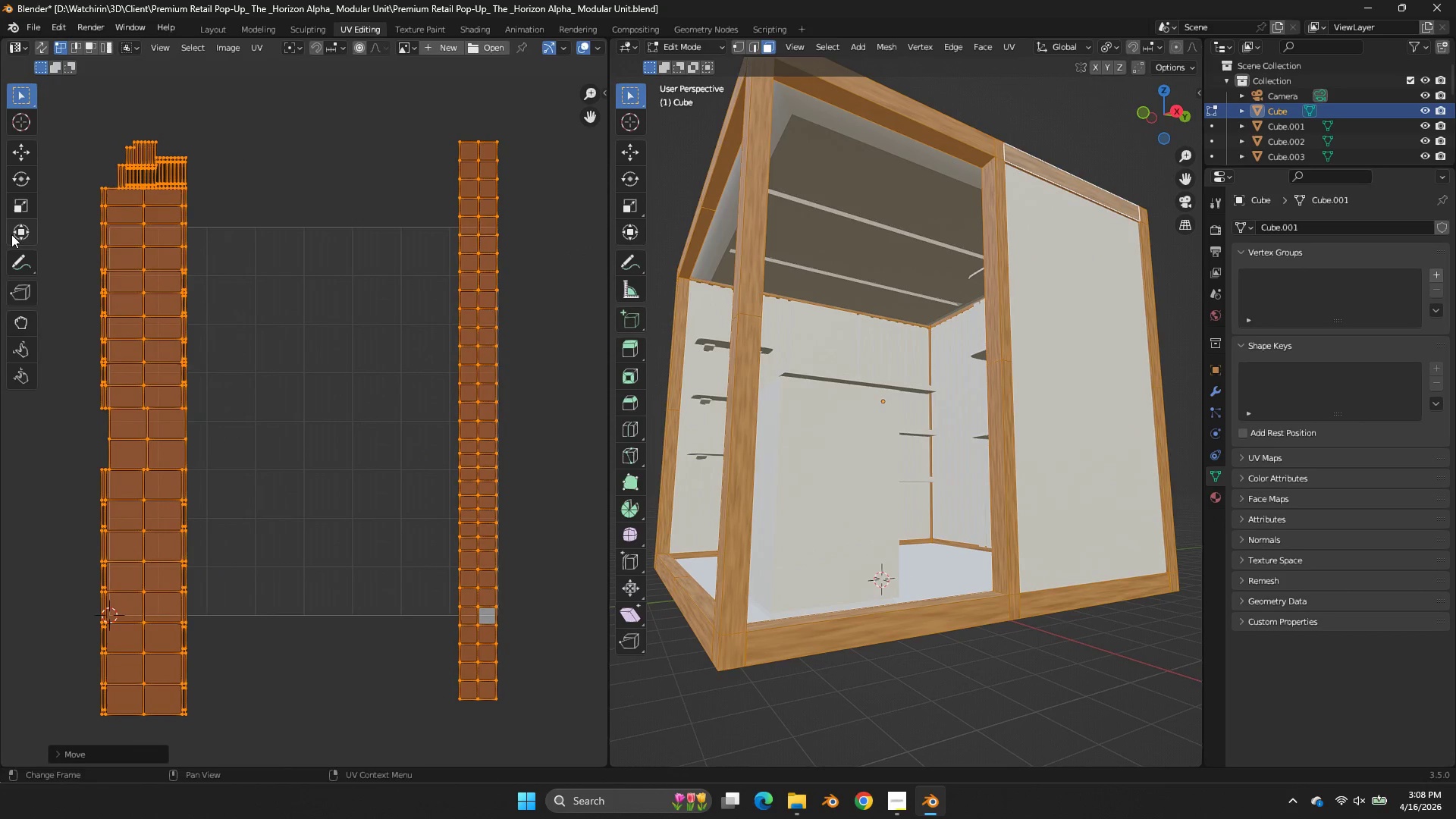 
left_click_drag(start_coordinate=[312, 134], to_coordinate=[87, 701])
 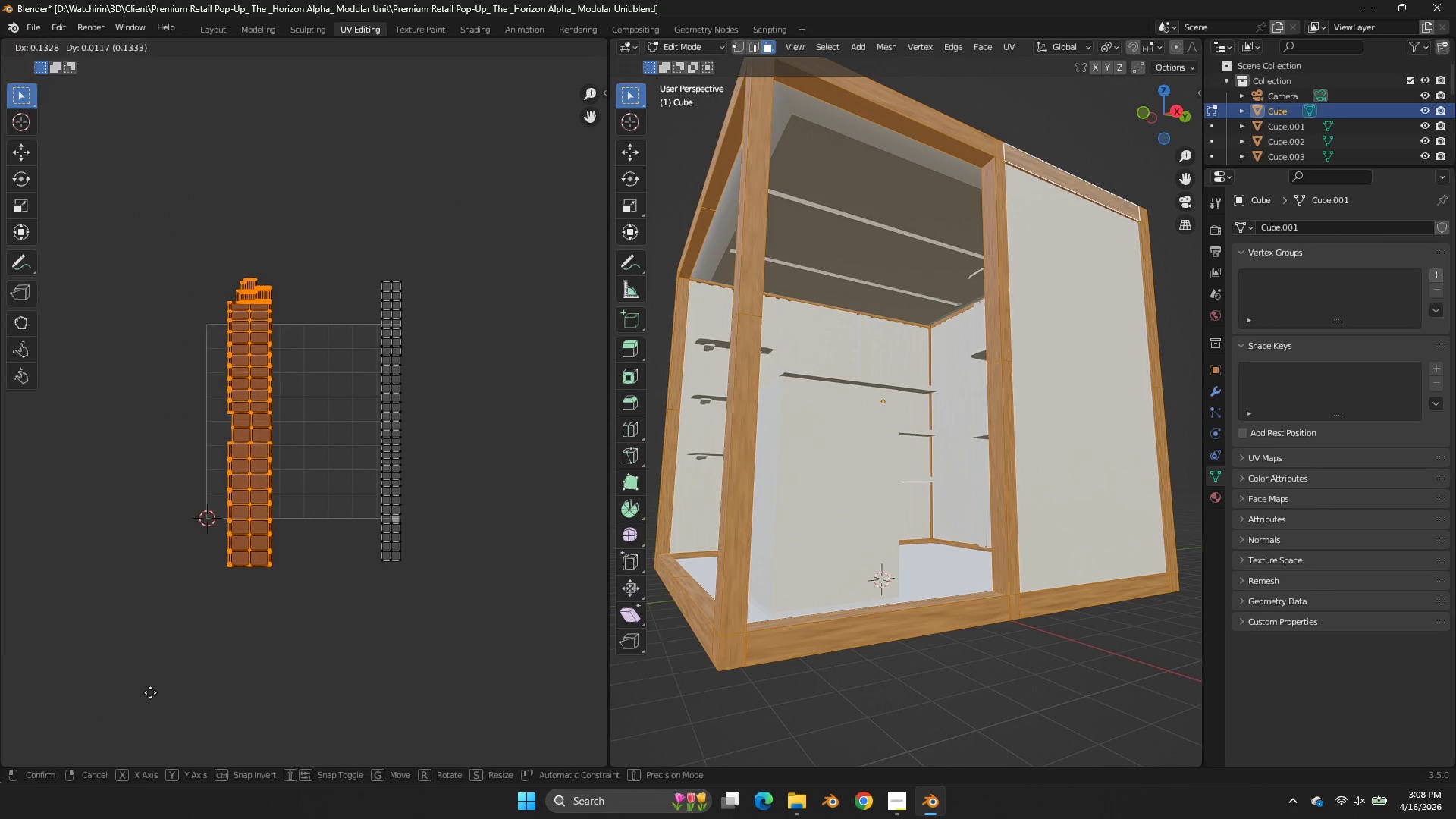 
scroll: coordinate [284, 122], scroll_direction: down, amount: 5.0
 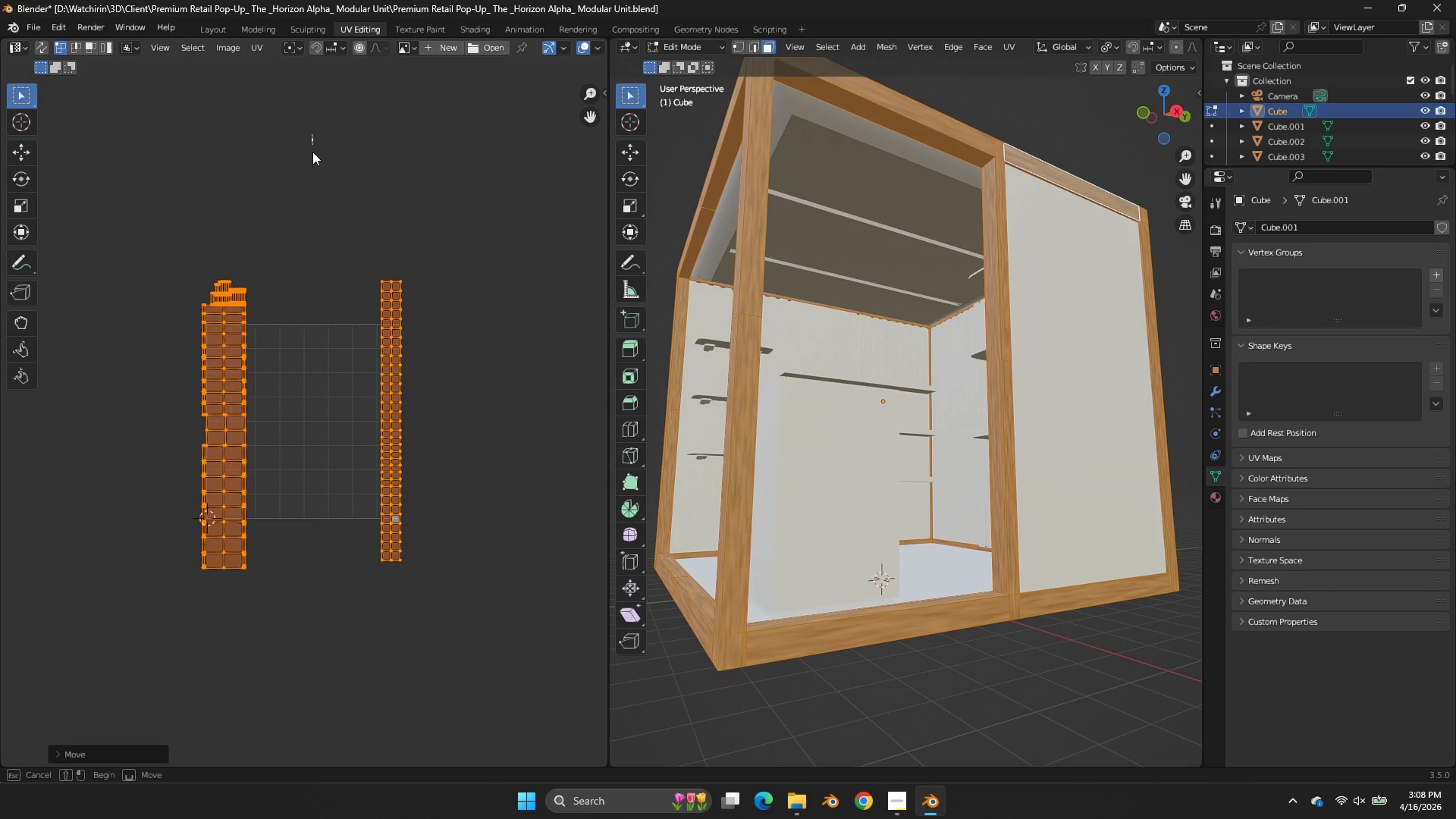 
type(ggas)
 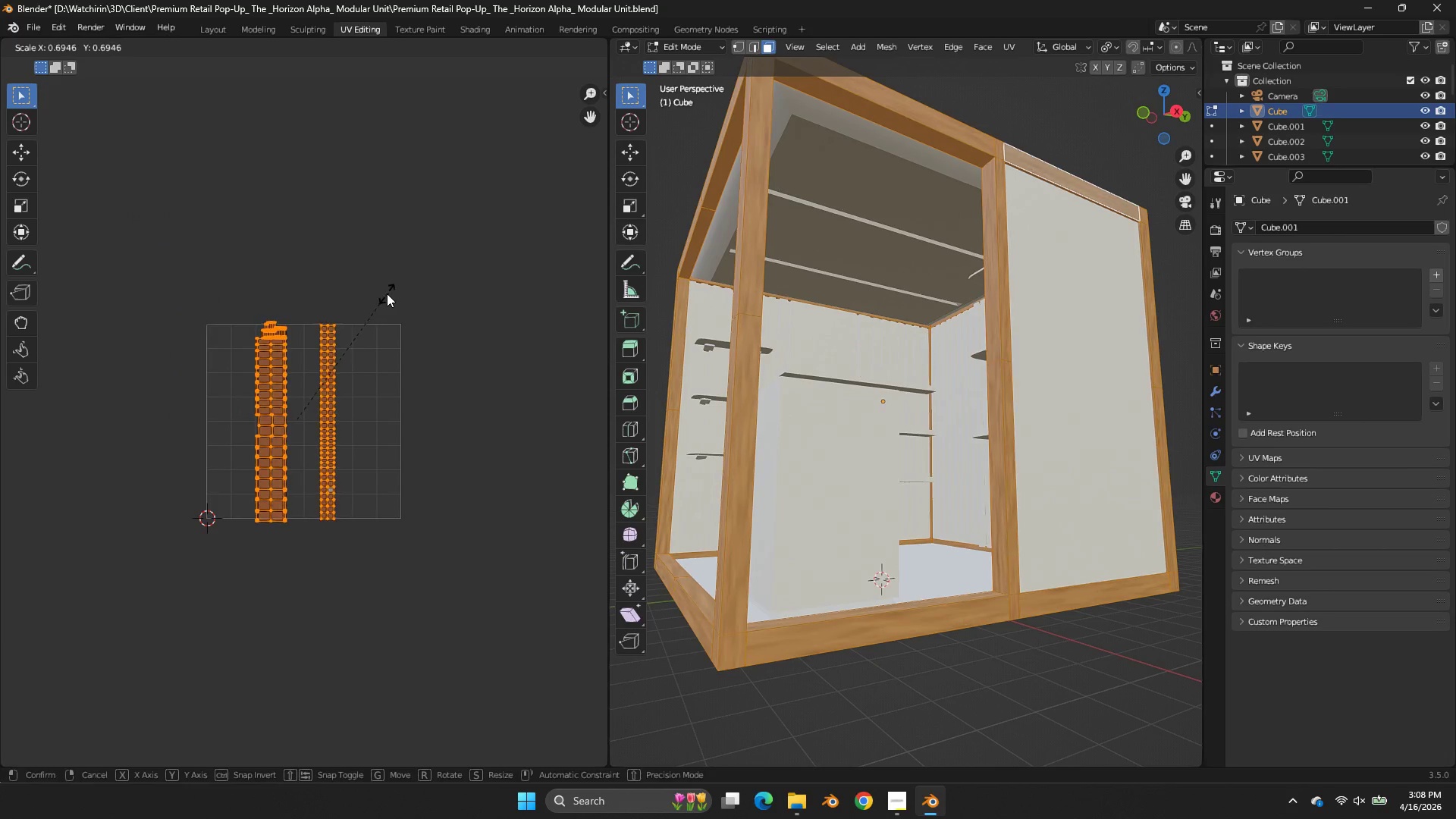 
left_click_drag(start_coordinate=[155, 692], to_coordinate=[158, 688])
 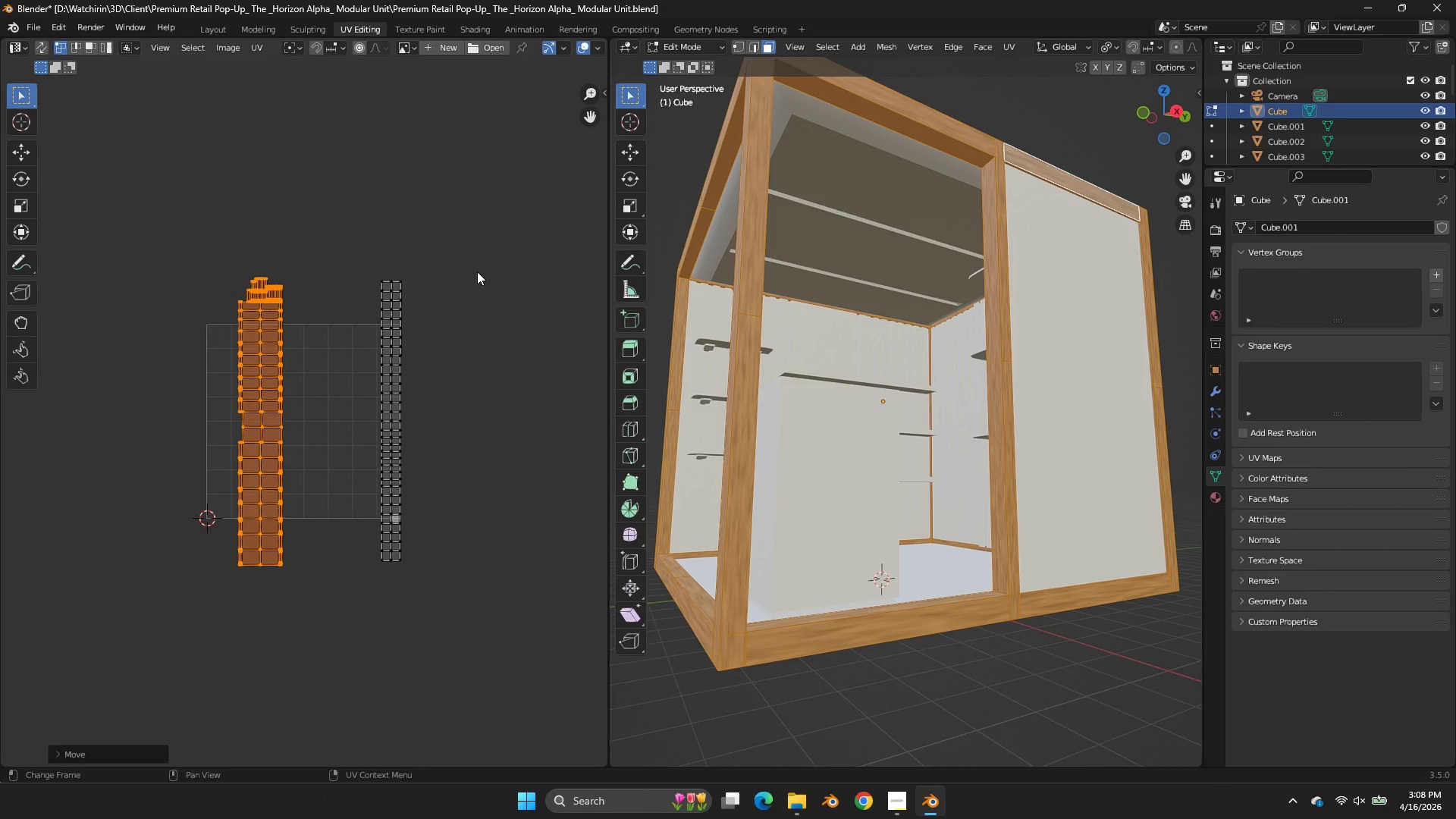 
left_click_drag(start_coordinate=[477, 271], to_coordinate=[313, 634])
 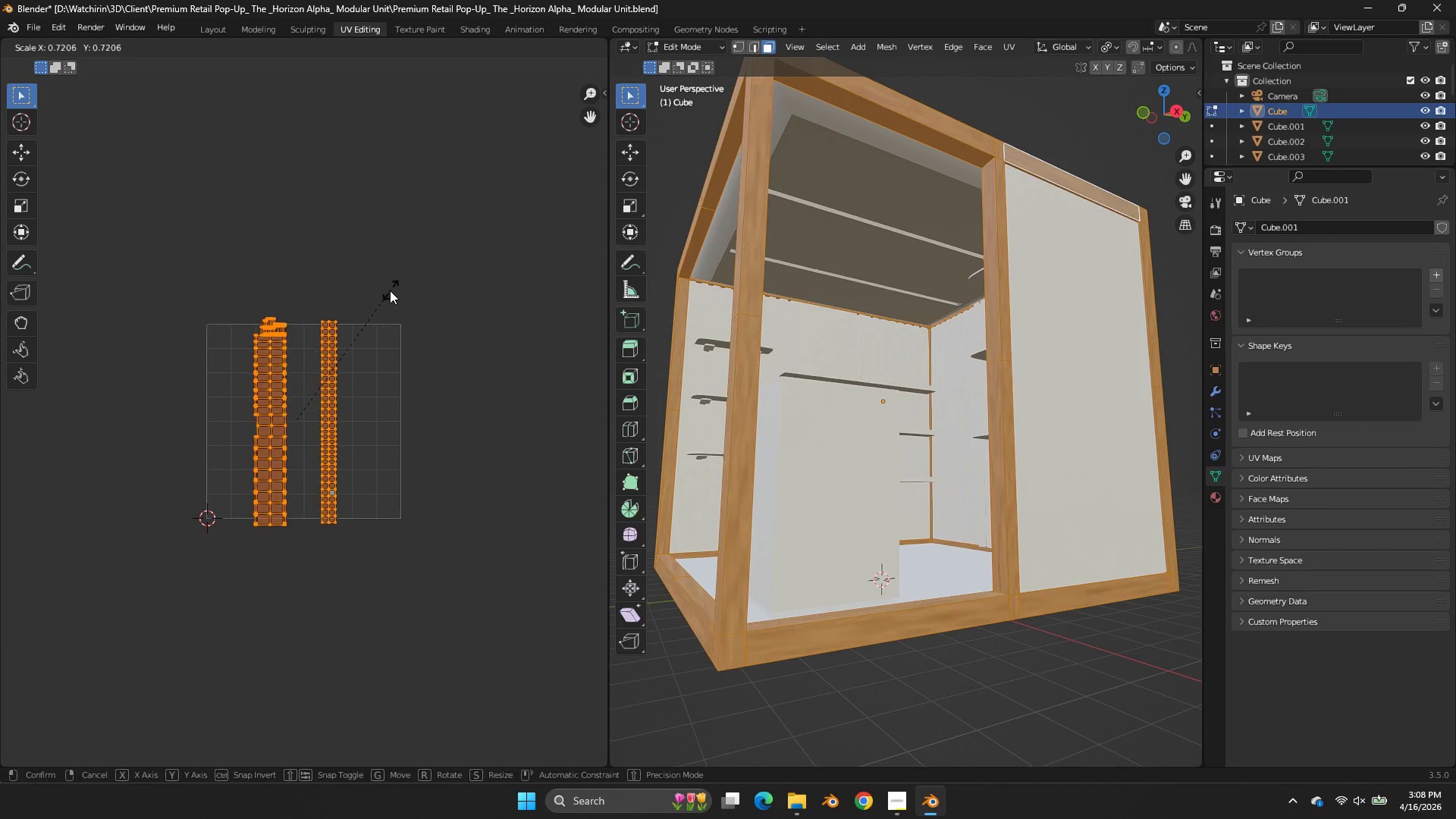 
double_click([387, 294])
 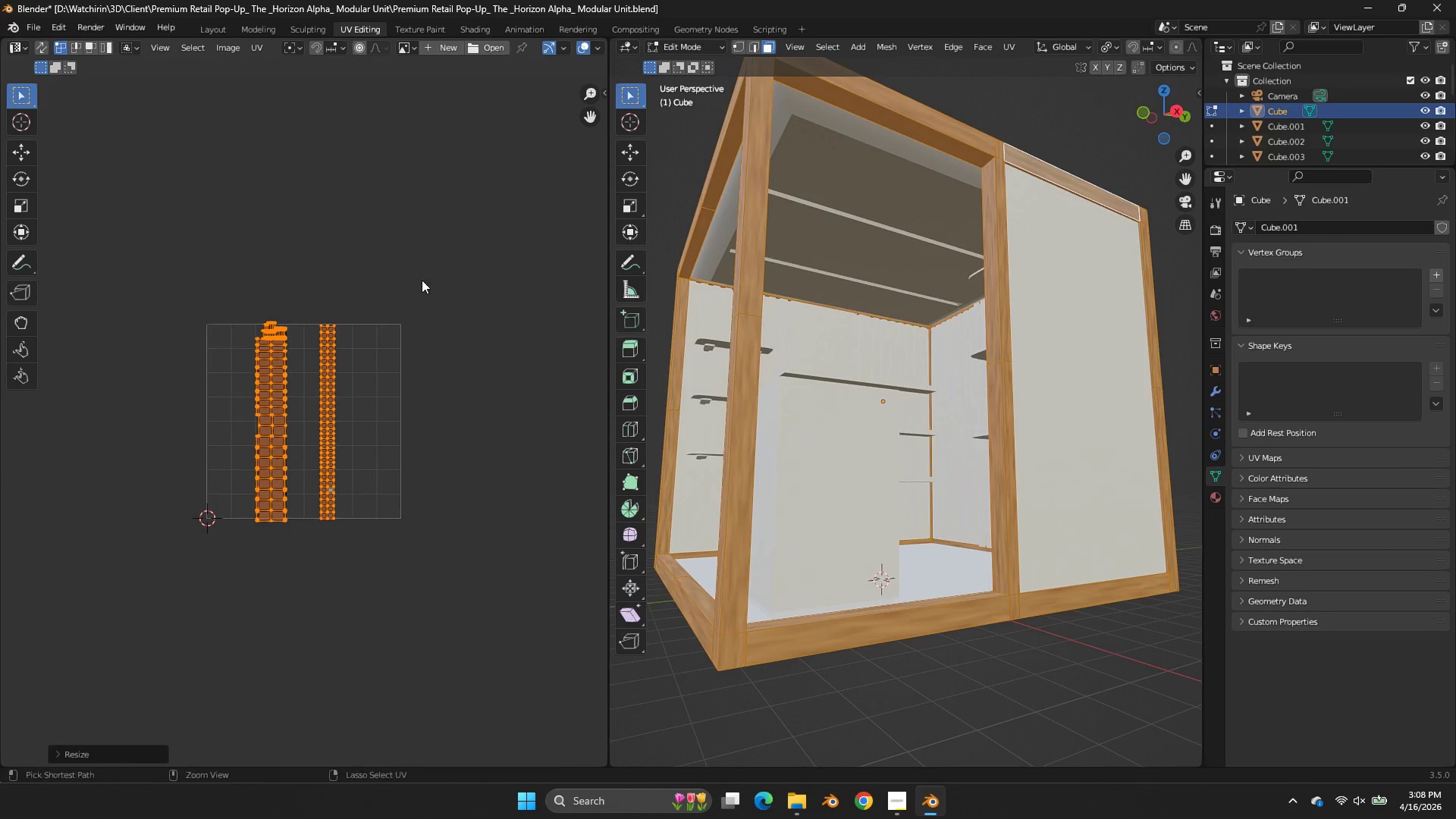 
key(Control+S)
 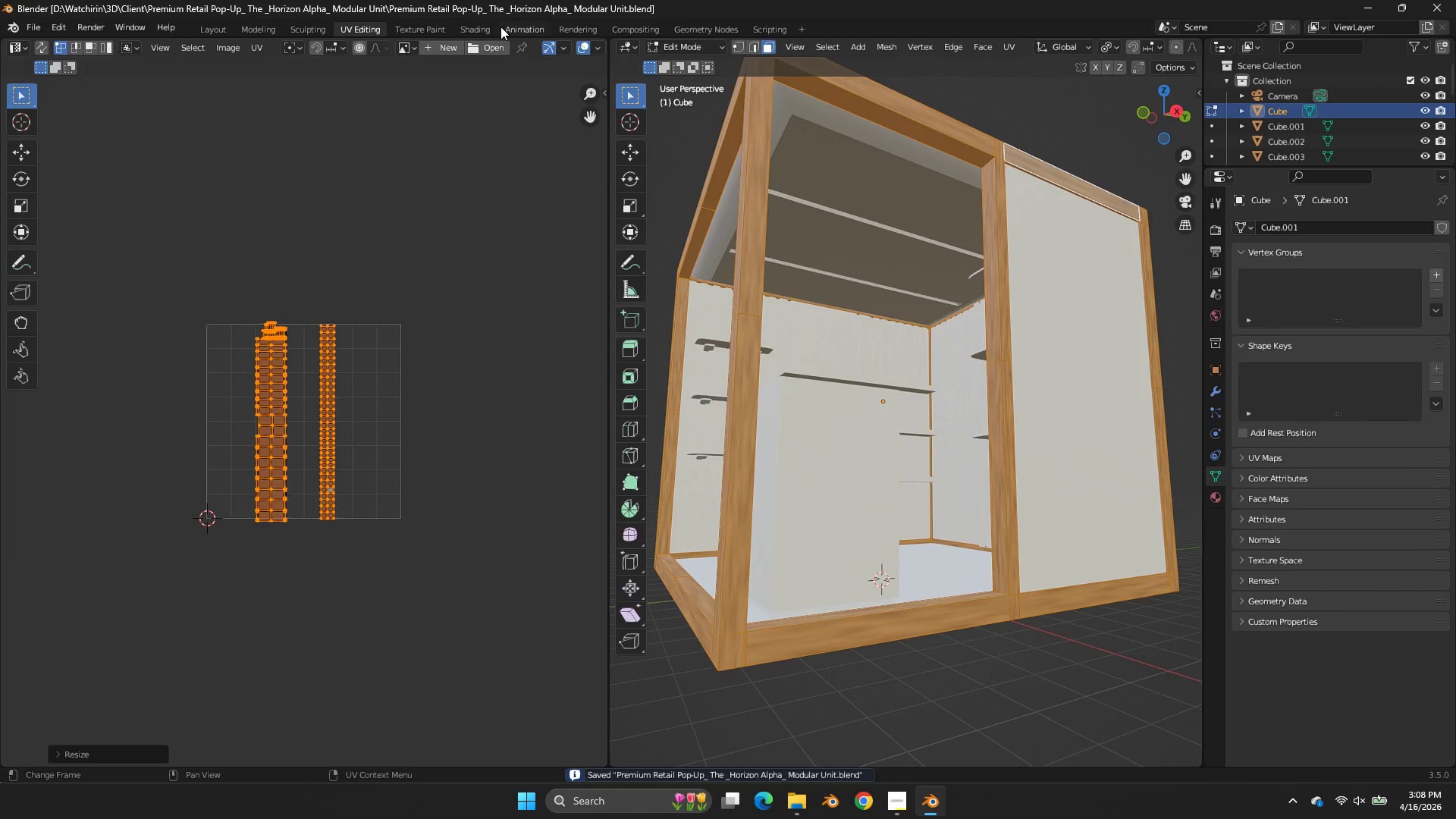 
double_click([494, 24])
 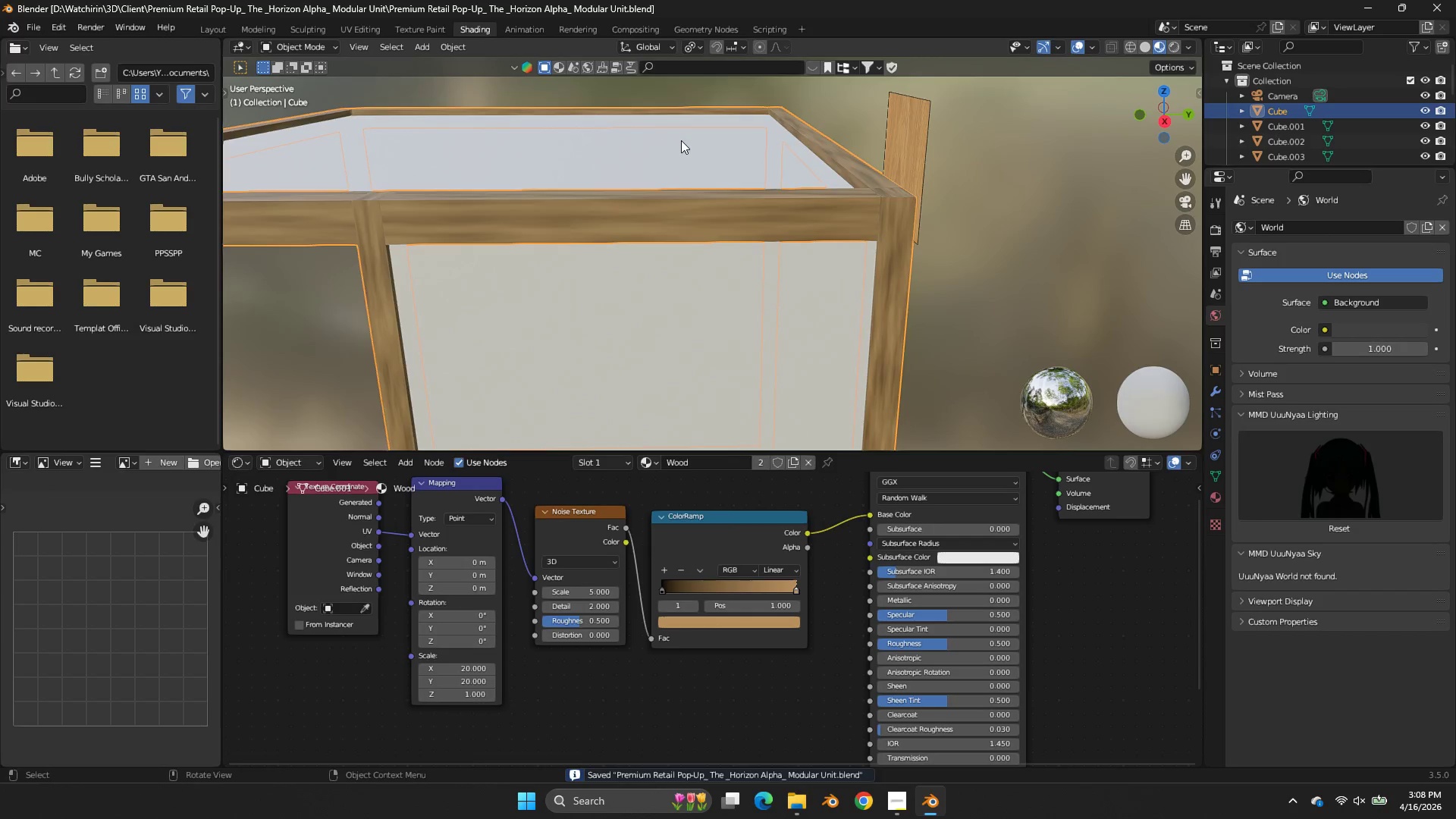 
scroll: coordinate [821, 154], scroll_direction: up, amount: 1.0
 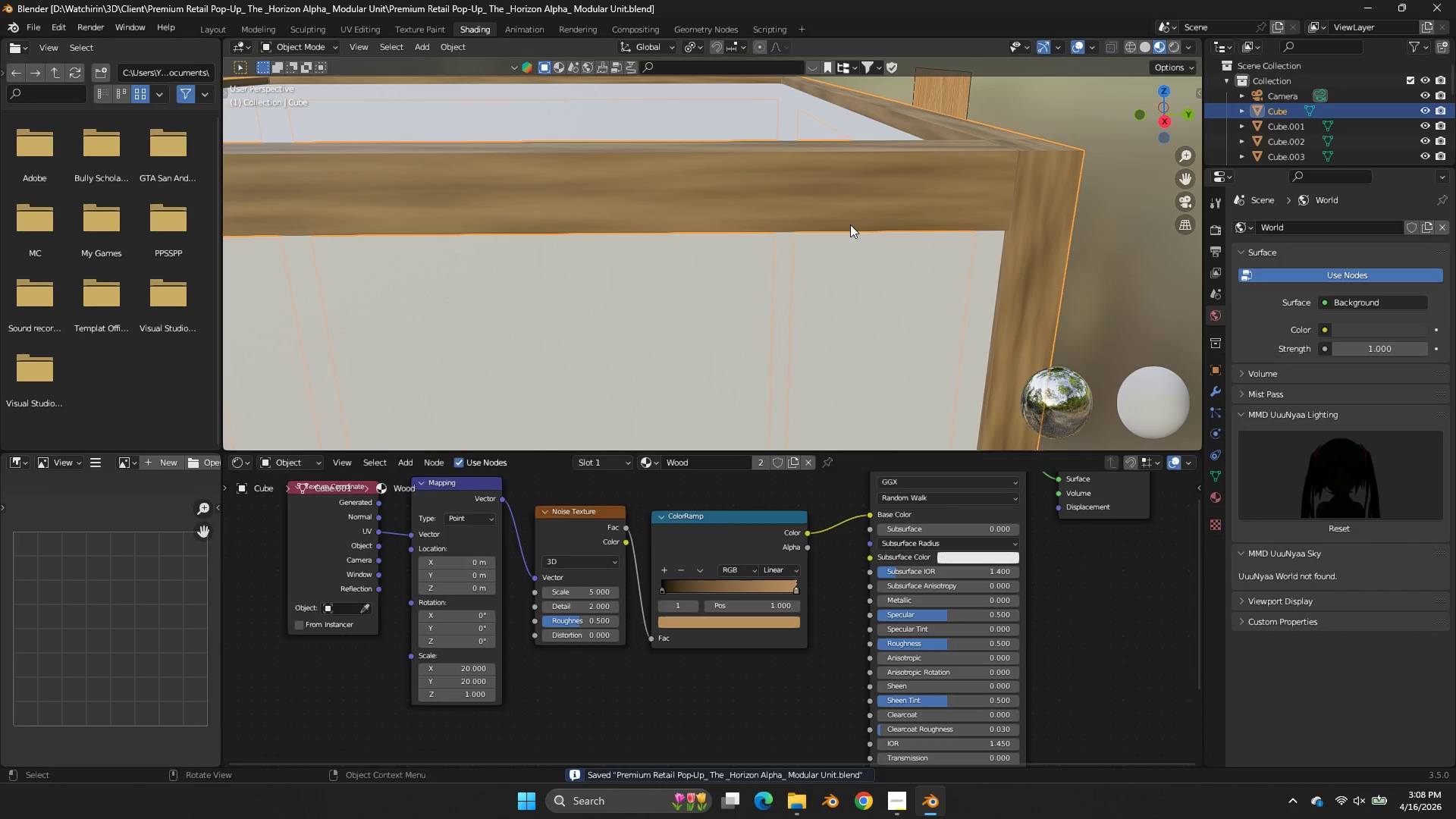 
key(Tab)
 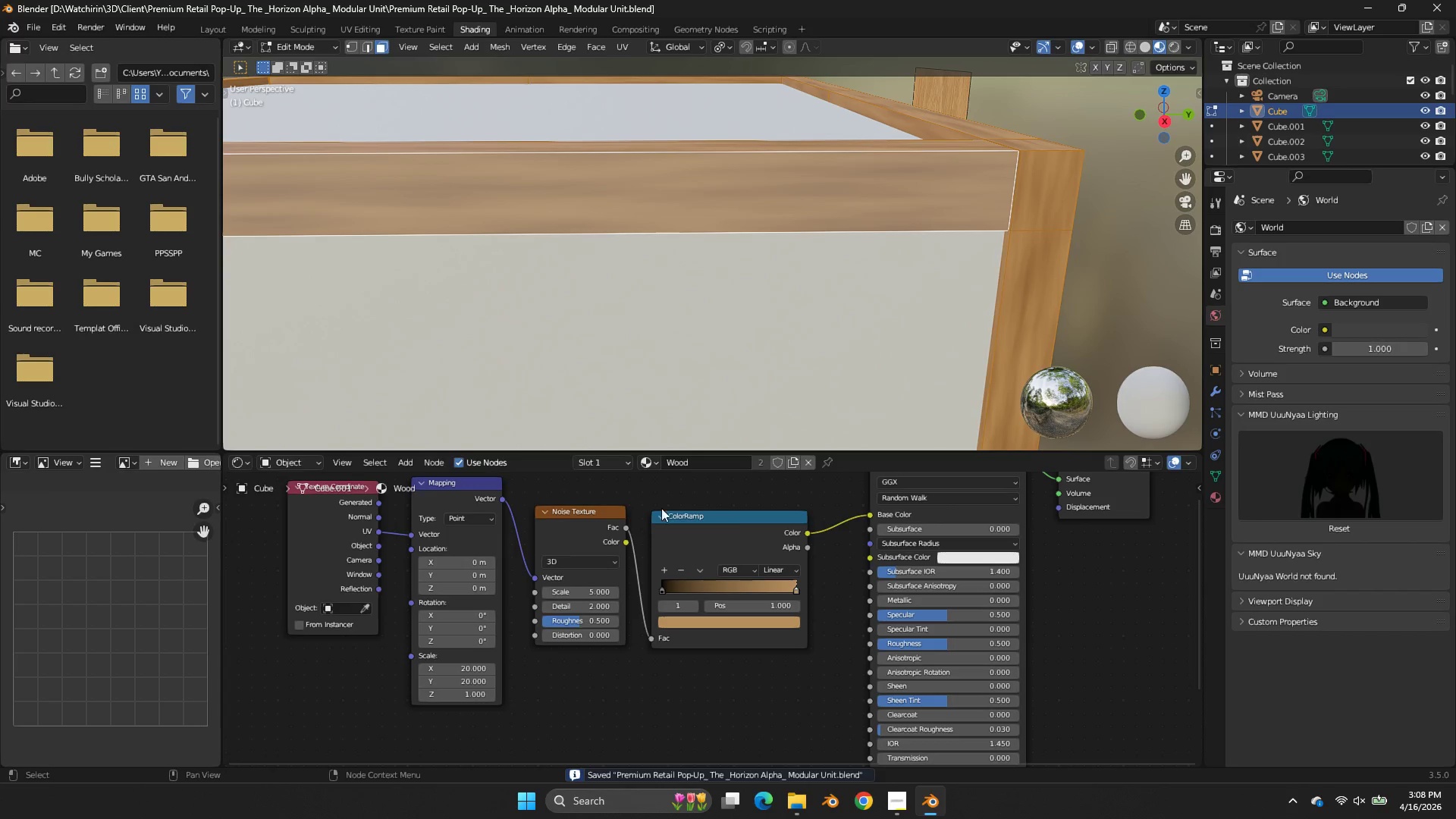 
key(Tab)
 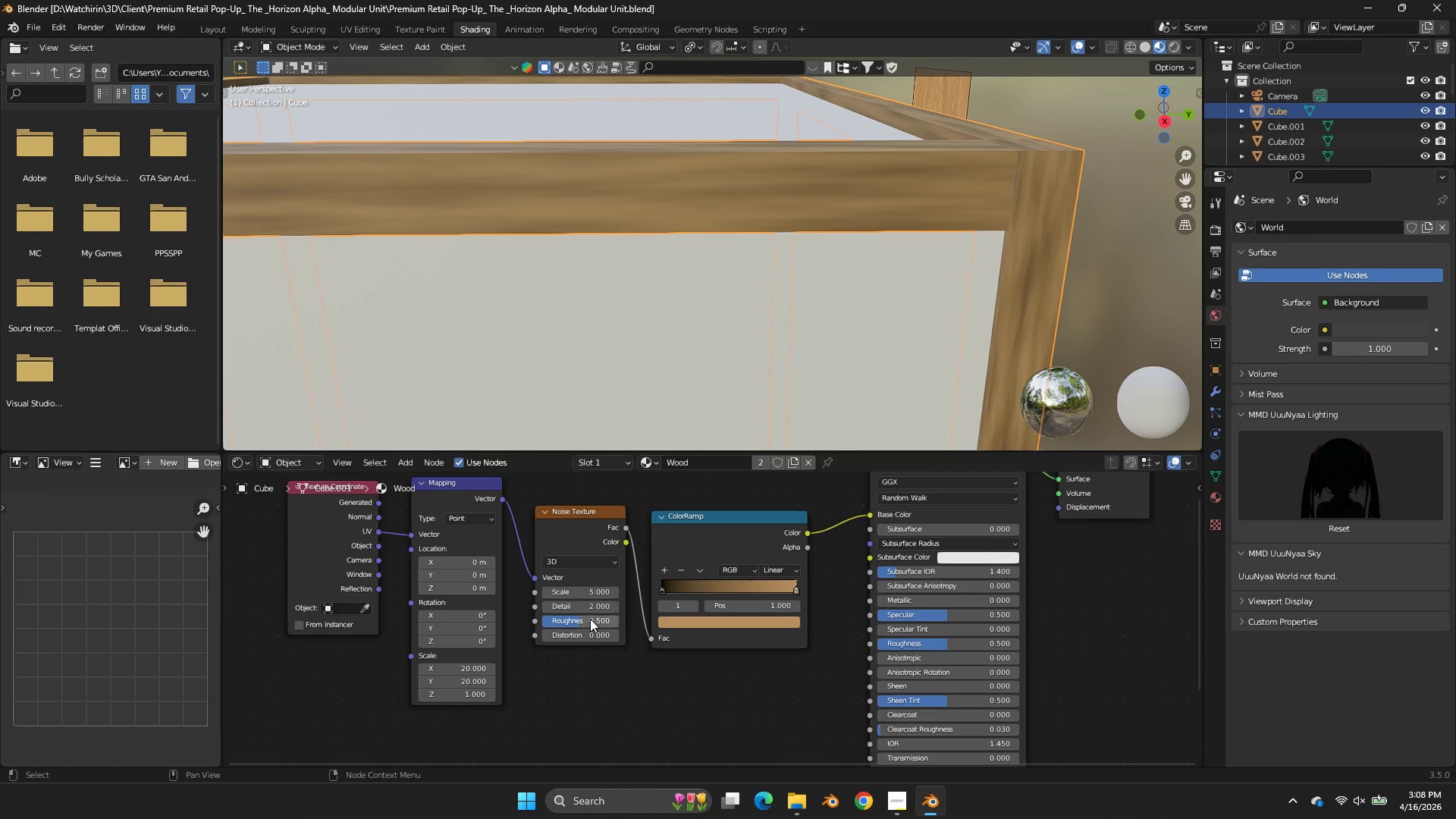 
left_click_drag(start_coordinate=[586, 622], to_coordinate=[645, 447])
 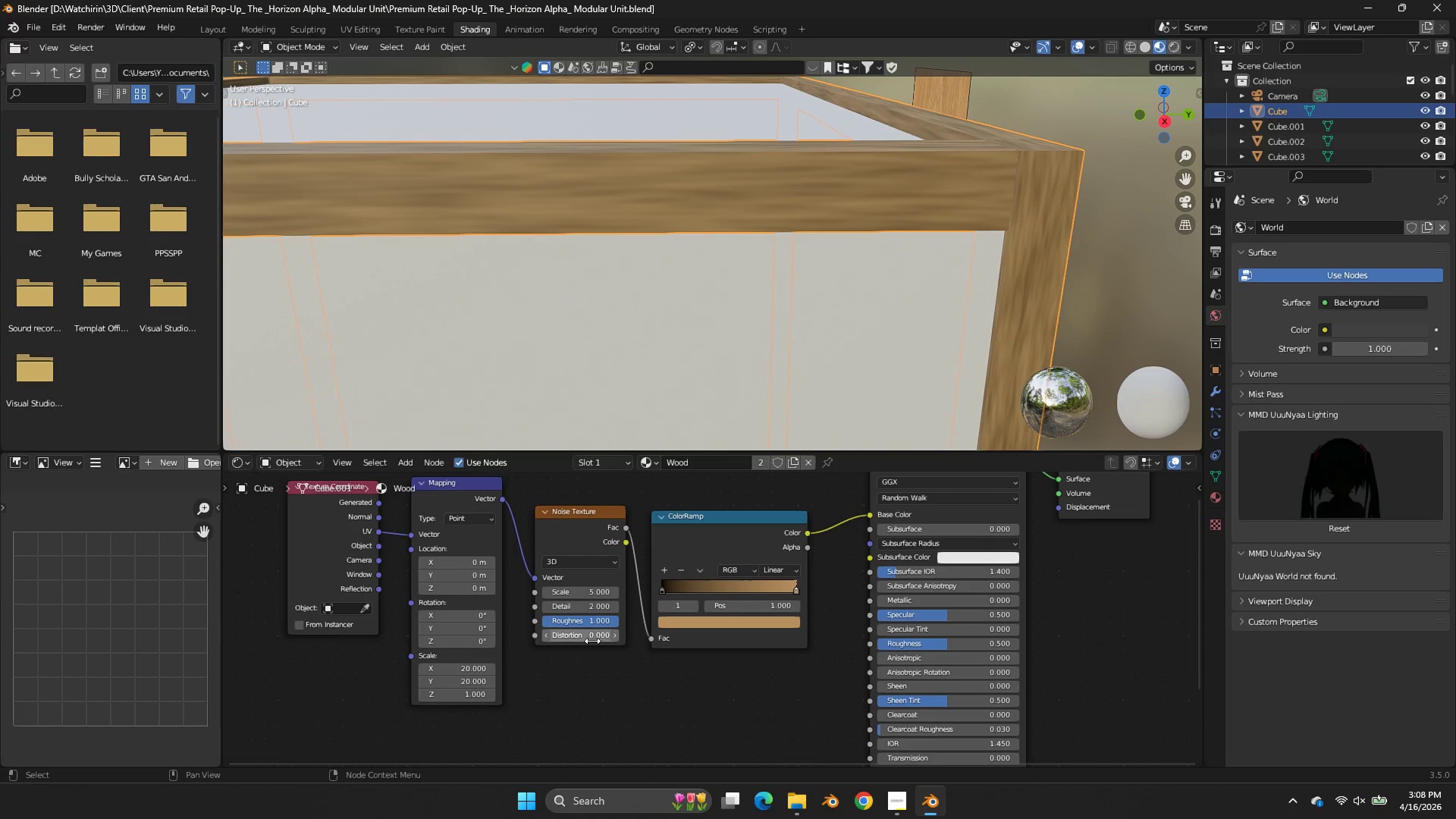 
left_click_drag(start_coordinate=[591, 641], to_coordinate=[623, 446])
 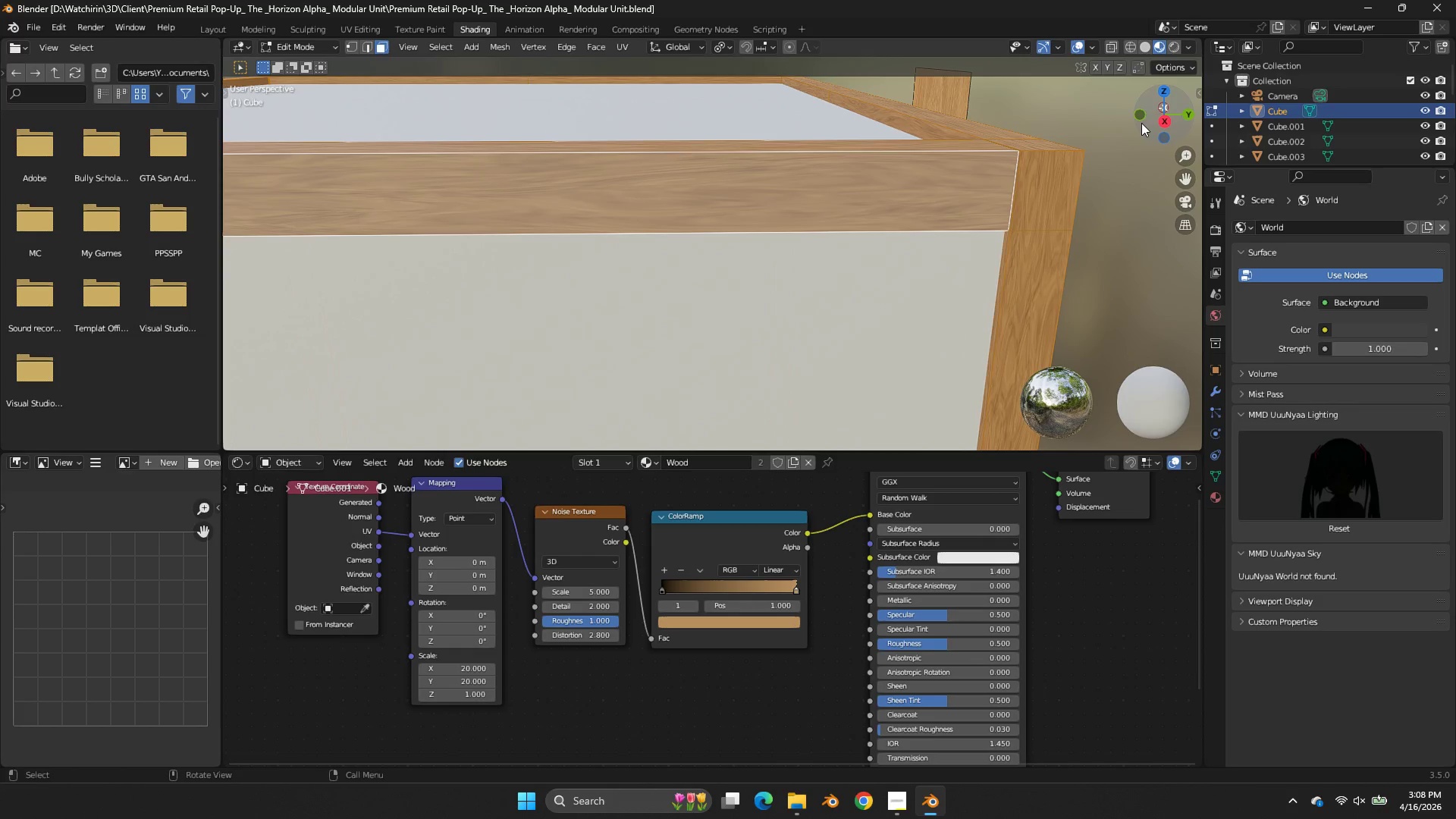 
key(Tab)
 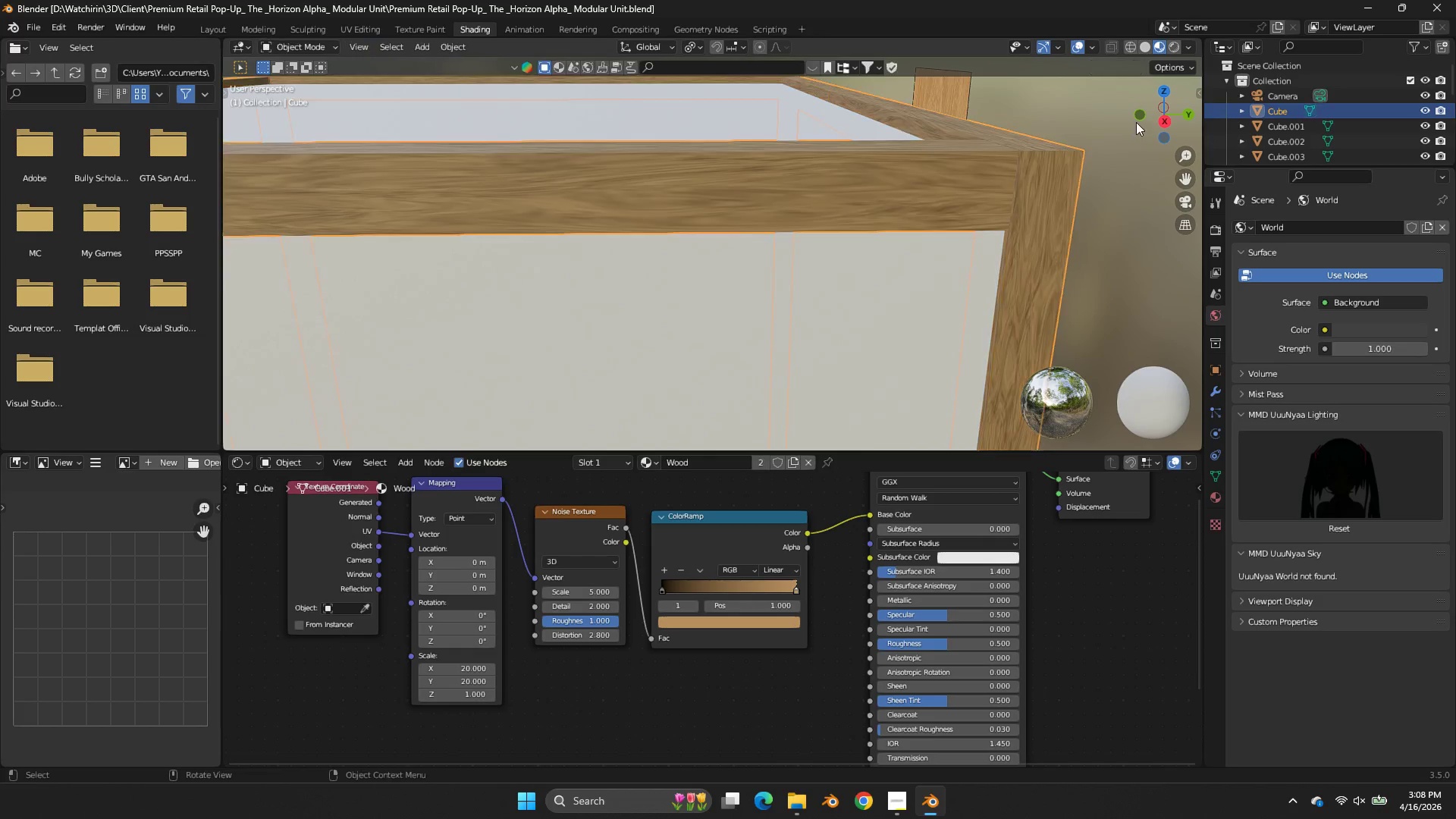 
key(Tab)
 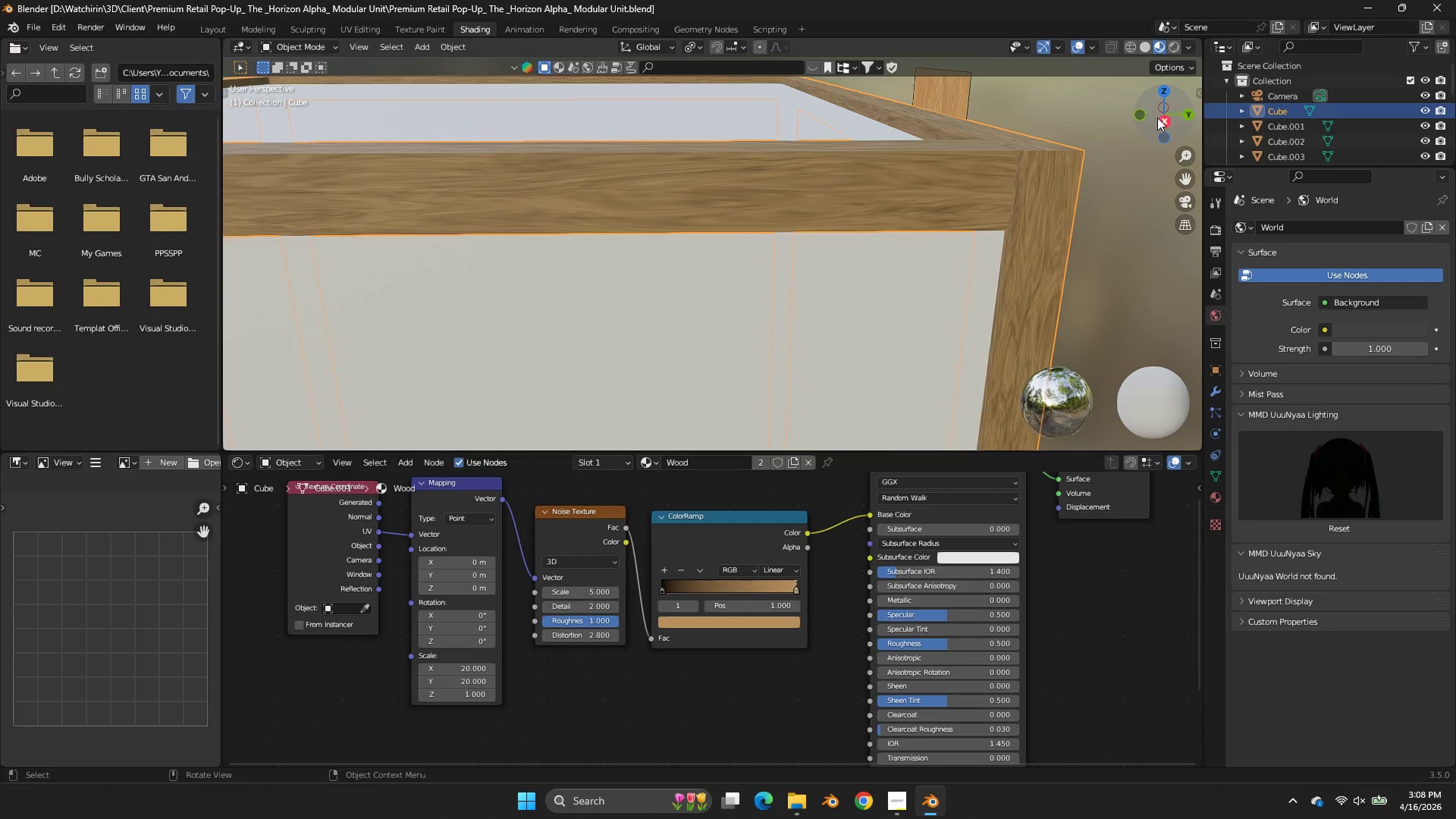 
left_click_drag(start_coordinate=[1157, 118], to_coordinate=[1197, 127])
 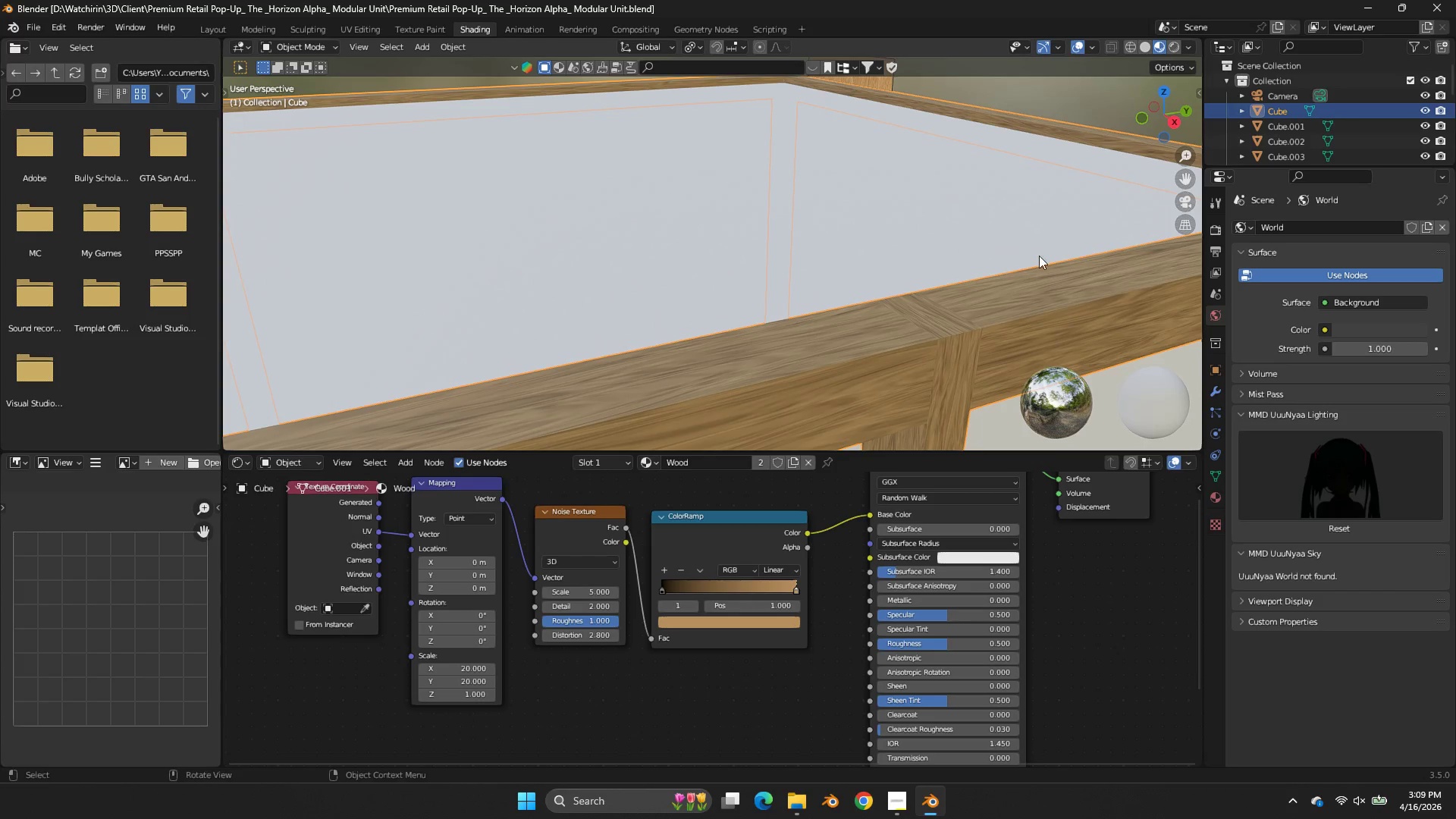 
key(Tab)
 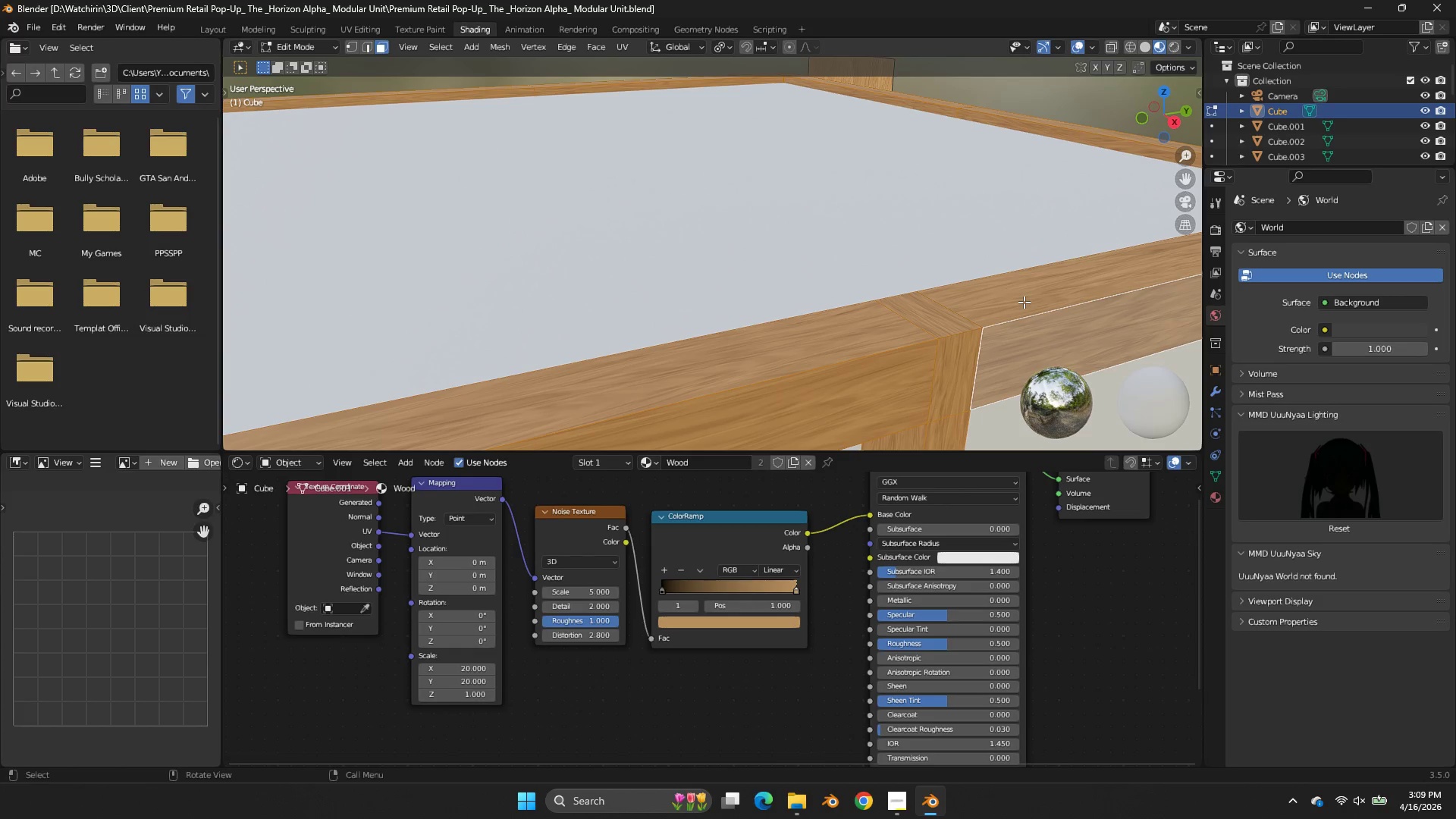 
key(Tab)
 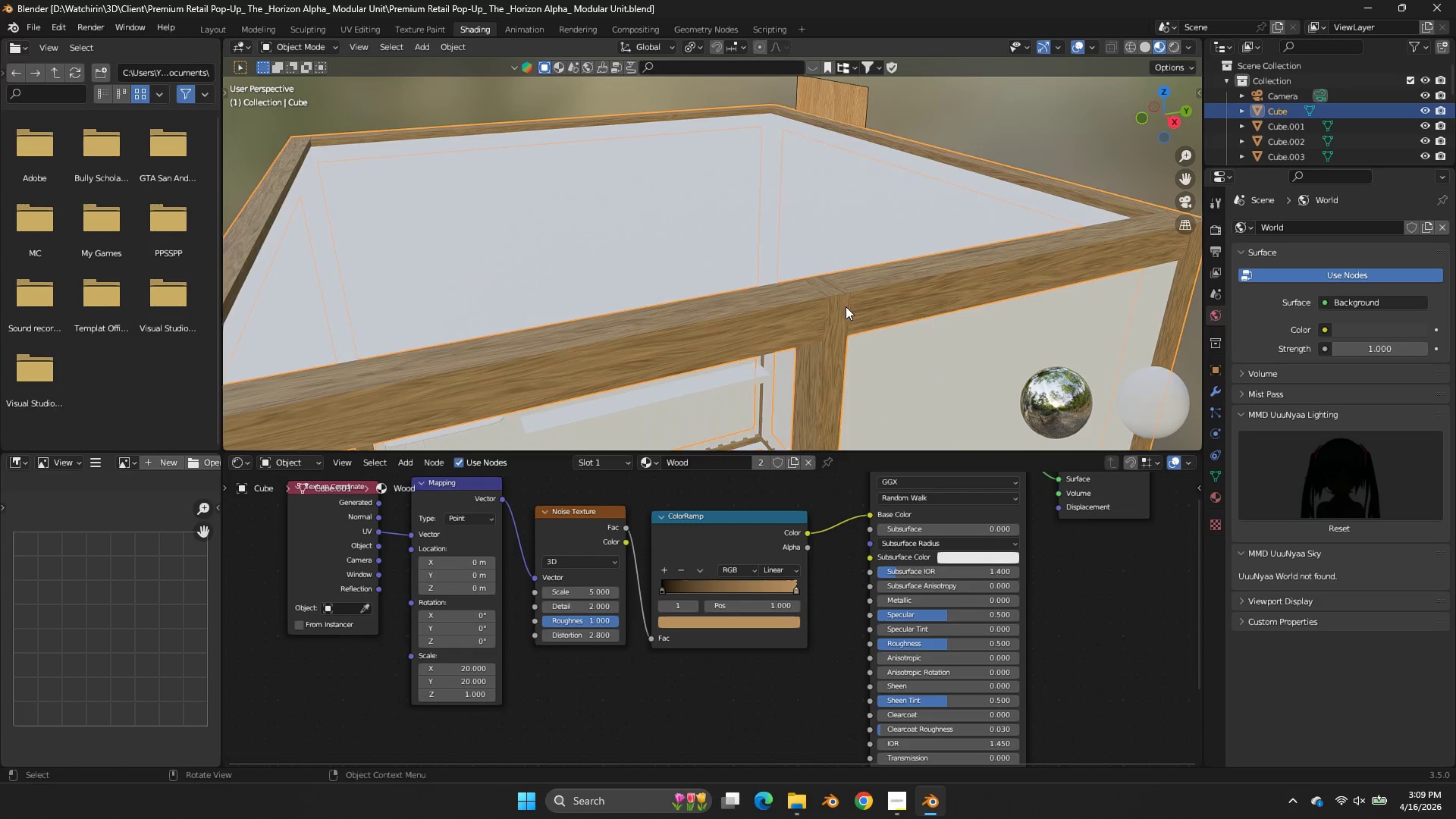 
scroll: coordinate [1018, 300], scroll_direction: down, amount: 1.0
 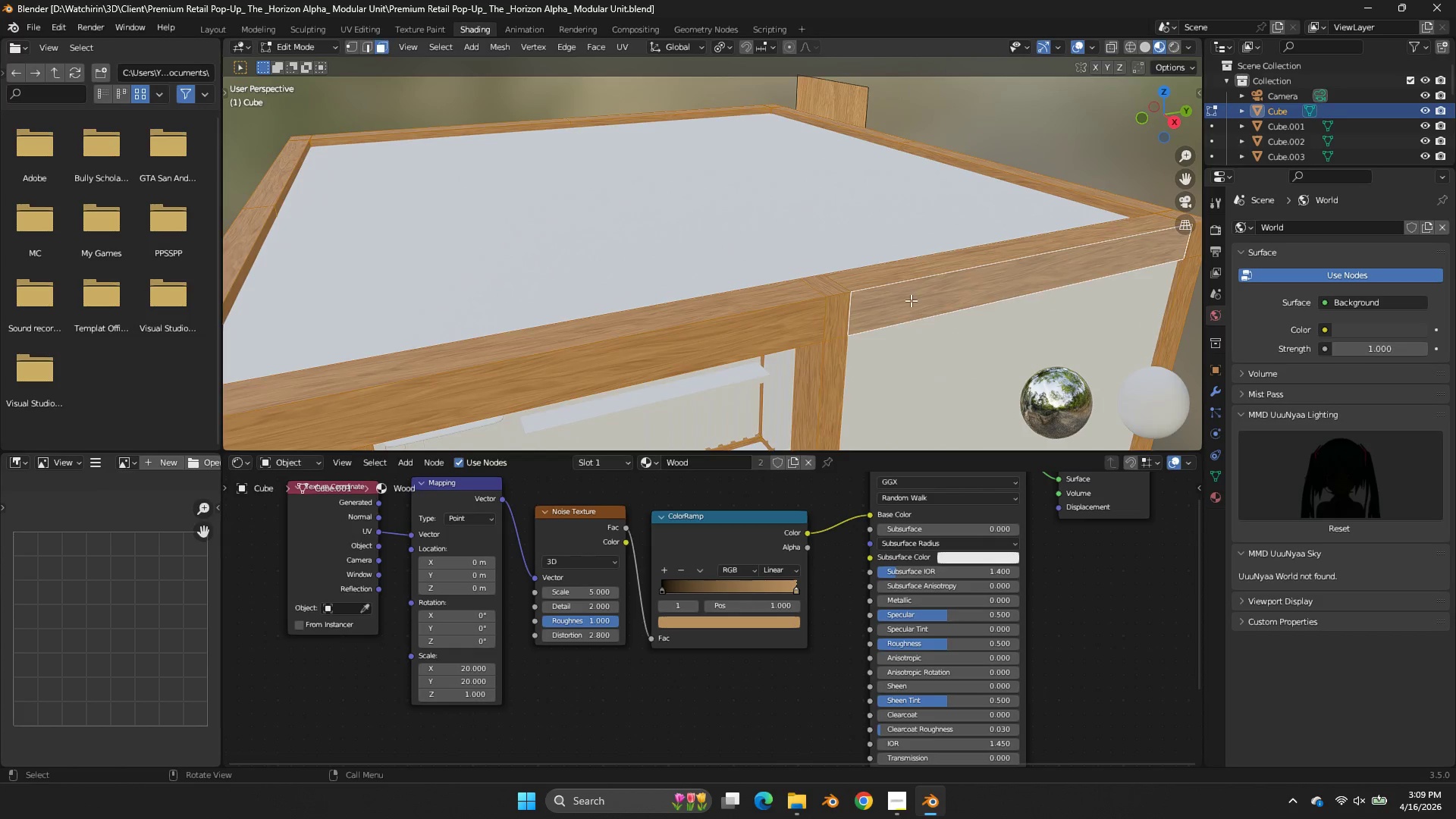 
key(Tab)
 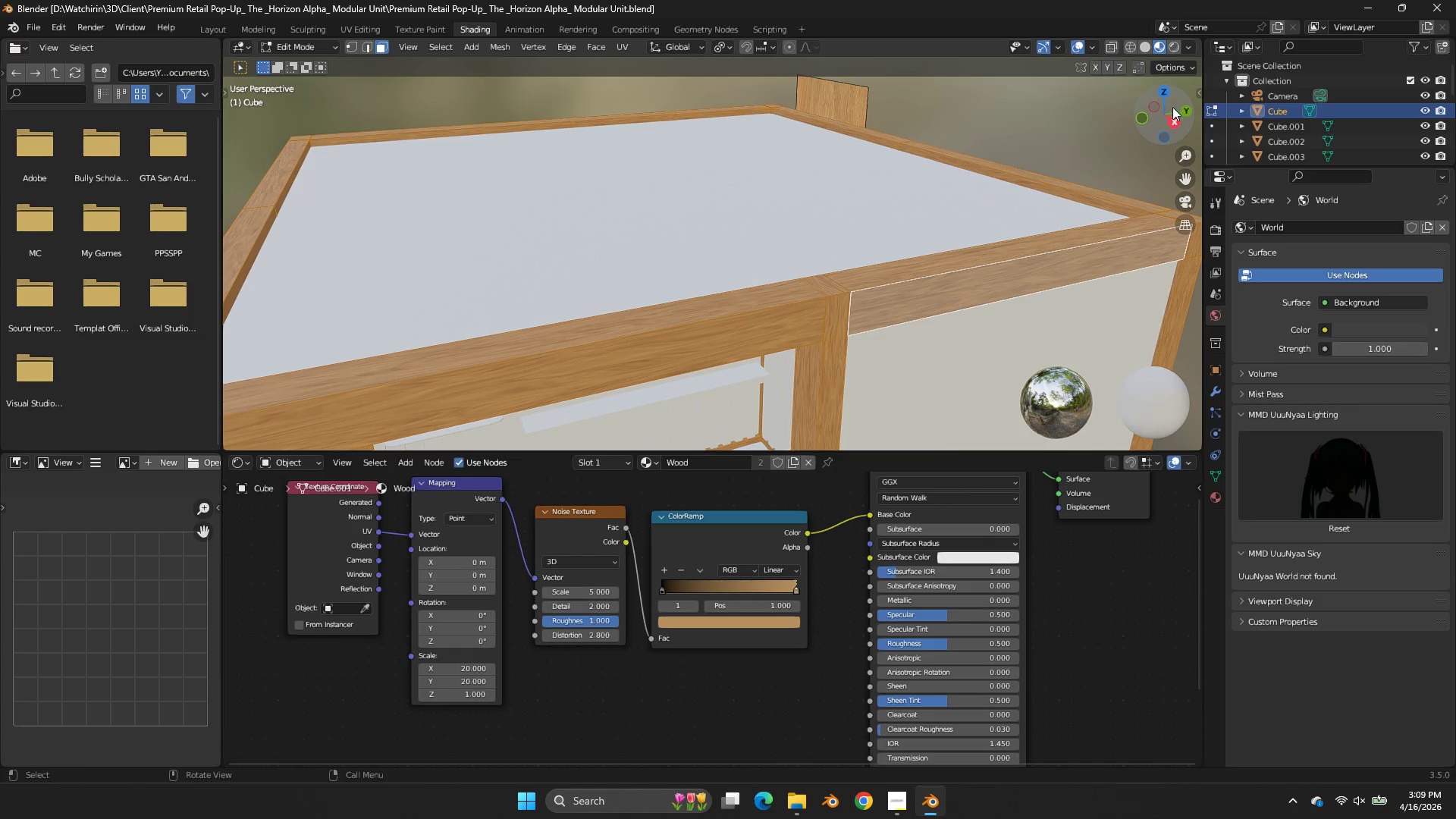 
left_click([1167, 122])
 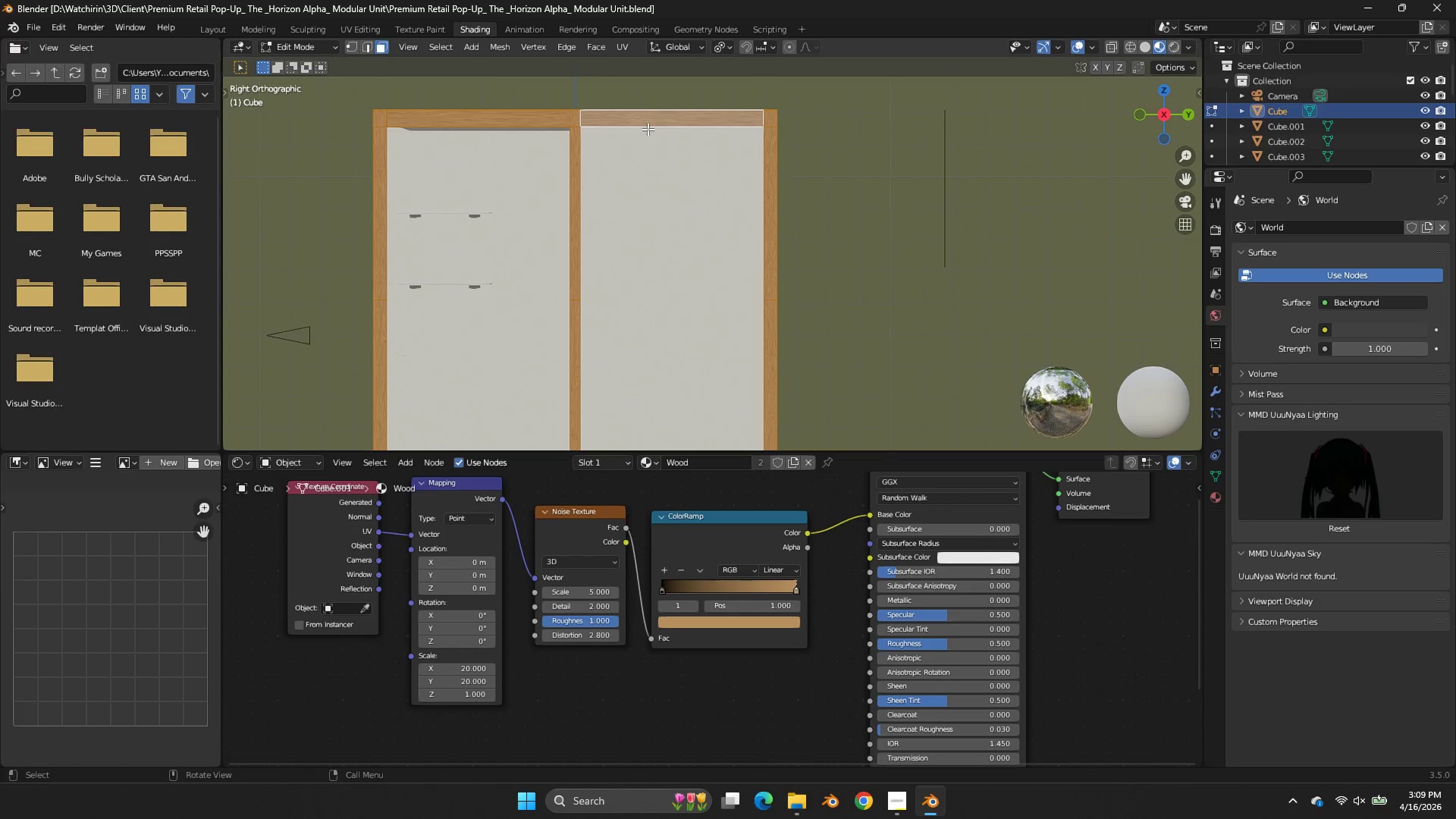 
type(zzz)
 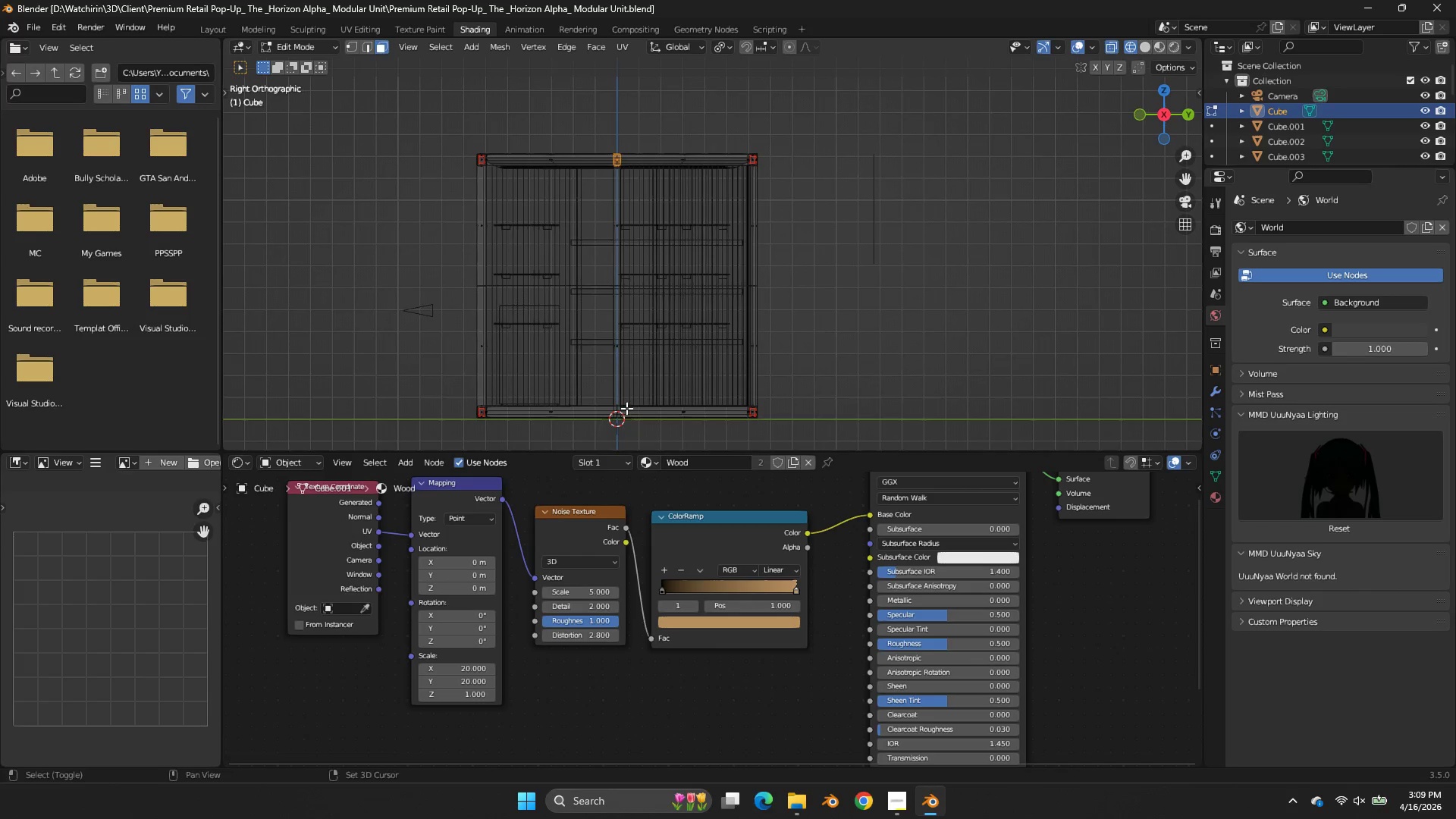 
left_click_drag(start_coordinate=[613, 93], to_coordinate=[564, 125])
 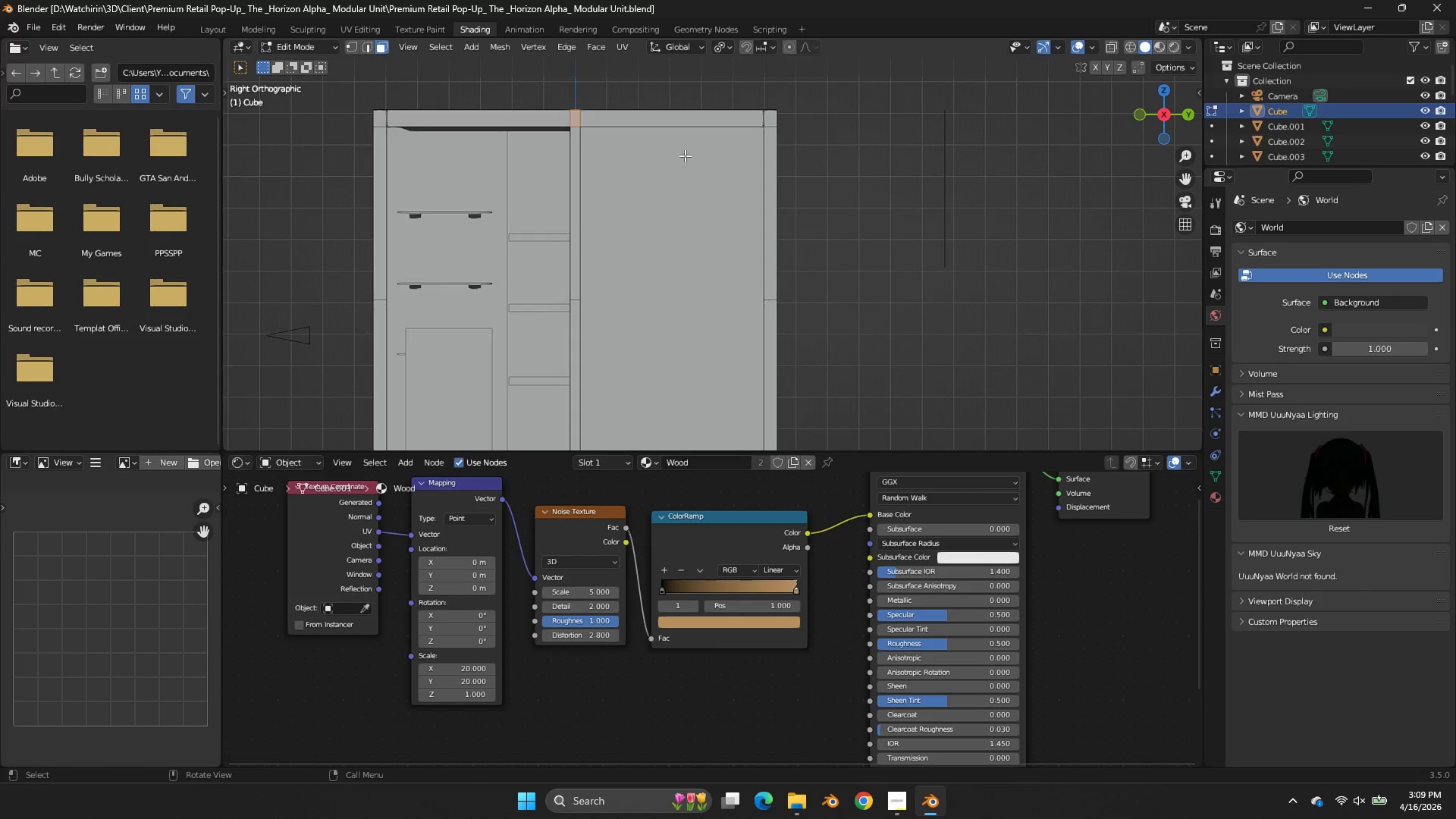 
scroll: coordinate [696, 180], scroll_direction: down, amount: 2.0
 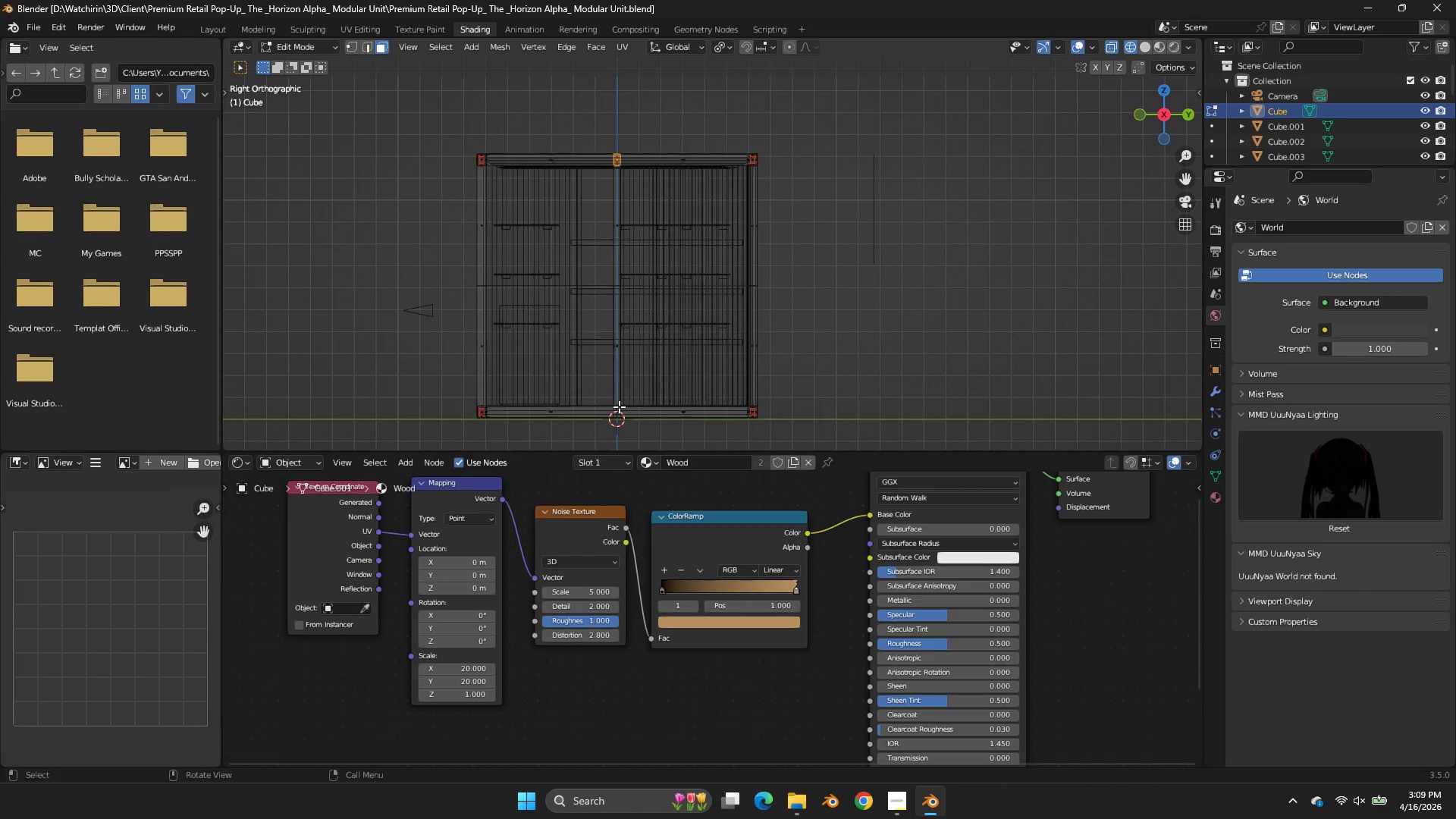 
hold_key(key=ShiftLeft, duration=0.88)
left_click_drag(start_coordinate=[626, 408], to_coordinate=[607, 422])
 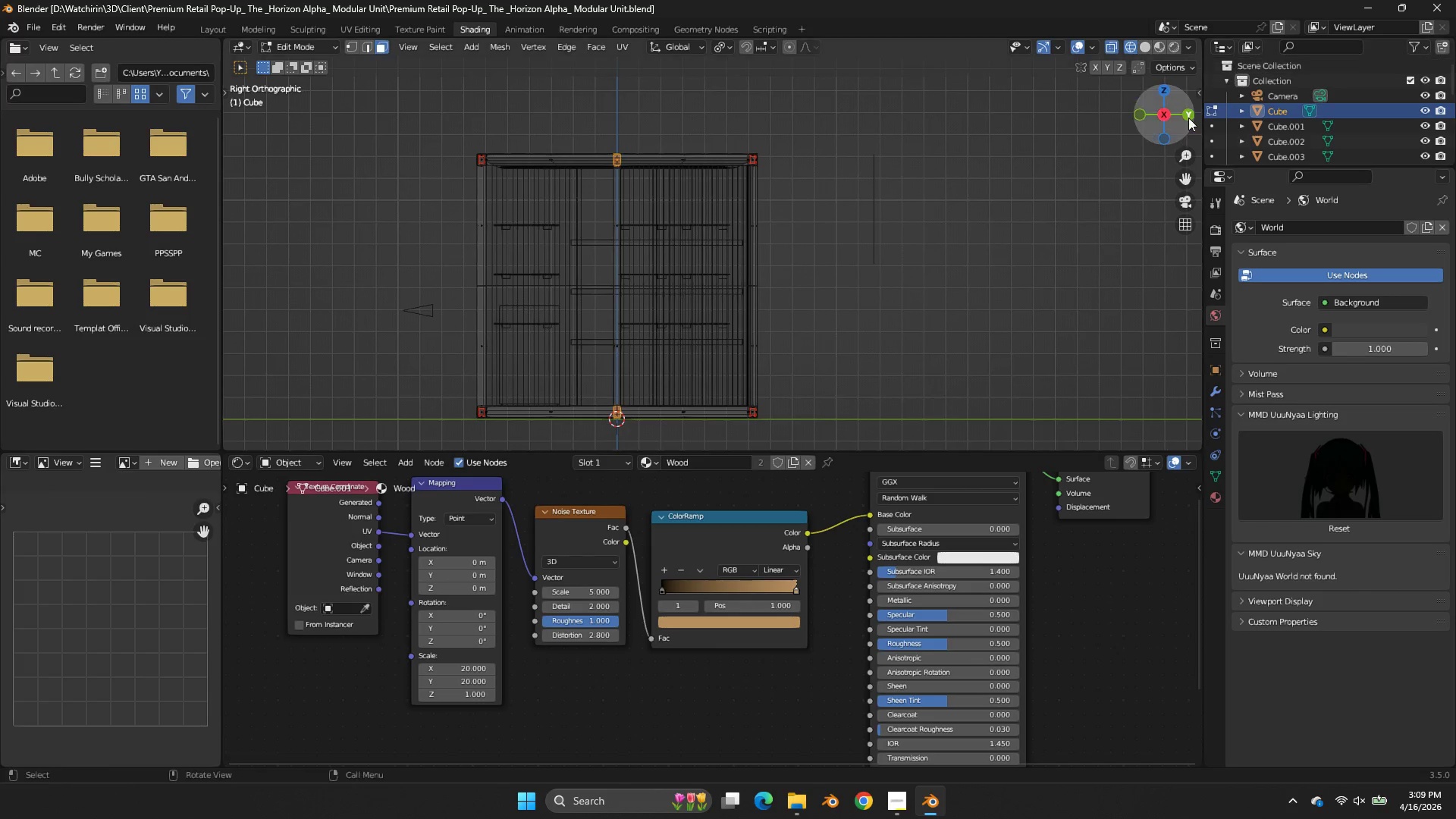 
left_click([1185, 118])
 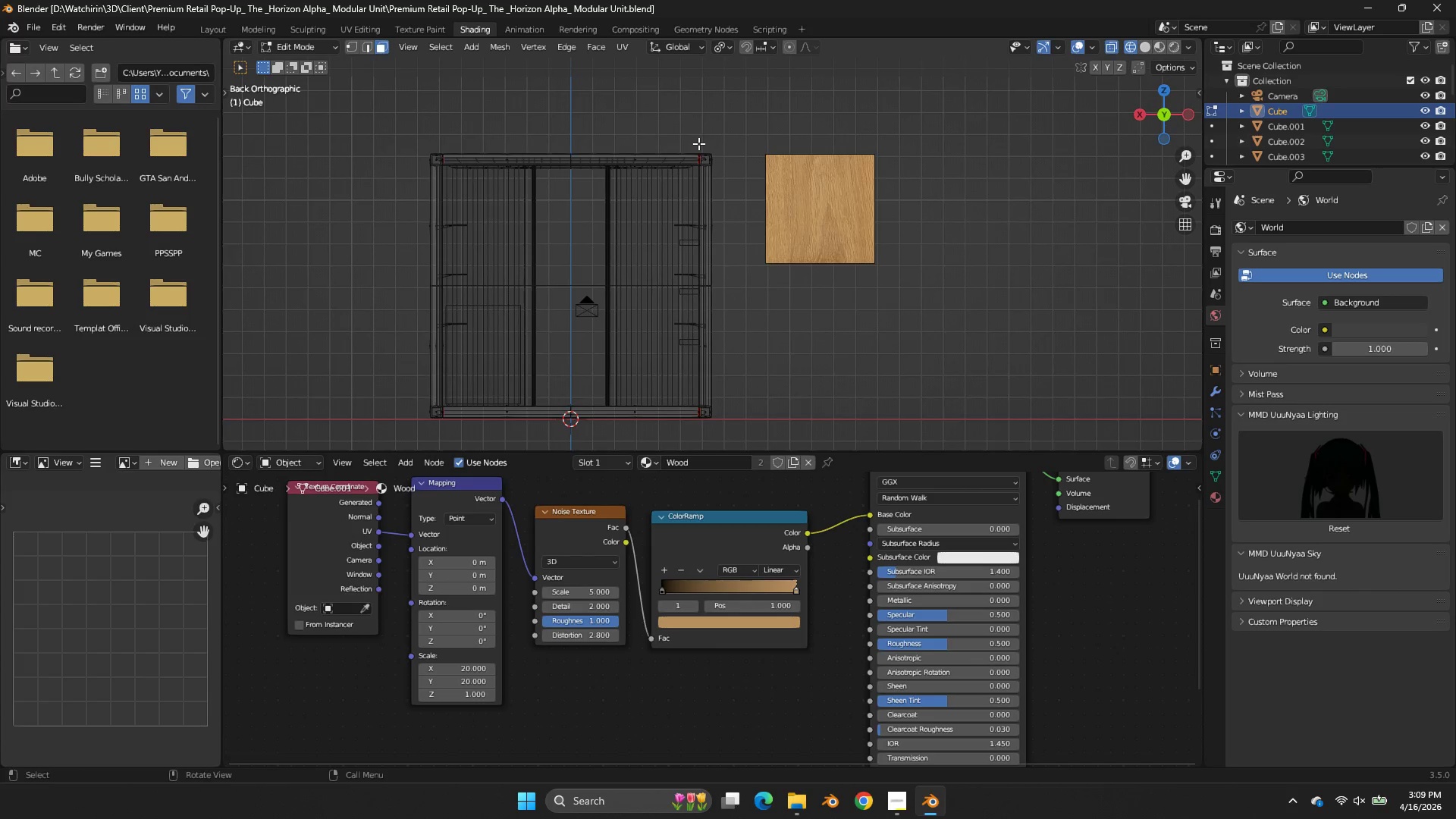 
key(Z)
 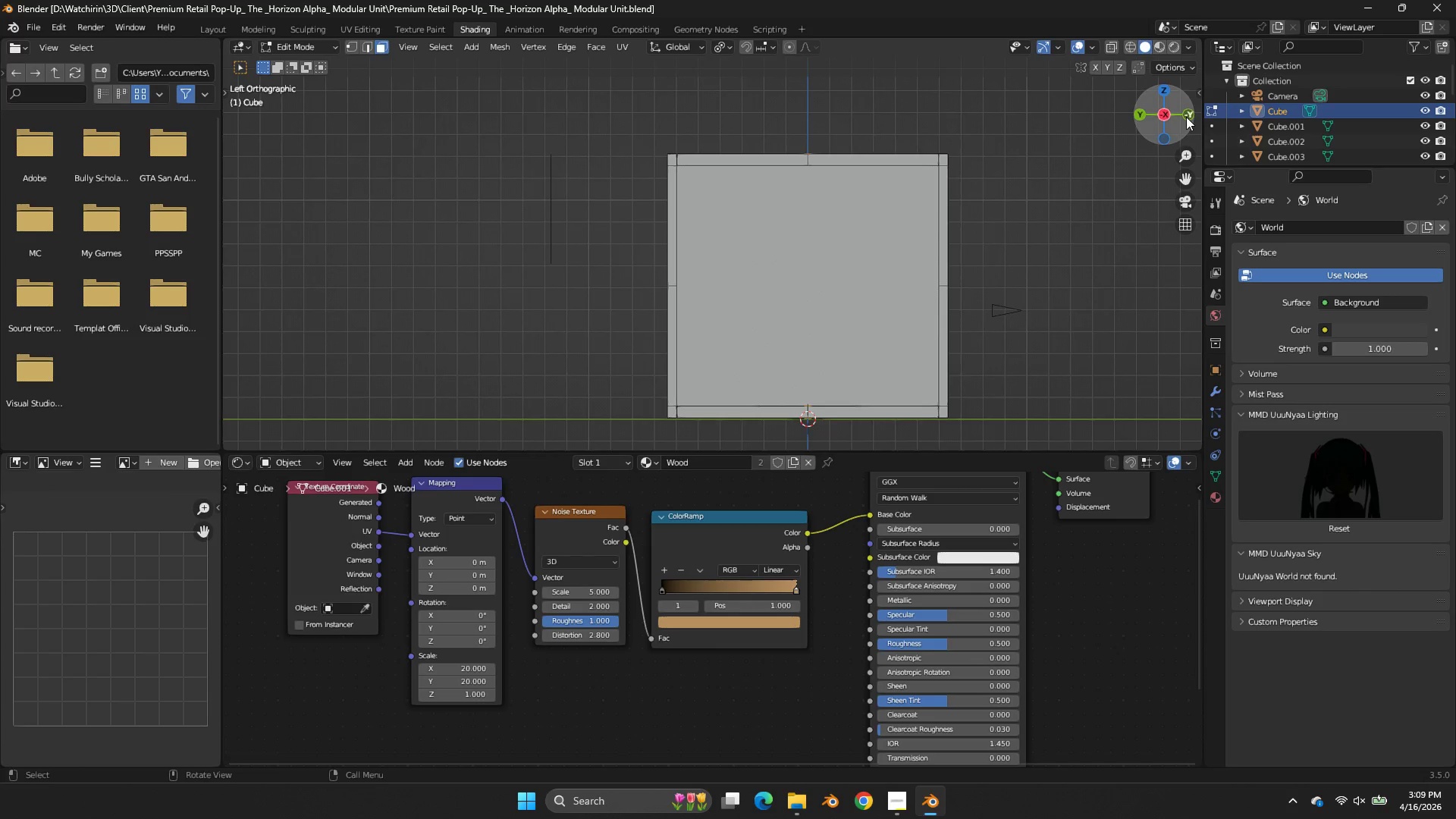 
left_click_drag(start_coordinate=[1186, 117], to_coordinate=[901, 135])
 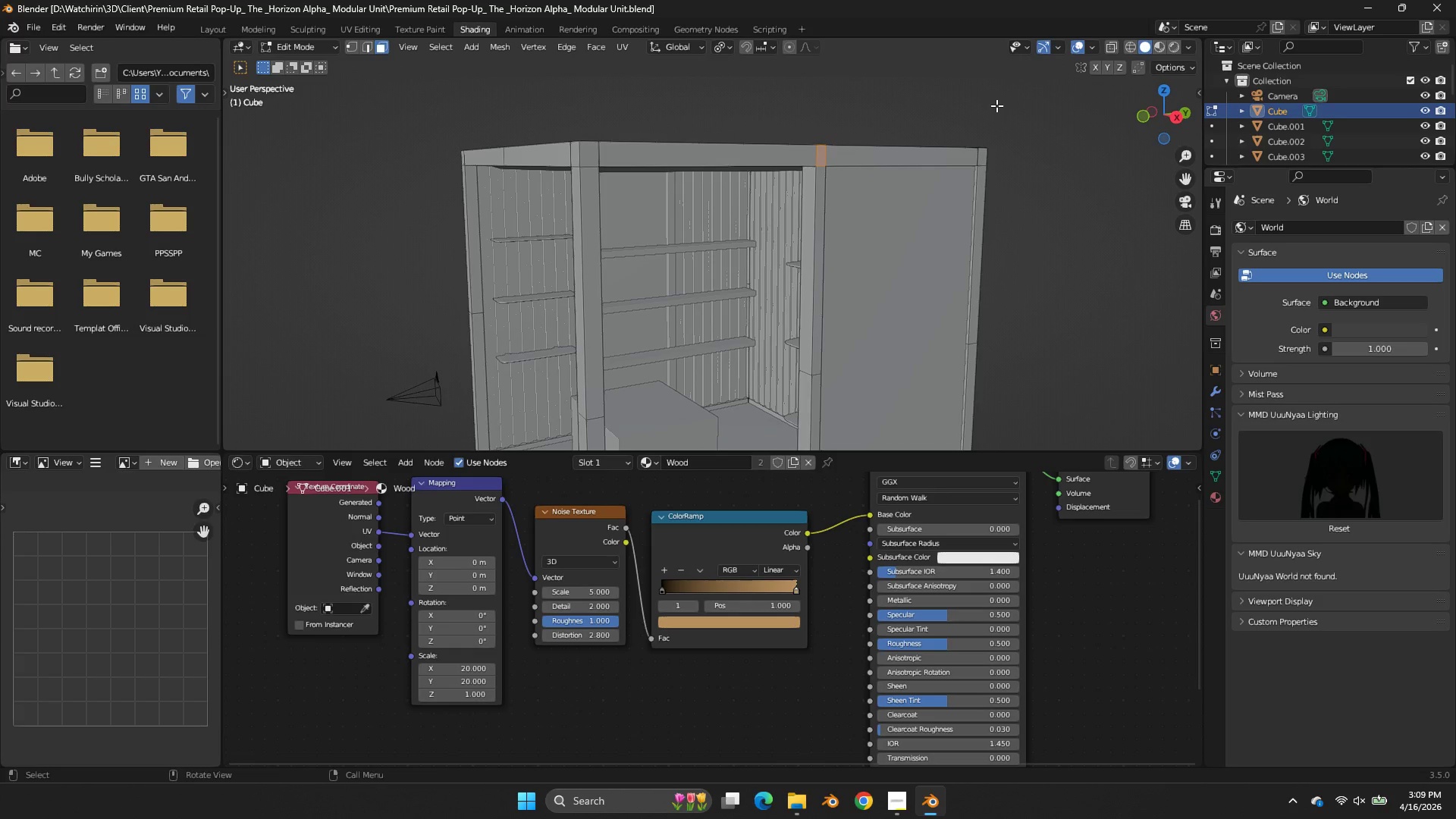 
key(Z)
 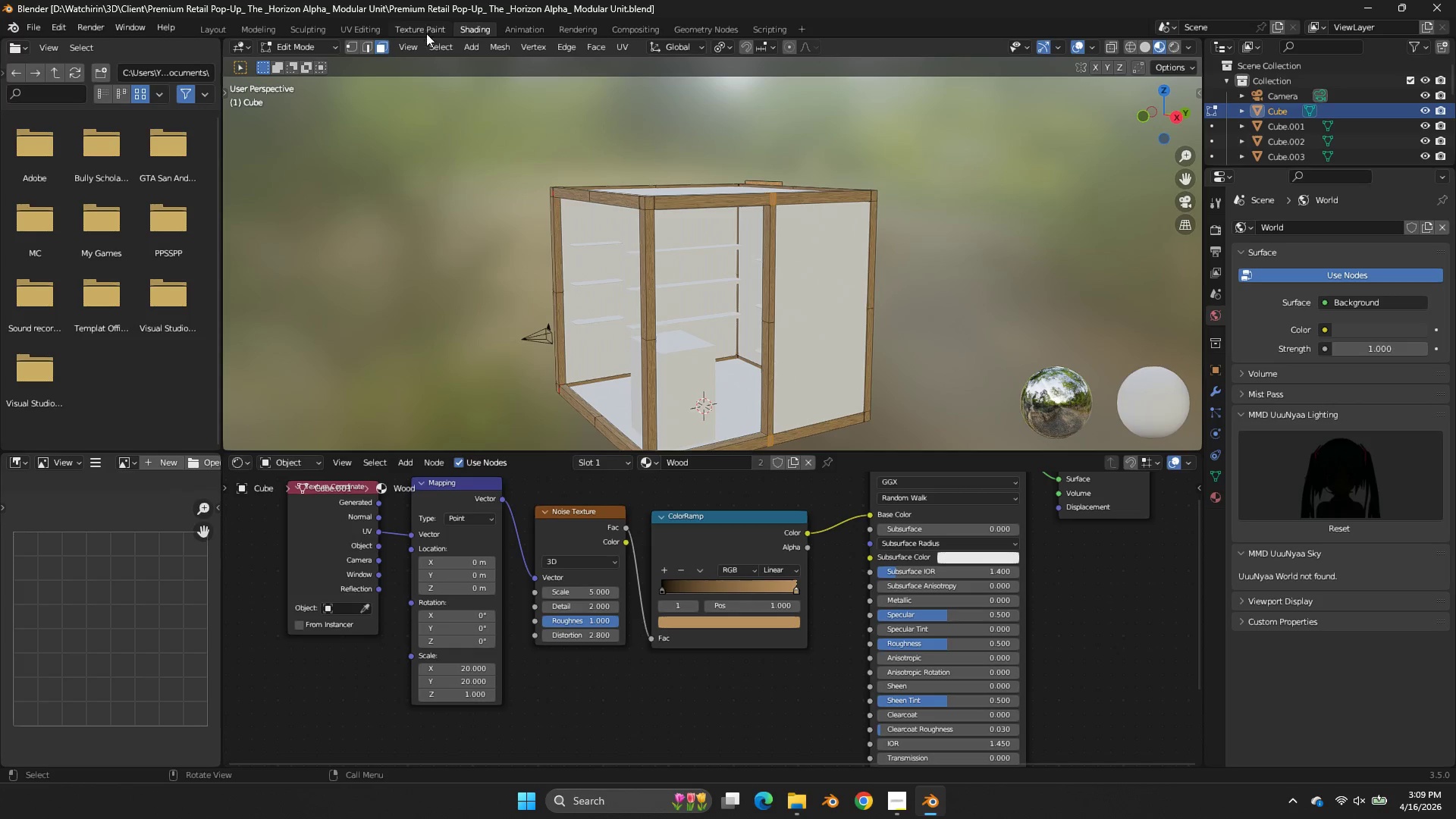 
scroll: coordinate [998, 116], scroll_direction: down, amount: 2.0
 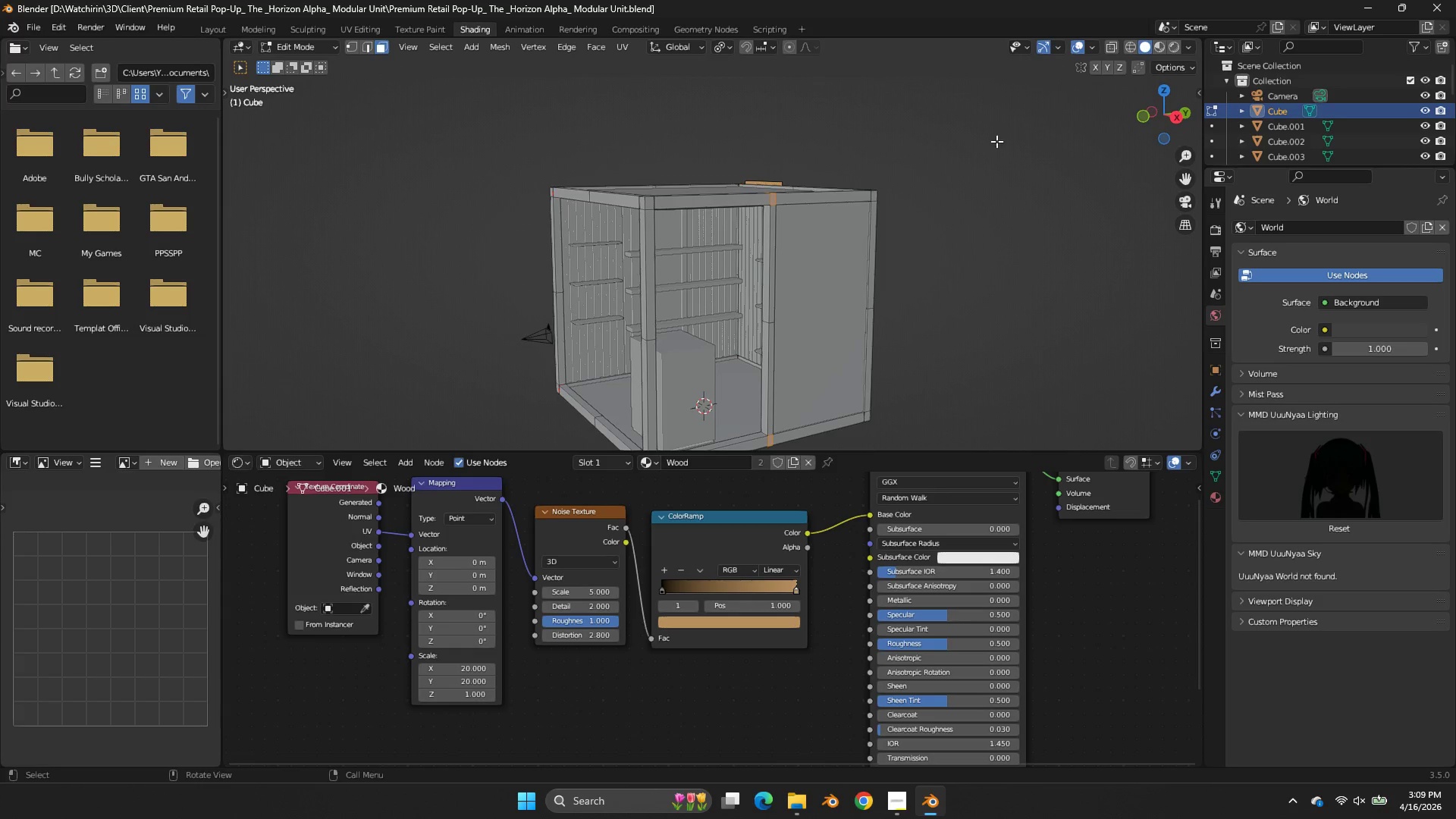 
left_click([374, 30])
 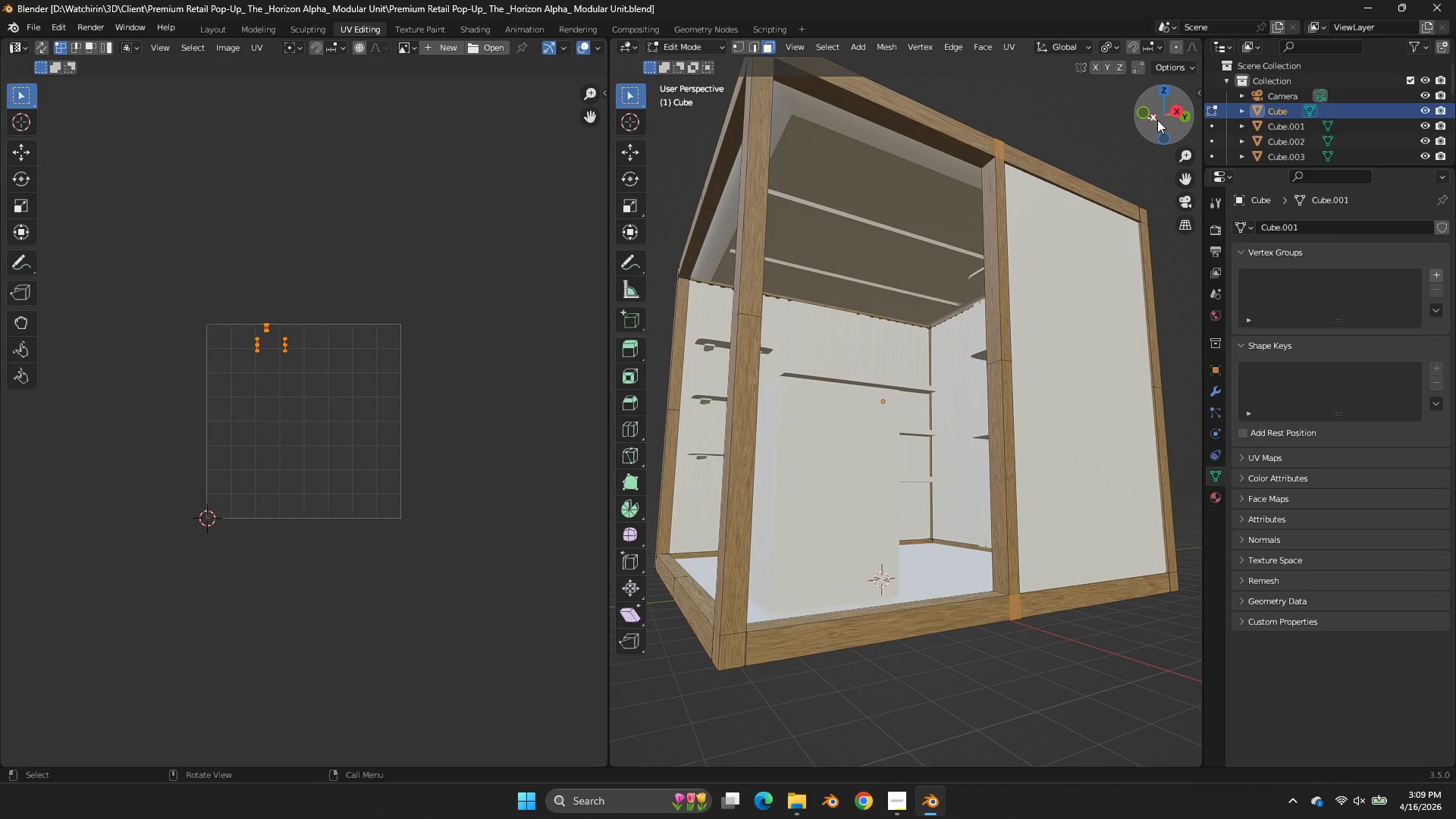 
left_click([1141, 118])
 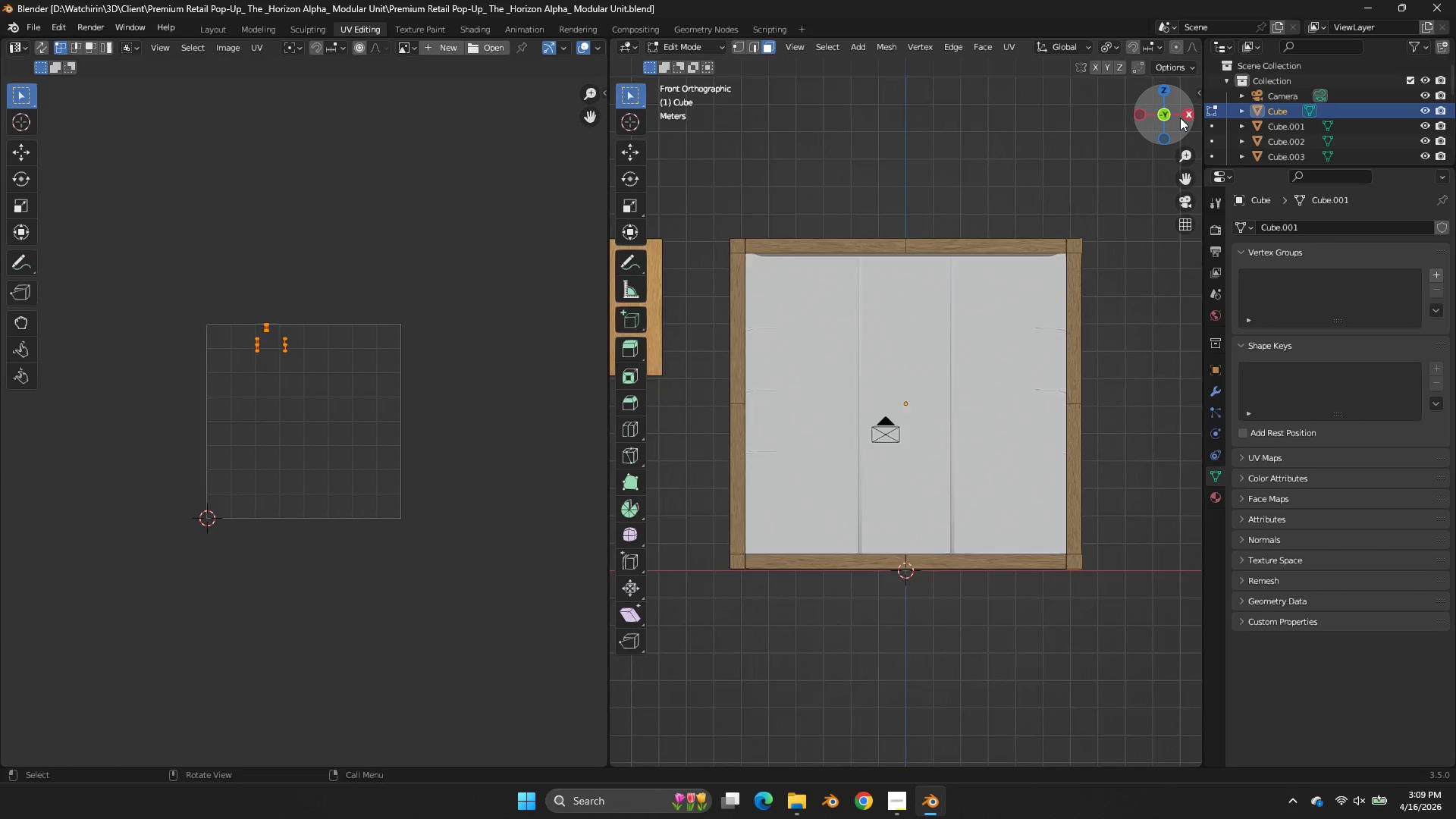 
double_click([1180, 118])
 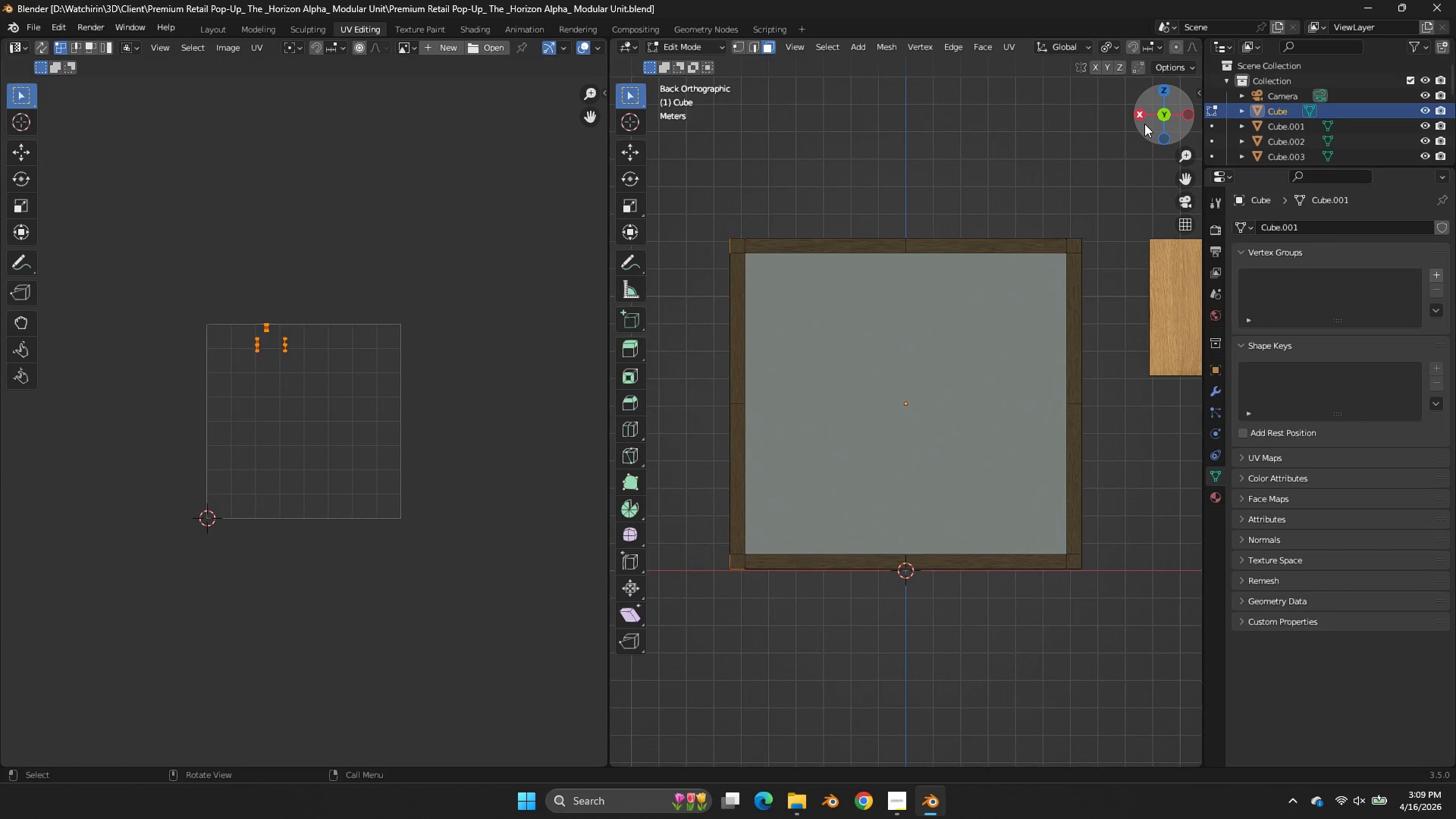 
left_click([1141, 124])
 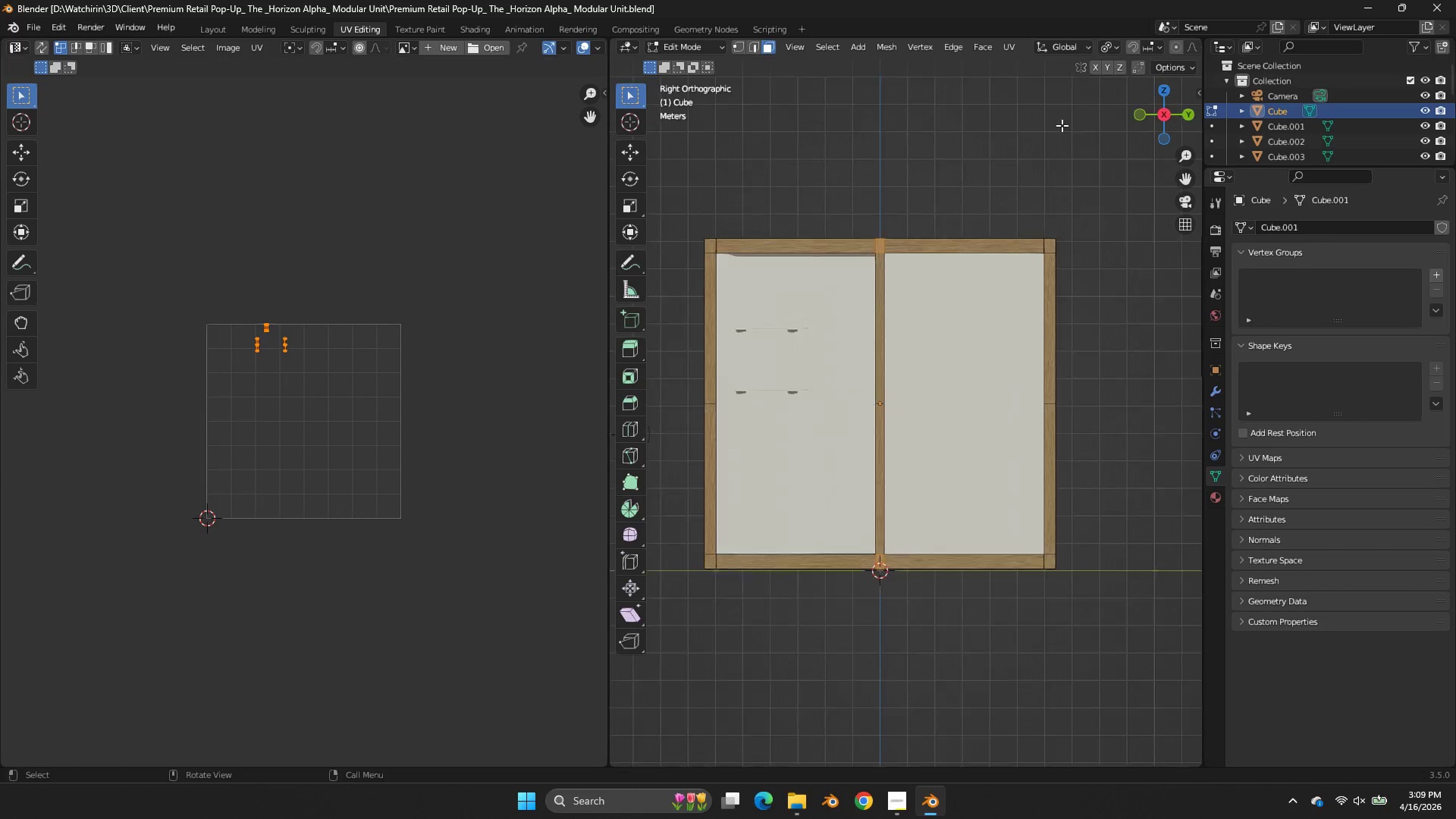 
scroll: coordinate [1062, 125], scroll_direction: up, amount: 3.0
 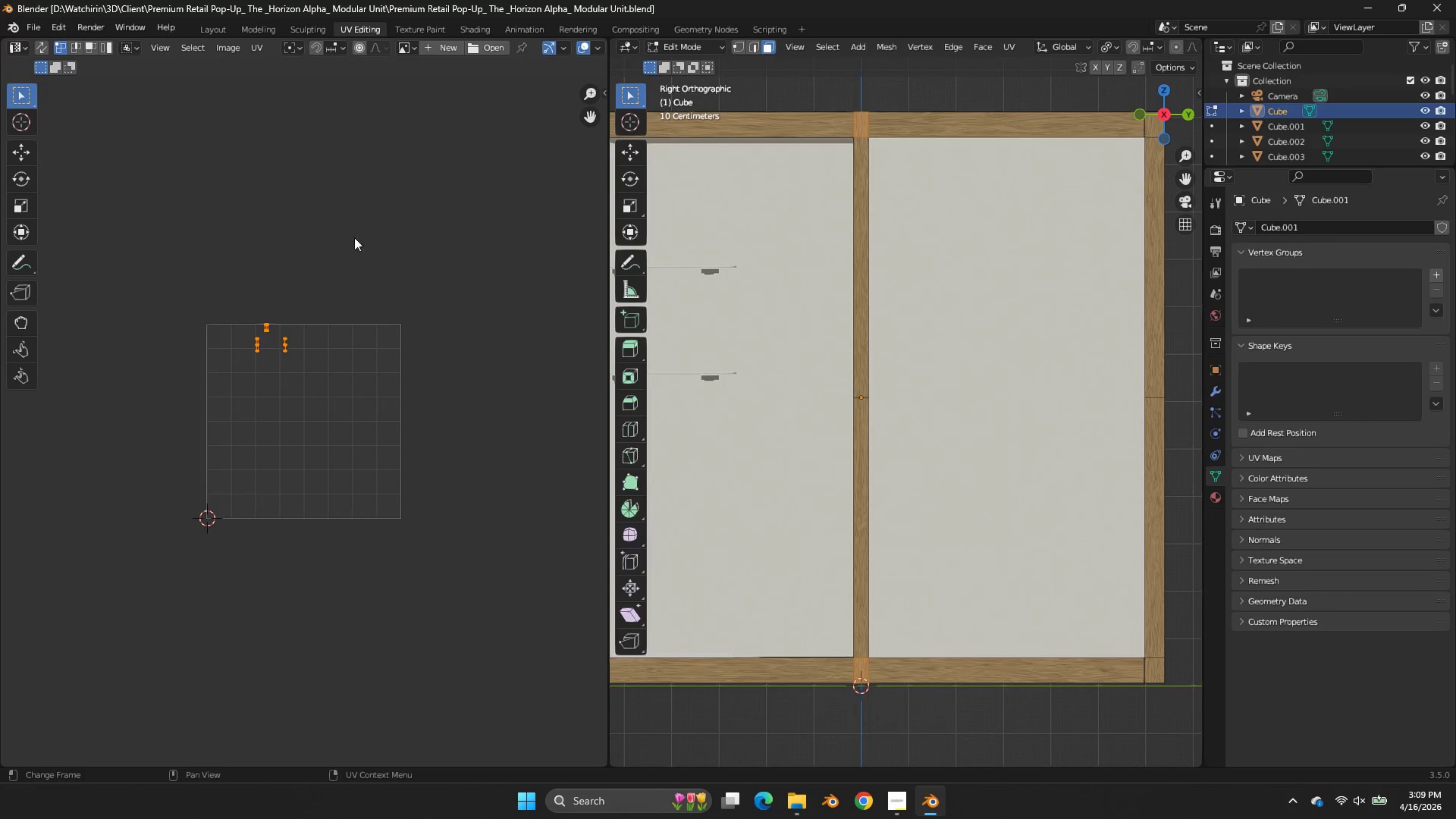 
key(R)
 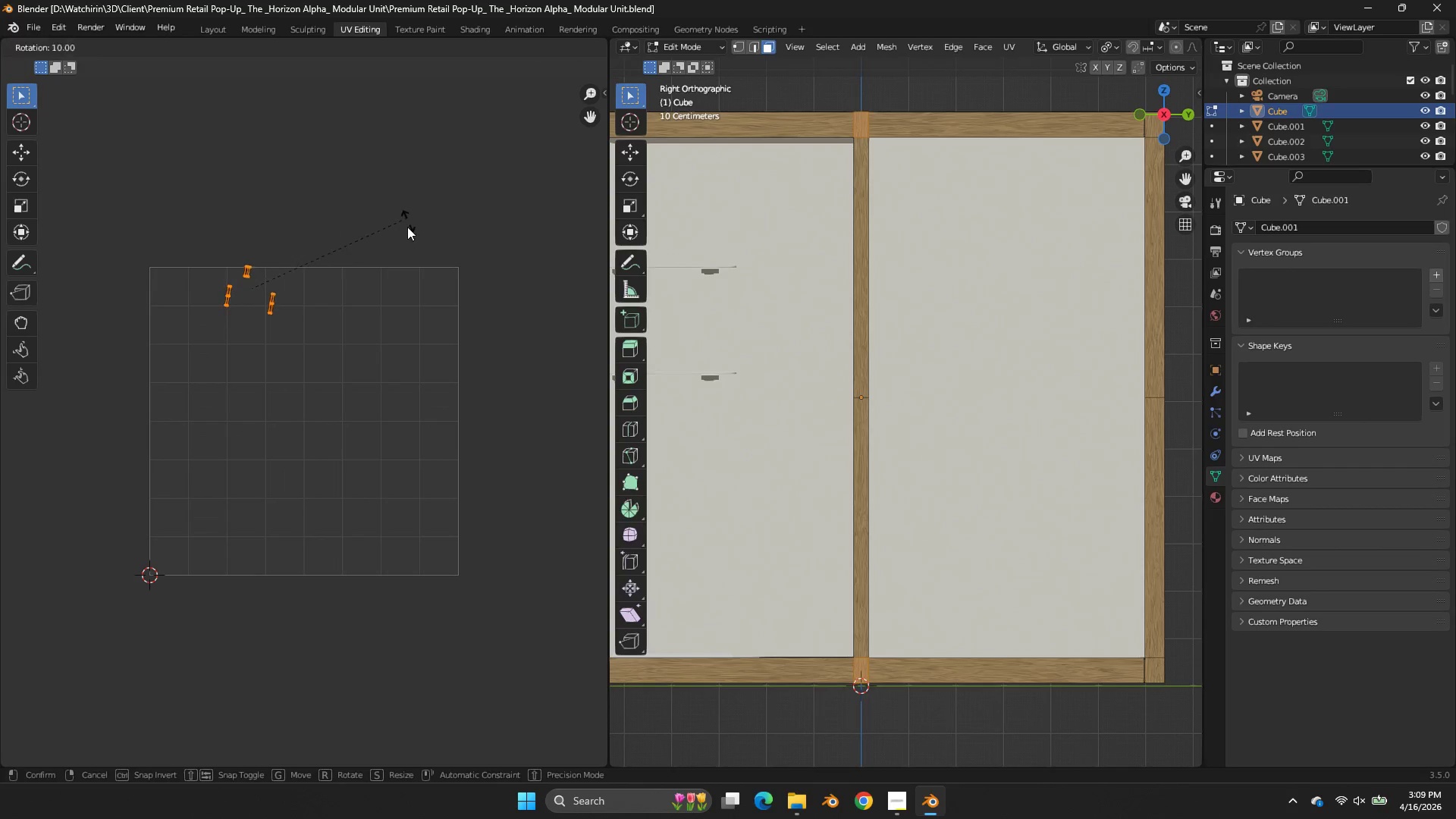 
hold_key(key=ControlLeft, duration=3.95)
 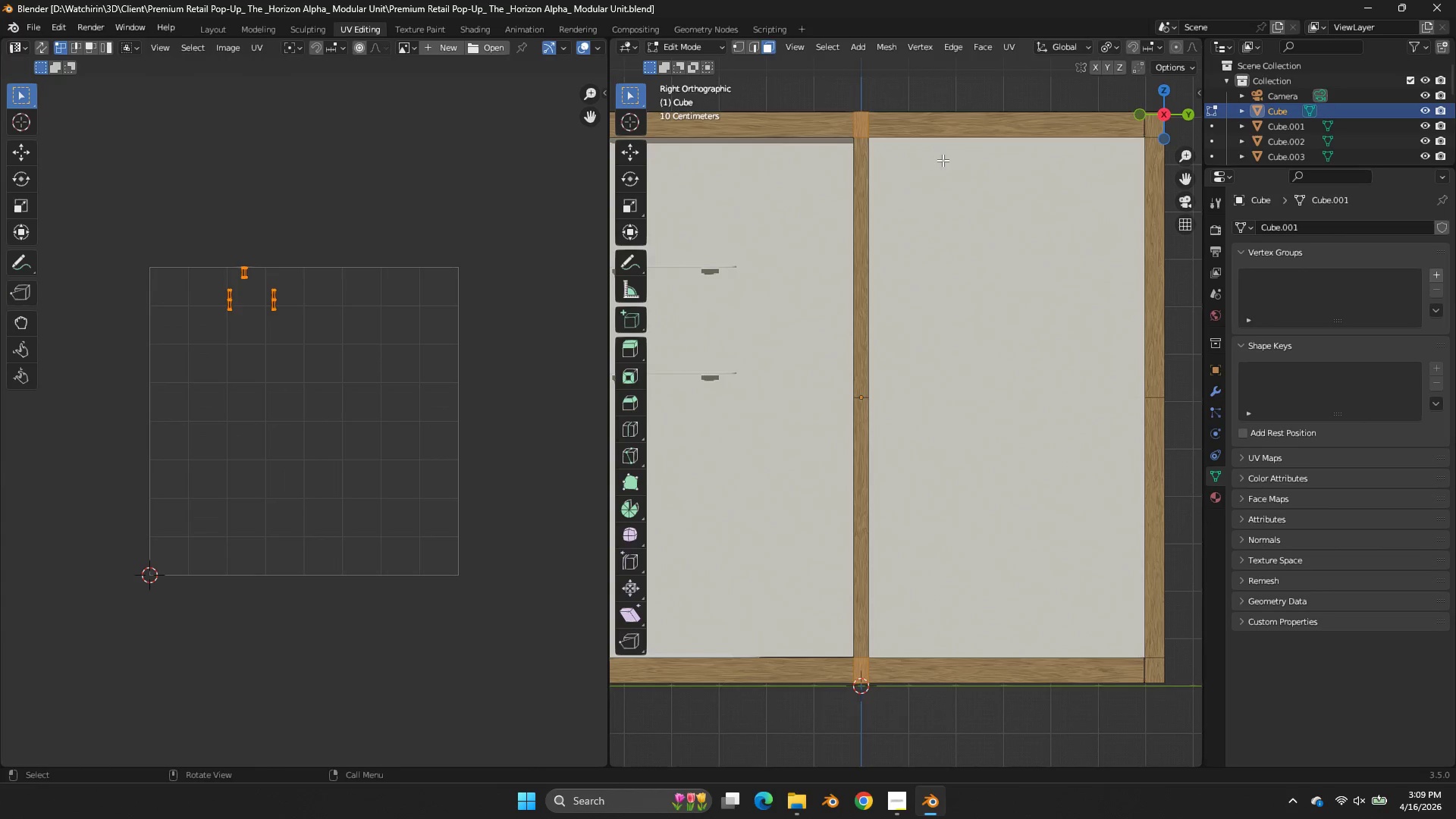 
scroll: coordinate [396, 191], scroll_direction: up, amount: 2.0
 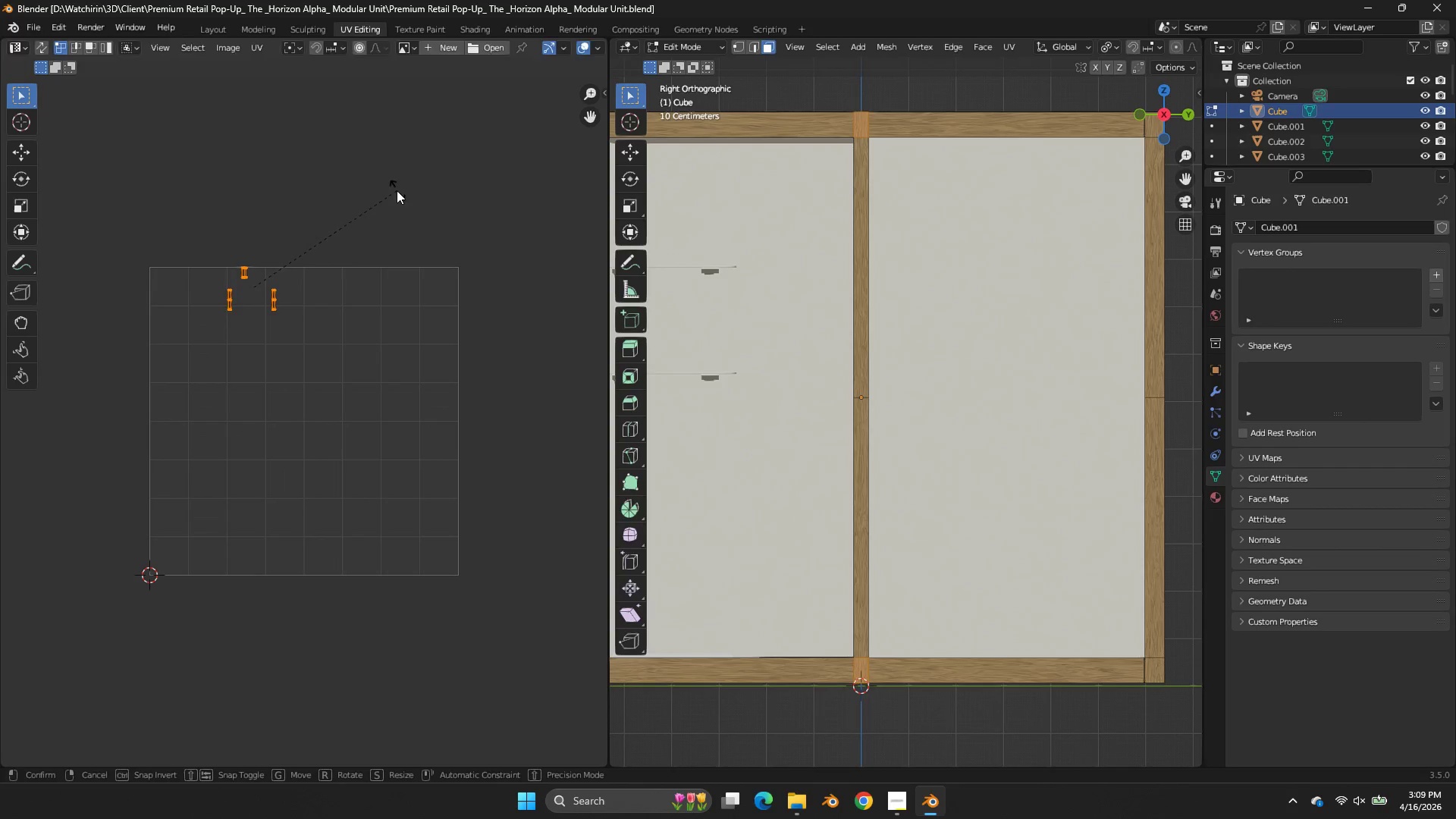 
scroll: coordinate [943, 160], scroll_direction: down, amount: 3.0
 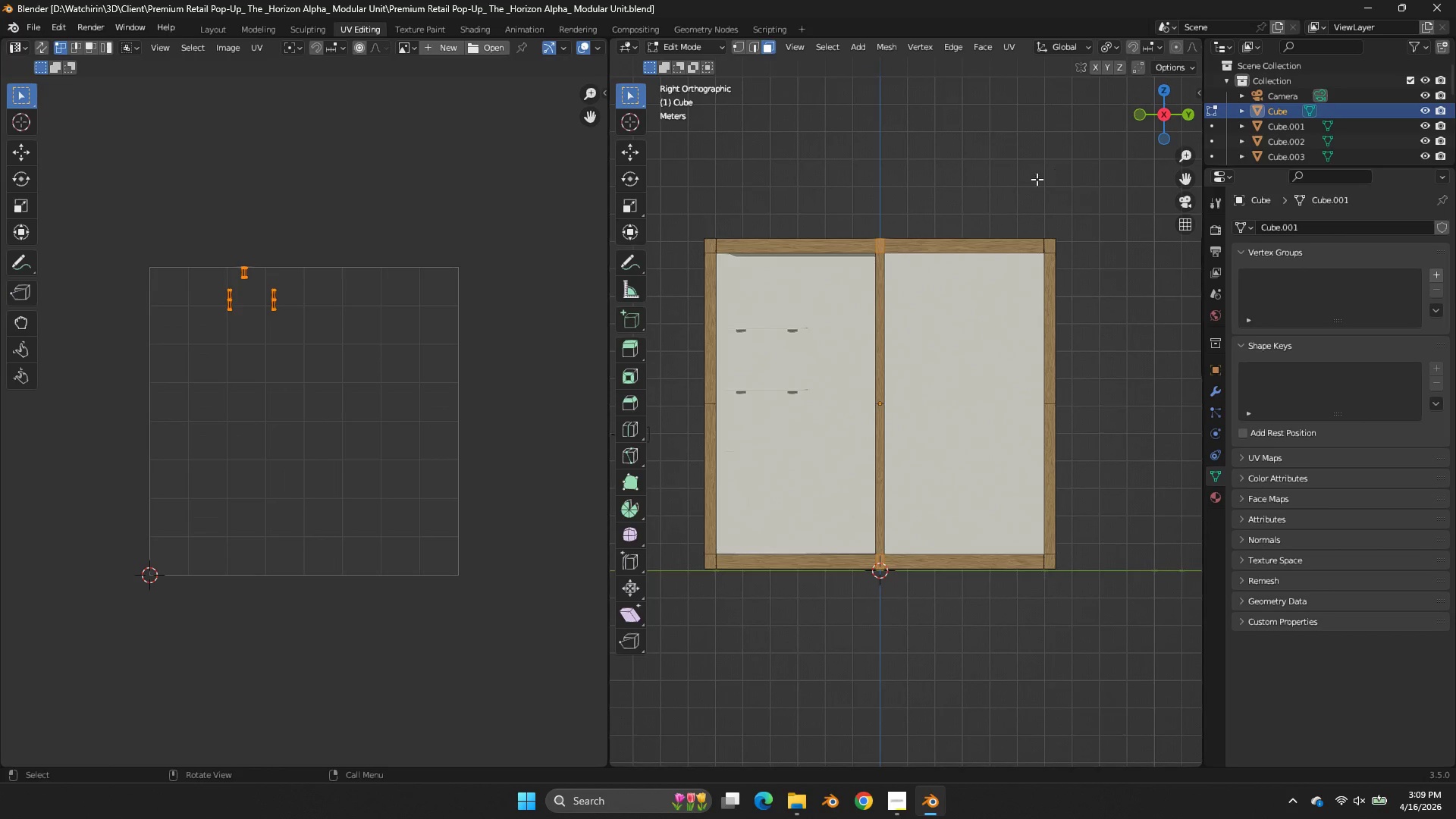 
key(Z)
 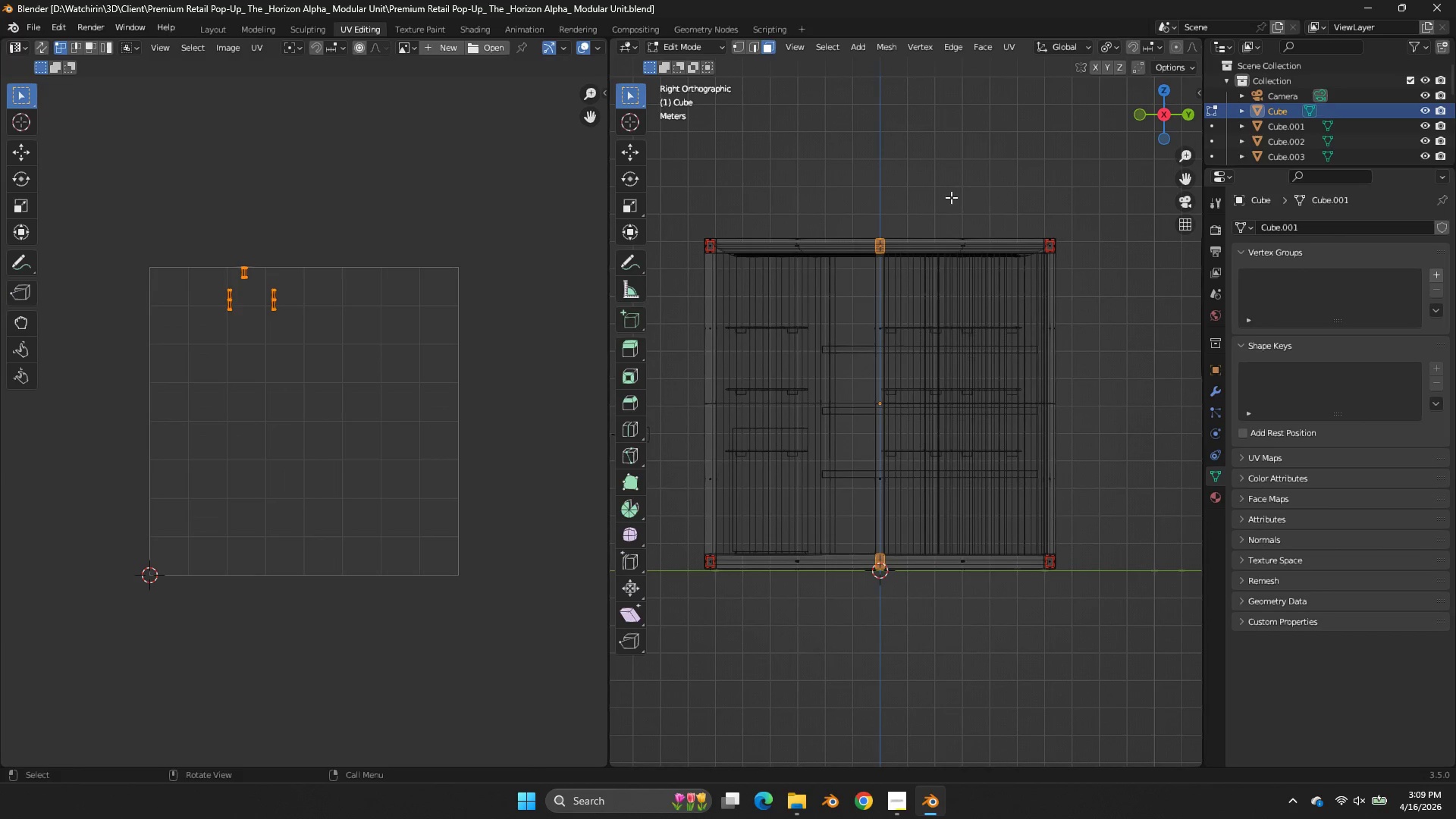 
hold_key(key=ShiftLeft, duration=3.16)
left_click_drag(start_coordinate=[984, 203], to_coordinate=[940, 297])
 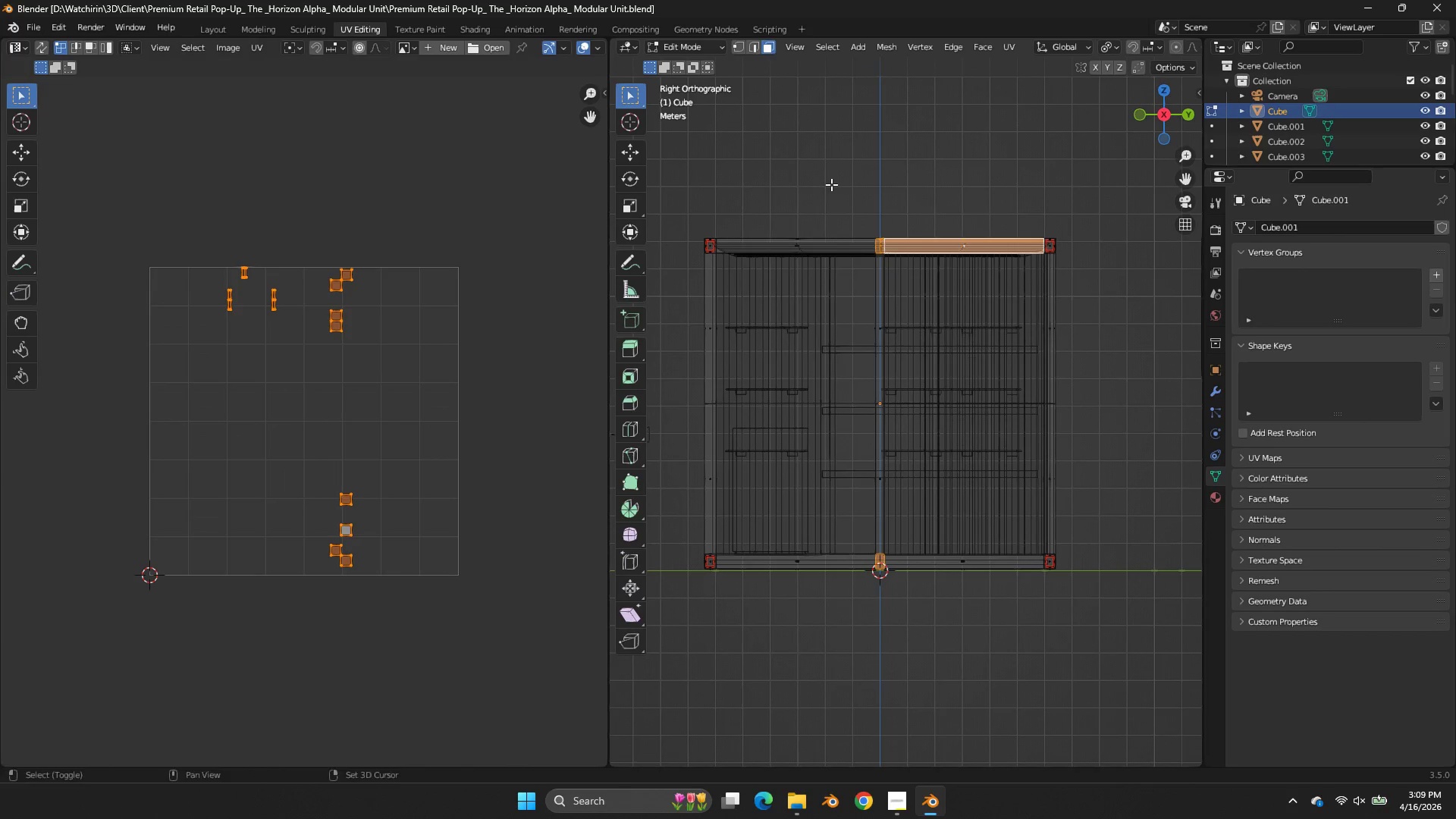 
left_click_drag(start_coordinate=[830, 184], to_coordinate=[764, 332])
 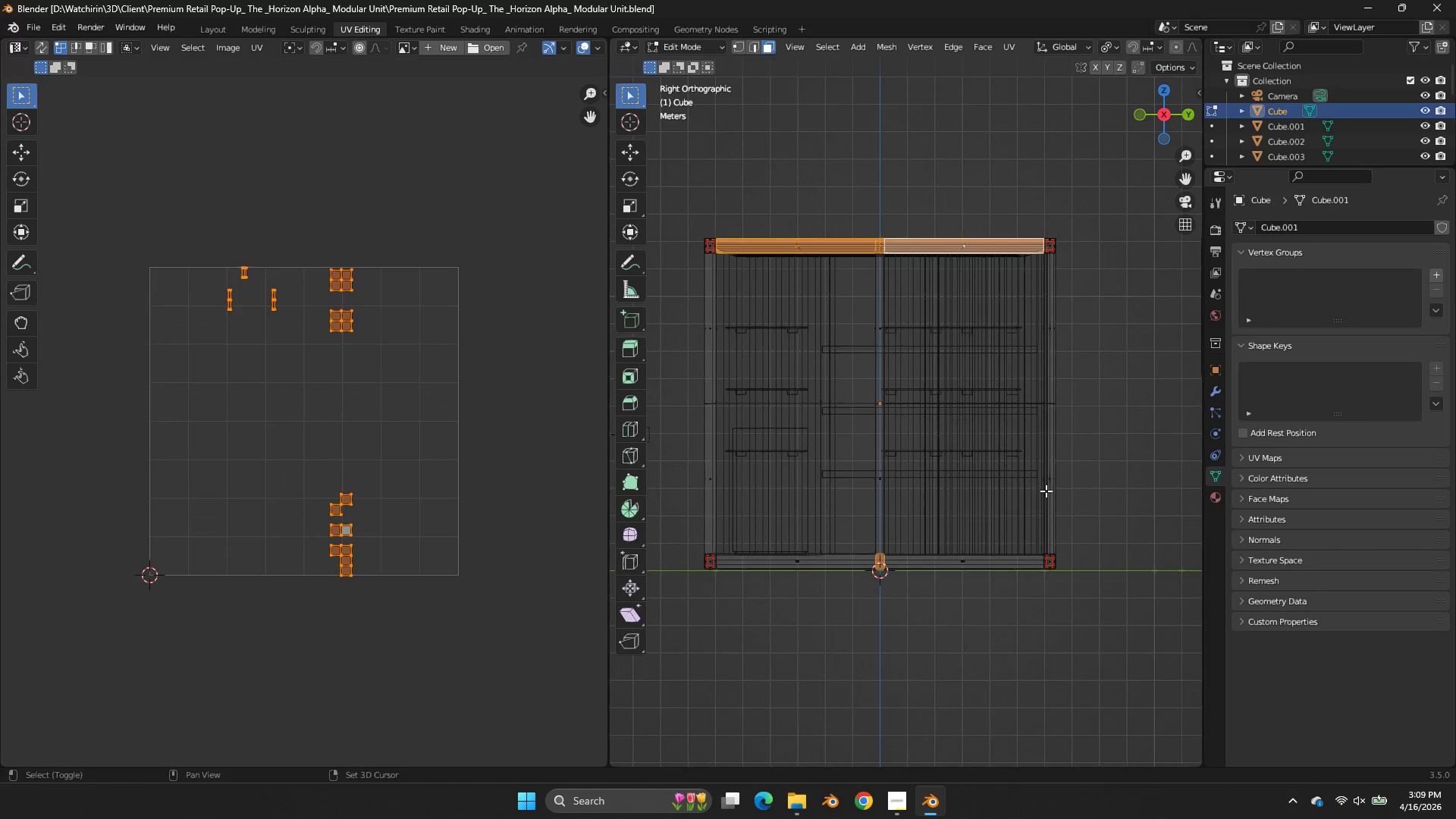 
left_click_drag(start_coordinate=[1041, 504], to_coordinate=[908, 641])
 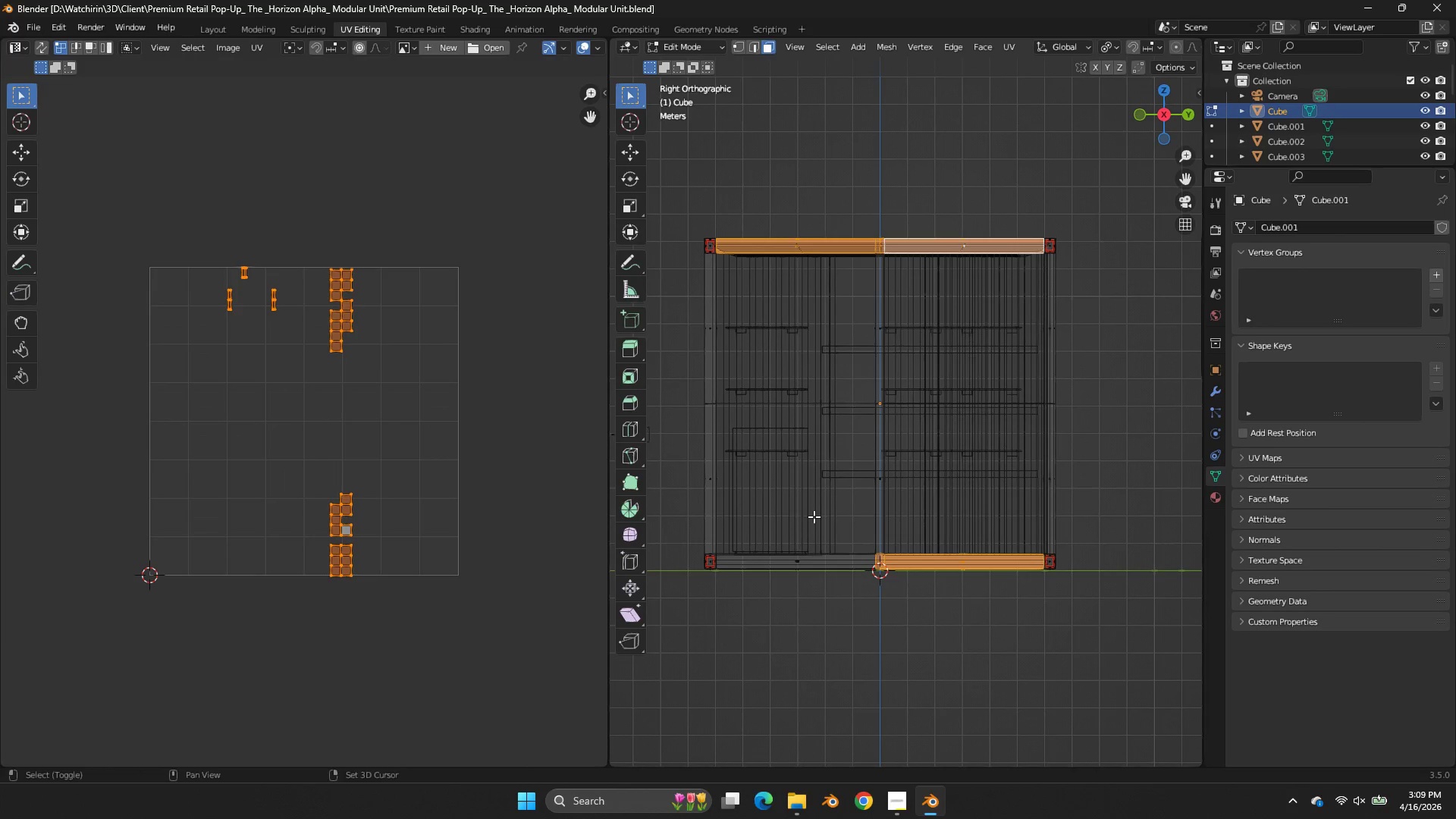 
left_click_drag(start_coordinate=[831, 519], to_coordinate=[734, 655])
 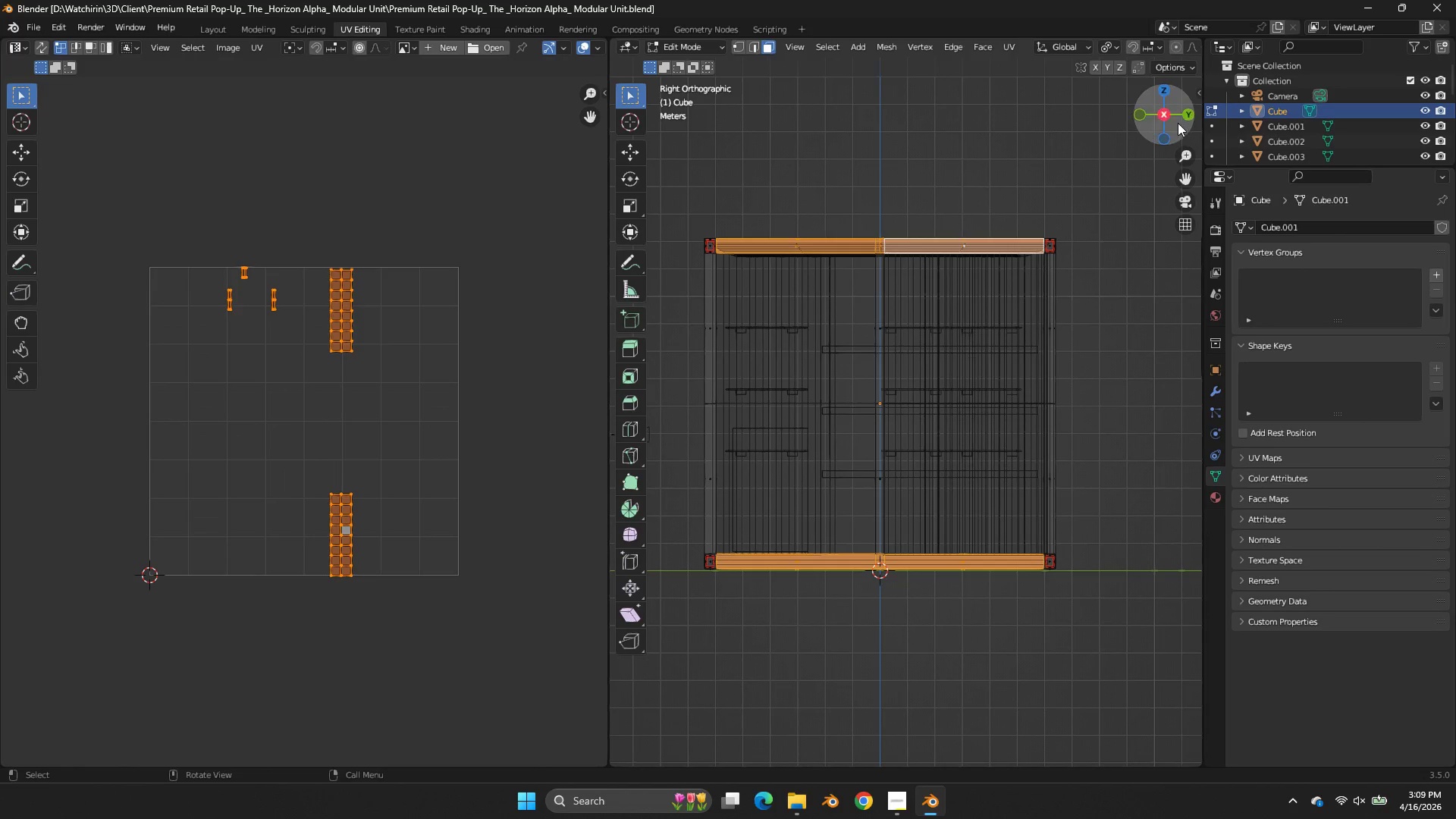 
left_click([1188, 120])
 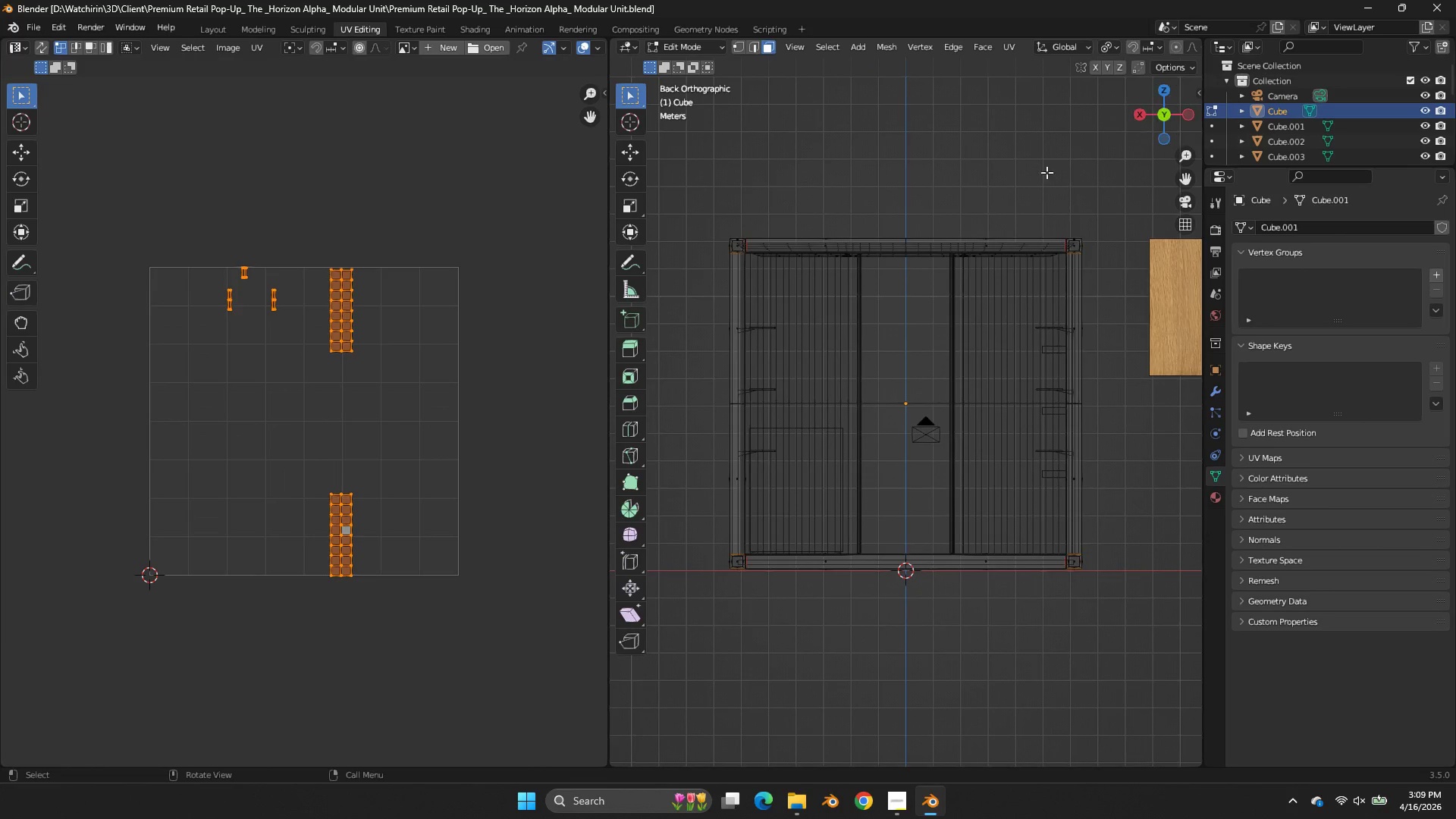 
hold_key(key=ShiftLeft, duration=1.16)
left_click_drag(start_coordinate=[1032, 173], to_coordinate=[792, 657])
 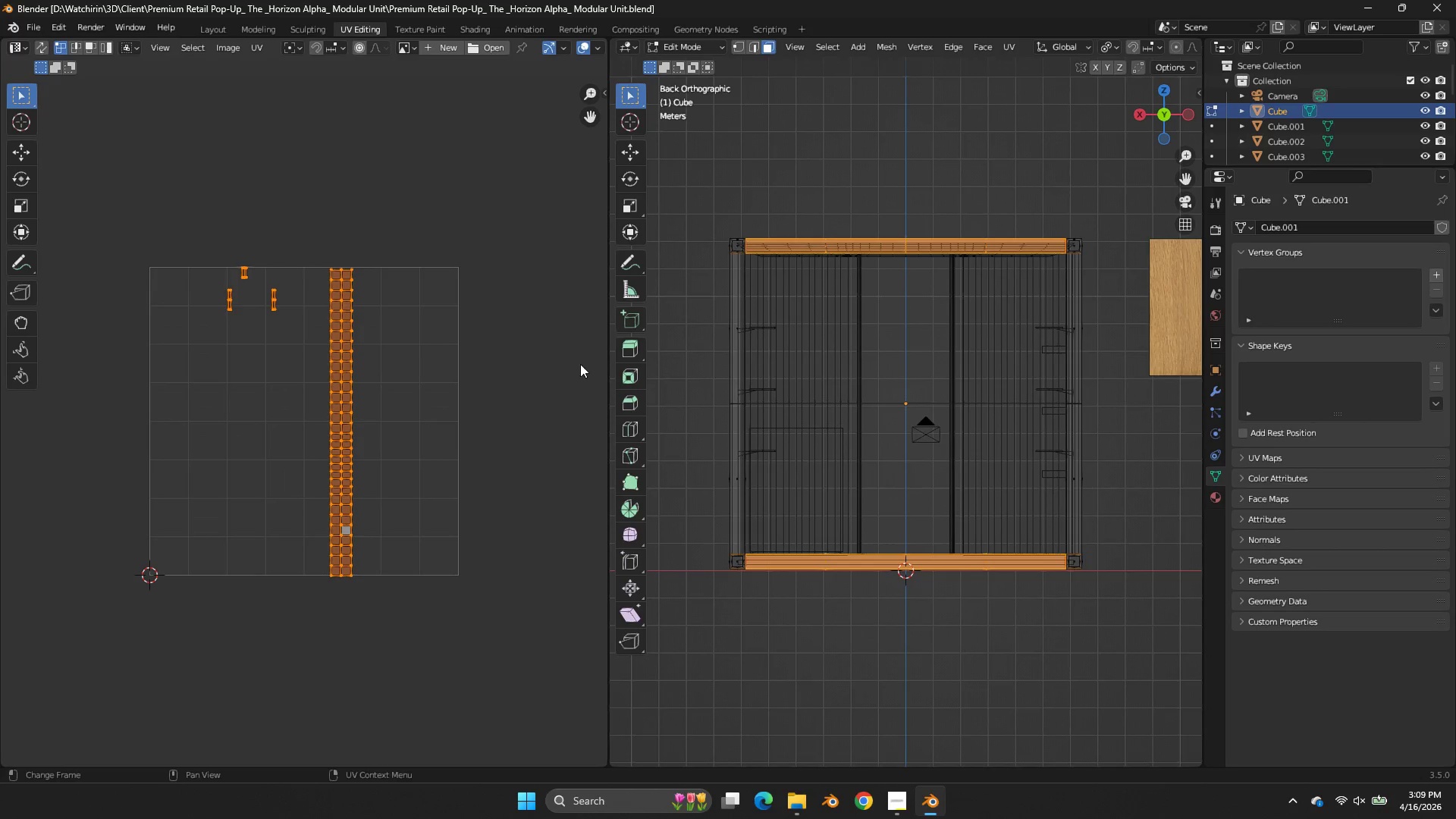 
key(U)
 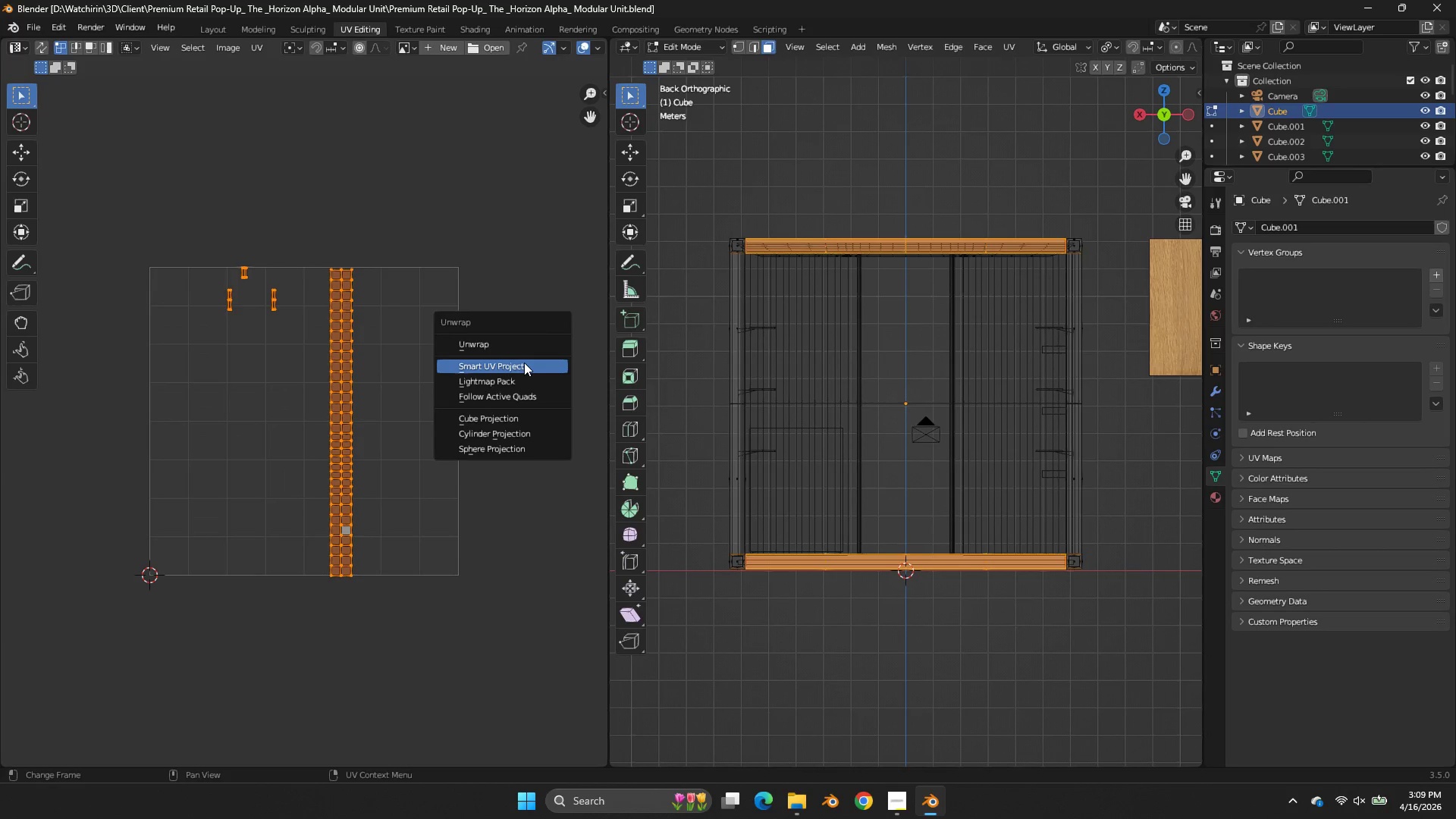 
left_click([524, 362])
 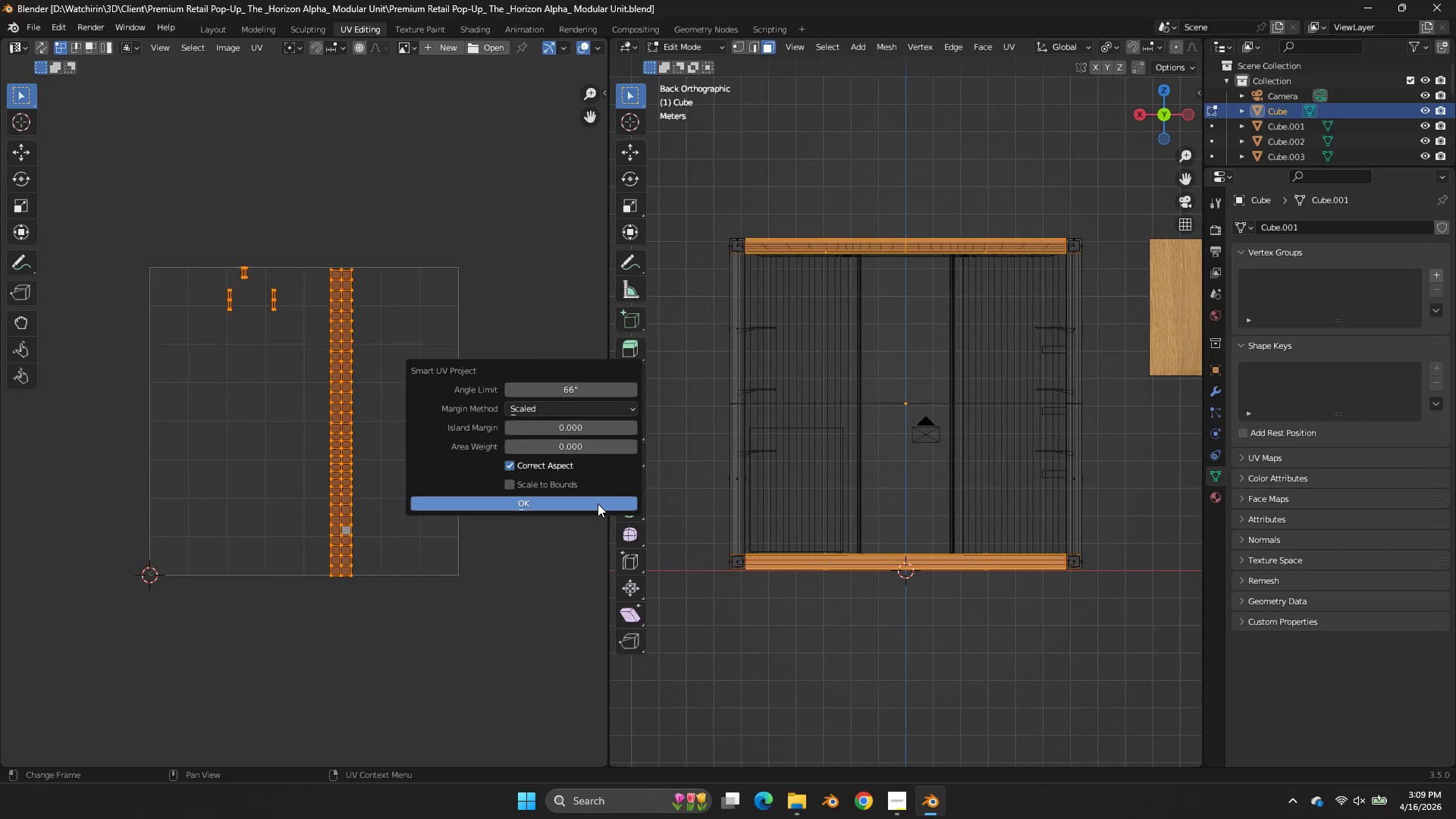 
left_click([598, 507])
 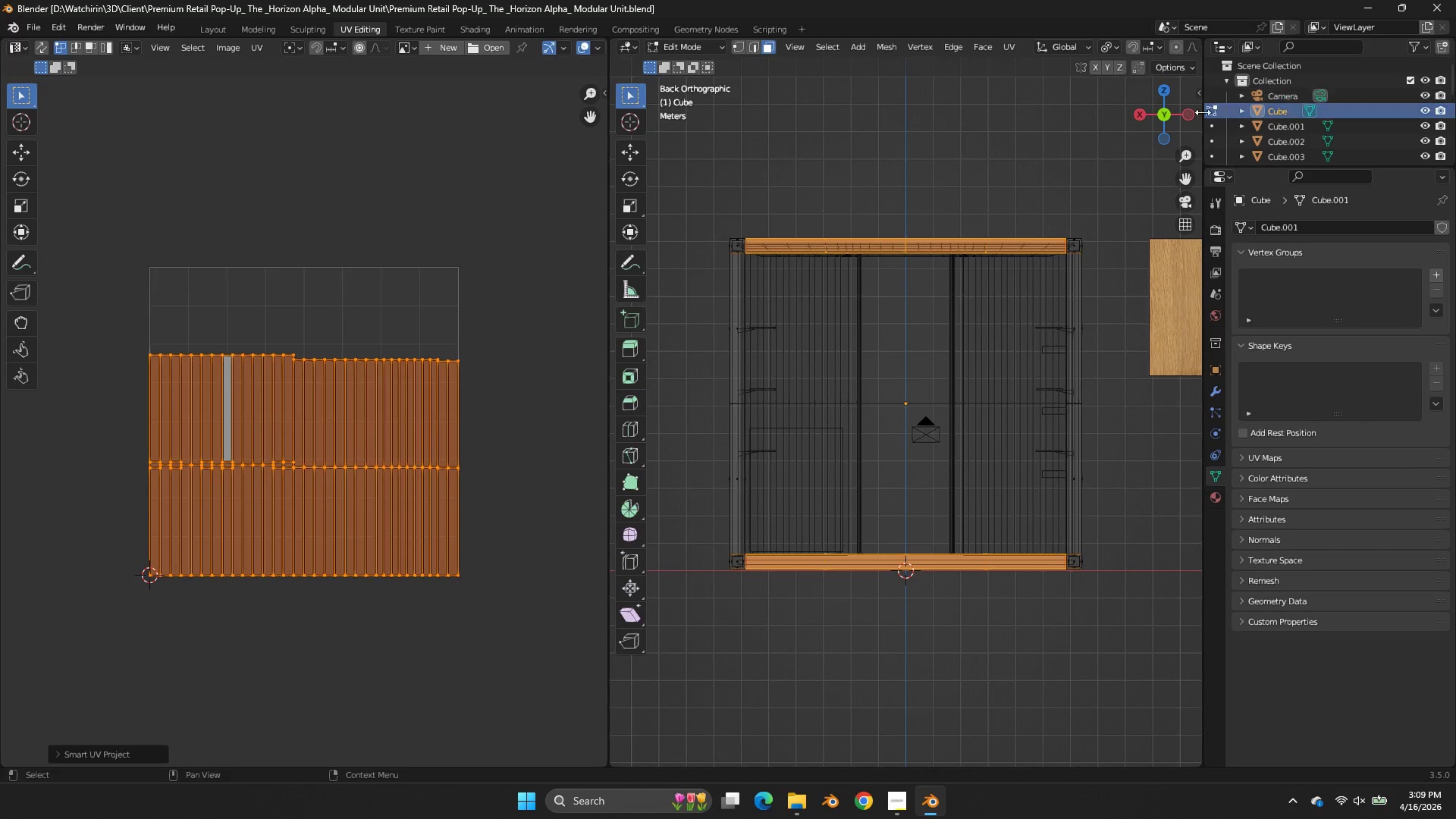 
left_click([1189, 116])
 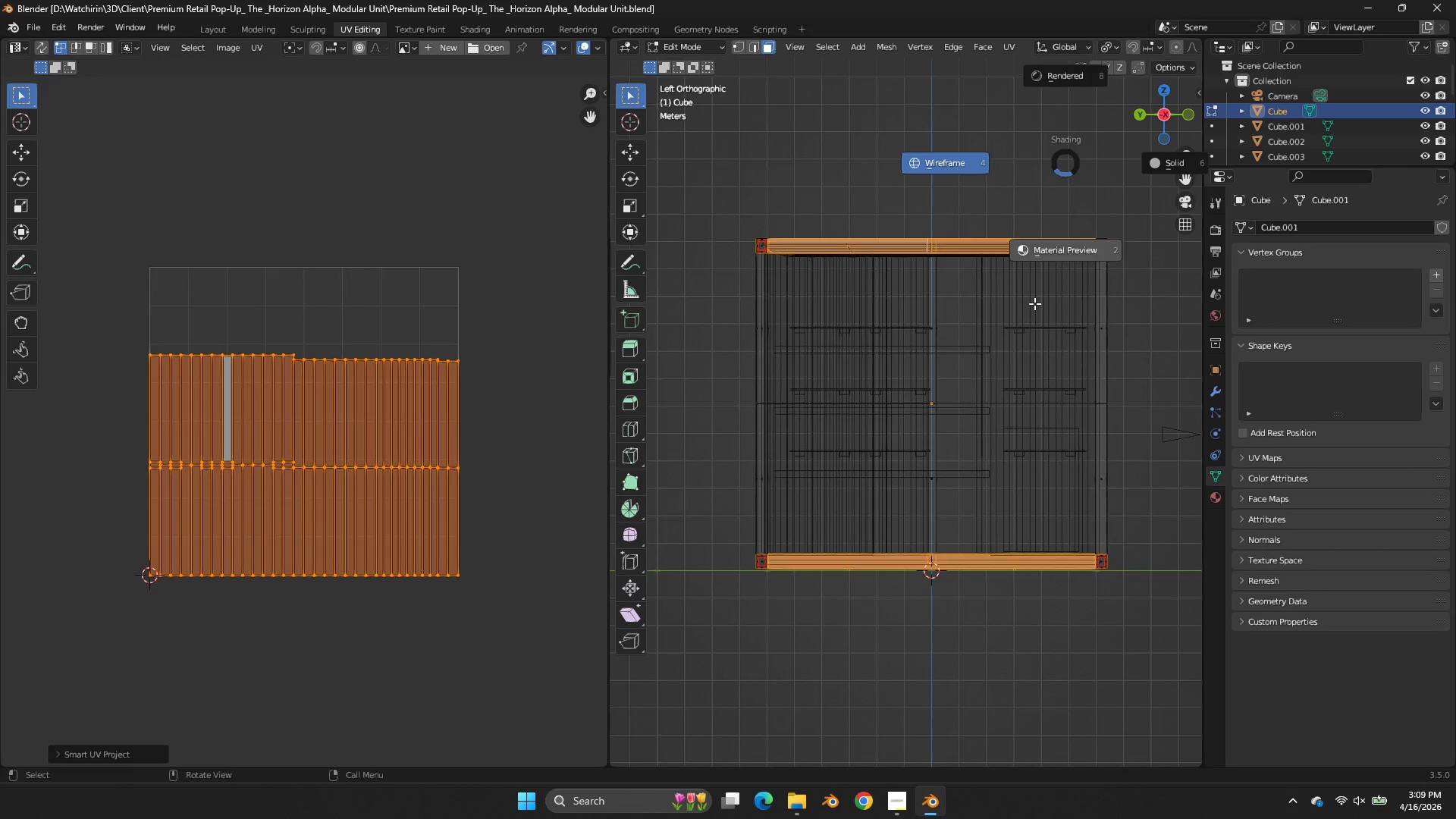 
double_click([1189, 116])
 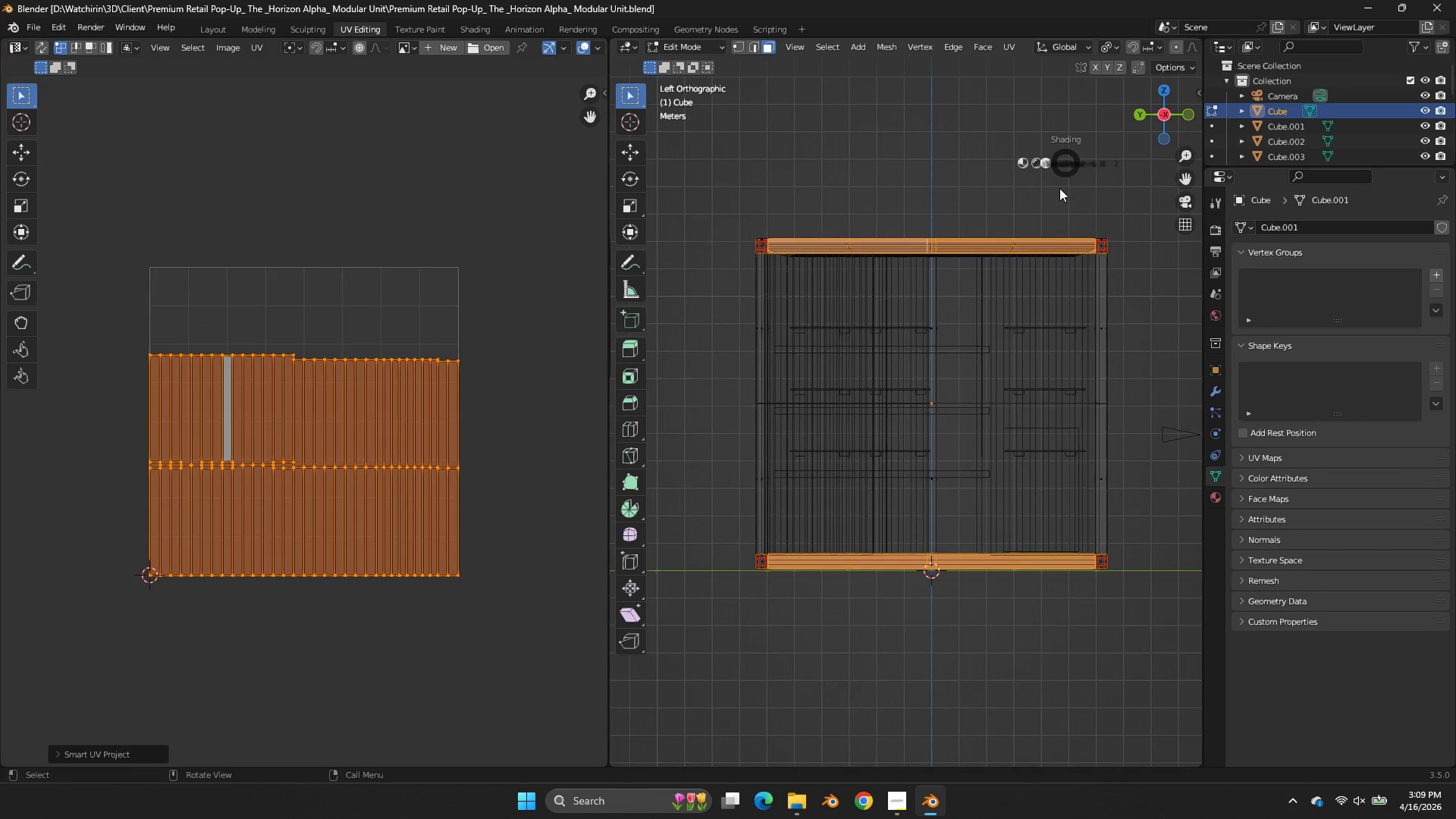 
key(Z)
 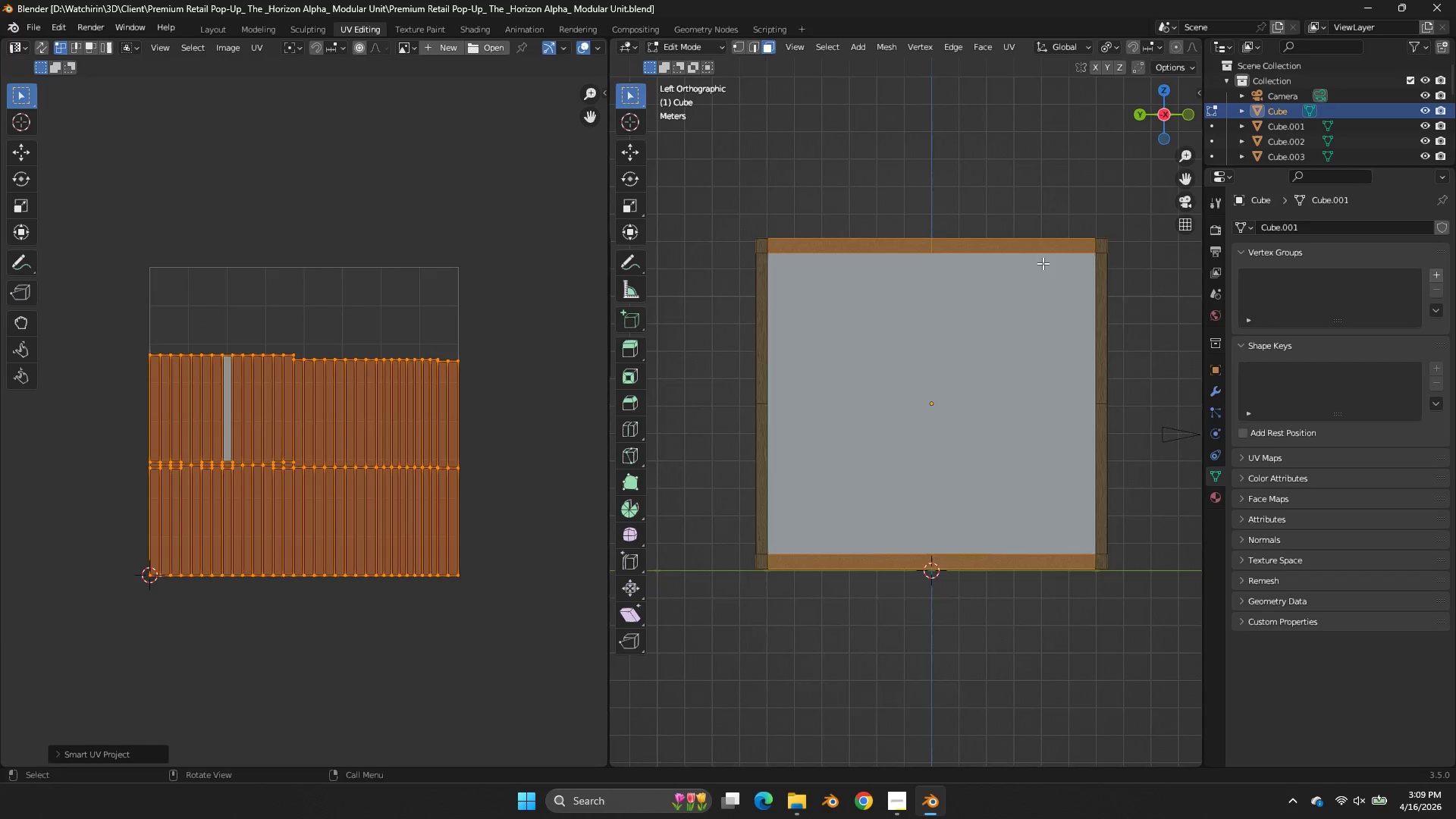 
scroll: coordinate [1043, 262], scroll_direction: up, amount: 2.0
 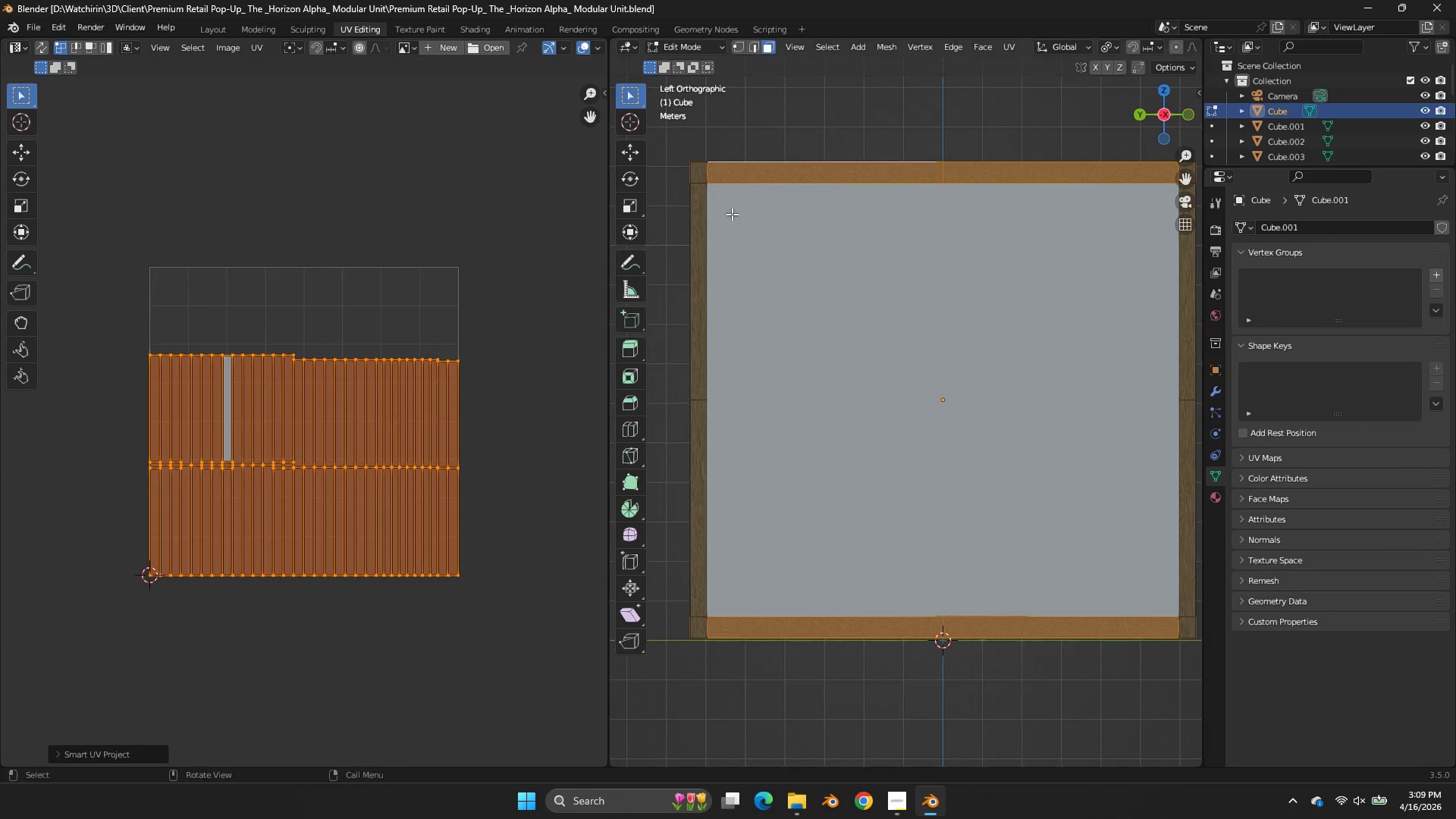 
type(zzzs)
 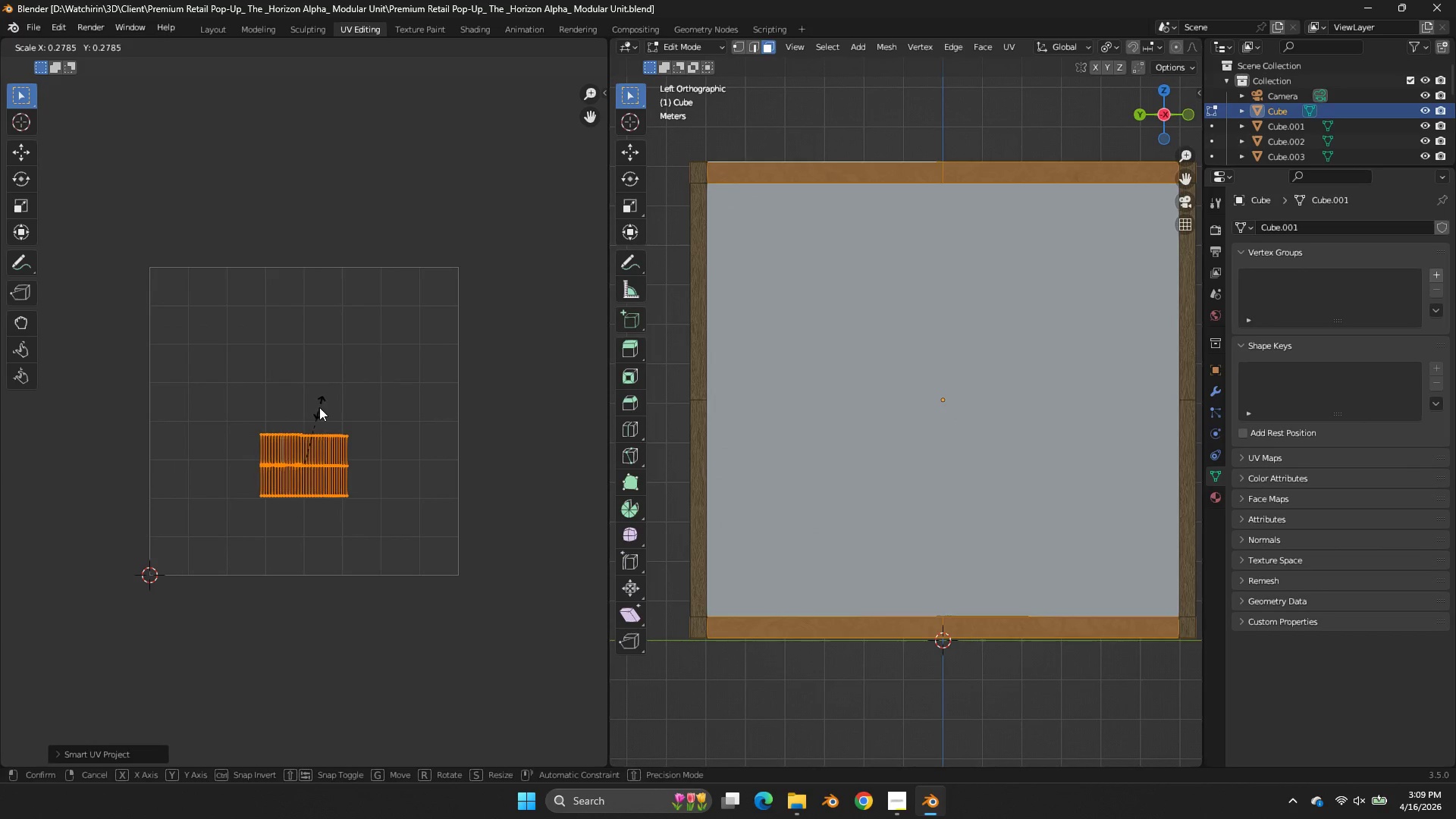 
left_click([322, 410])
 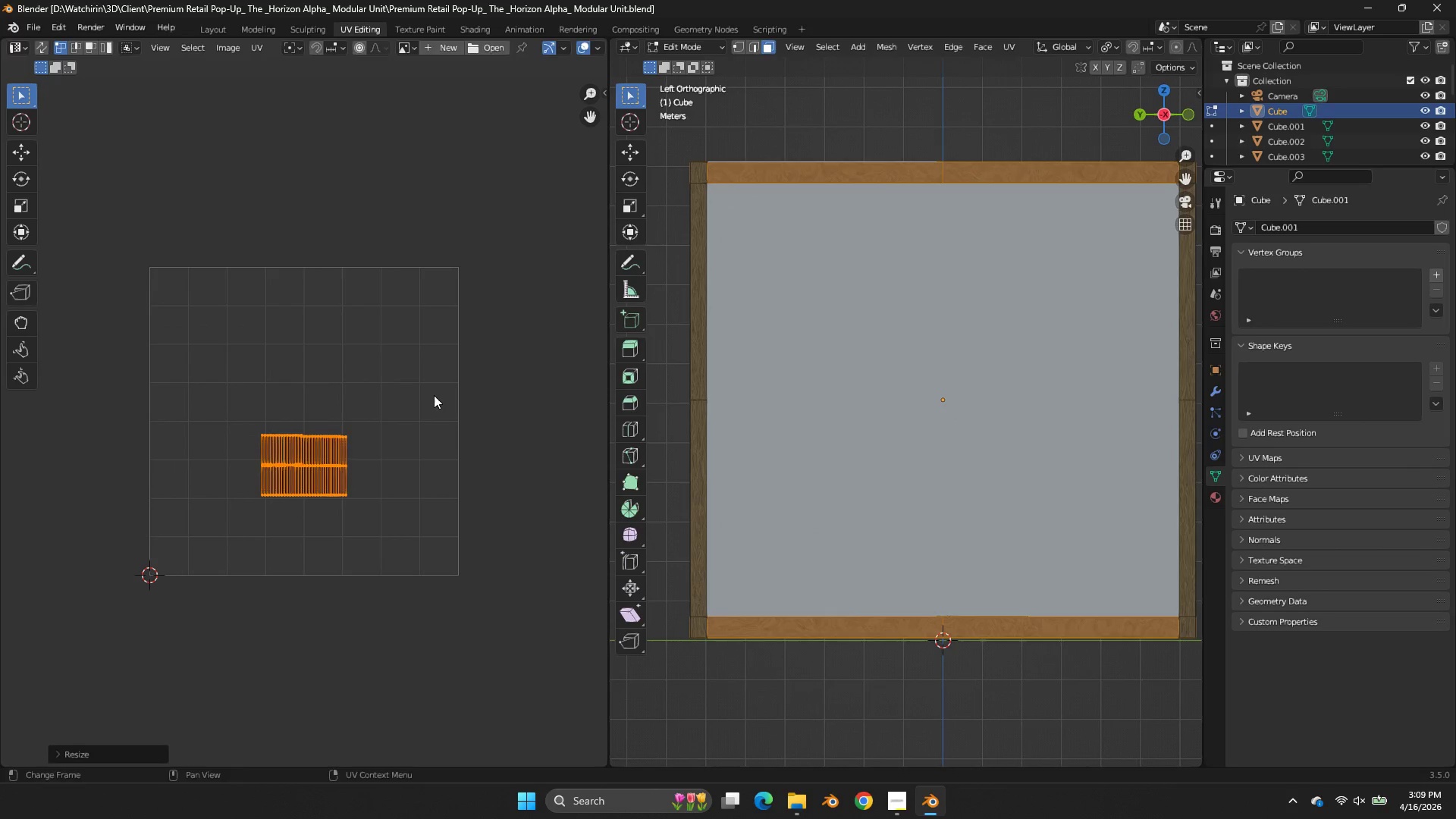 
key(R)
 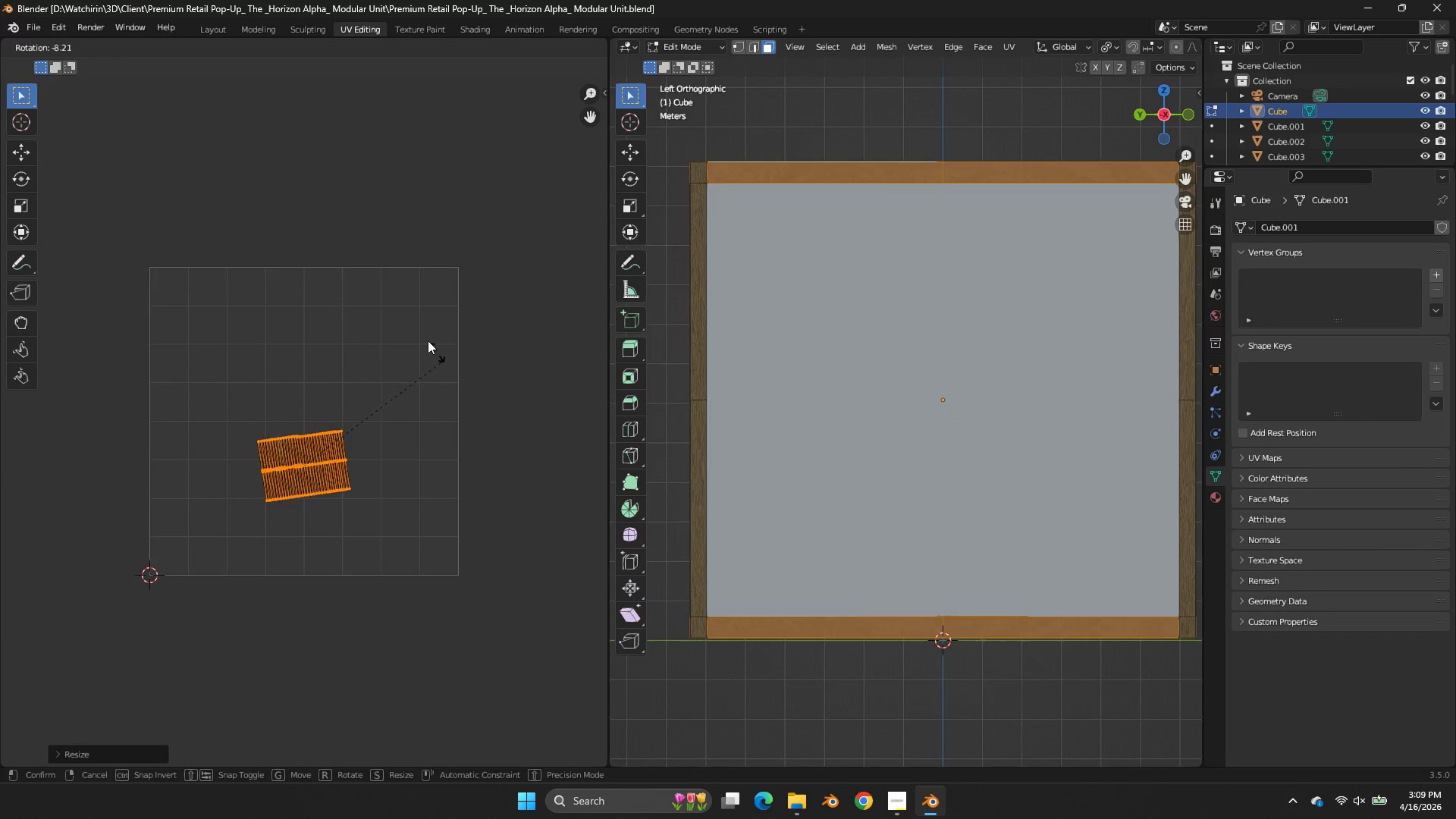 
hold_key(key=ControlLeft, duration=2.06)
left_click([198, 281])
 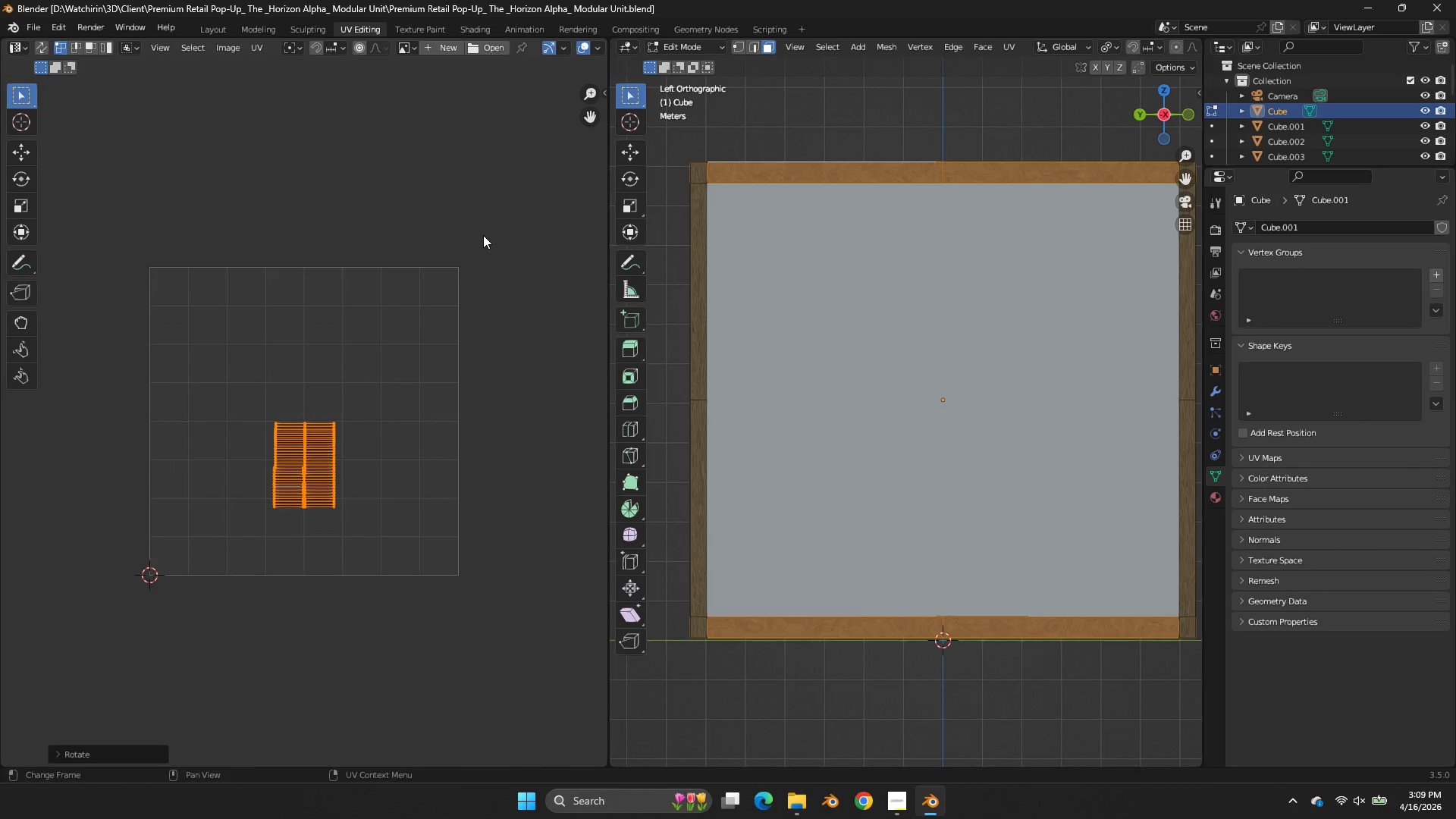 
type(syg)
 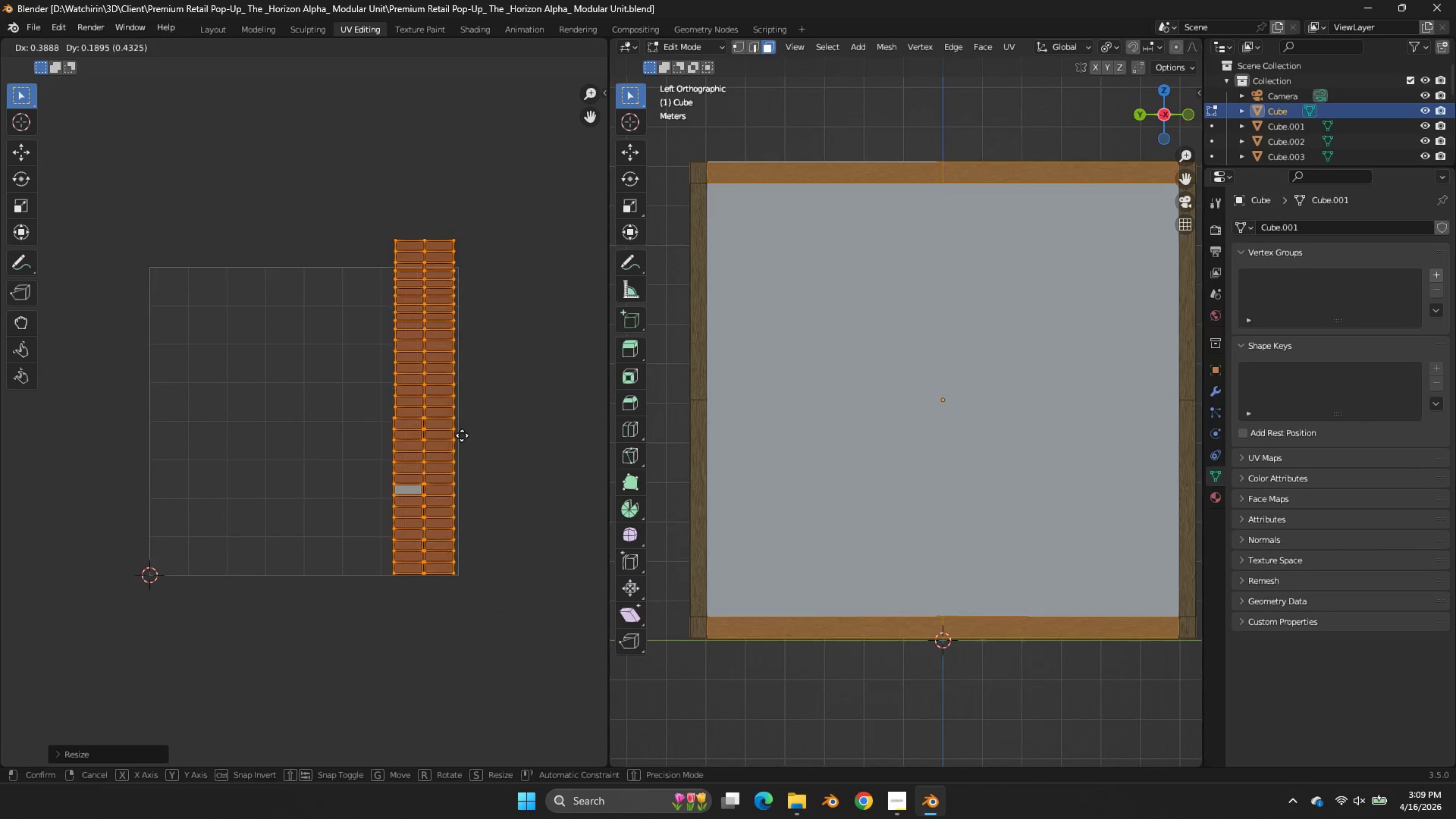 
left_click([463, 437])
 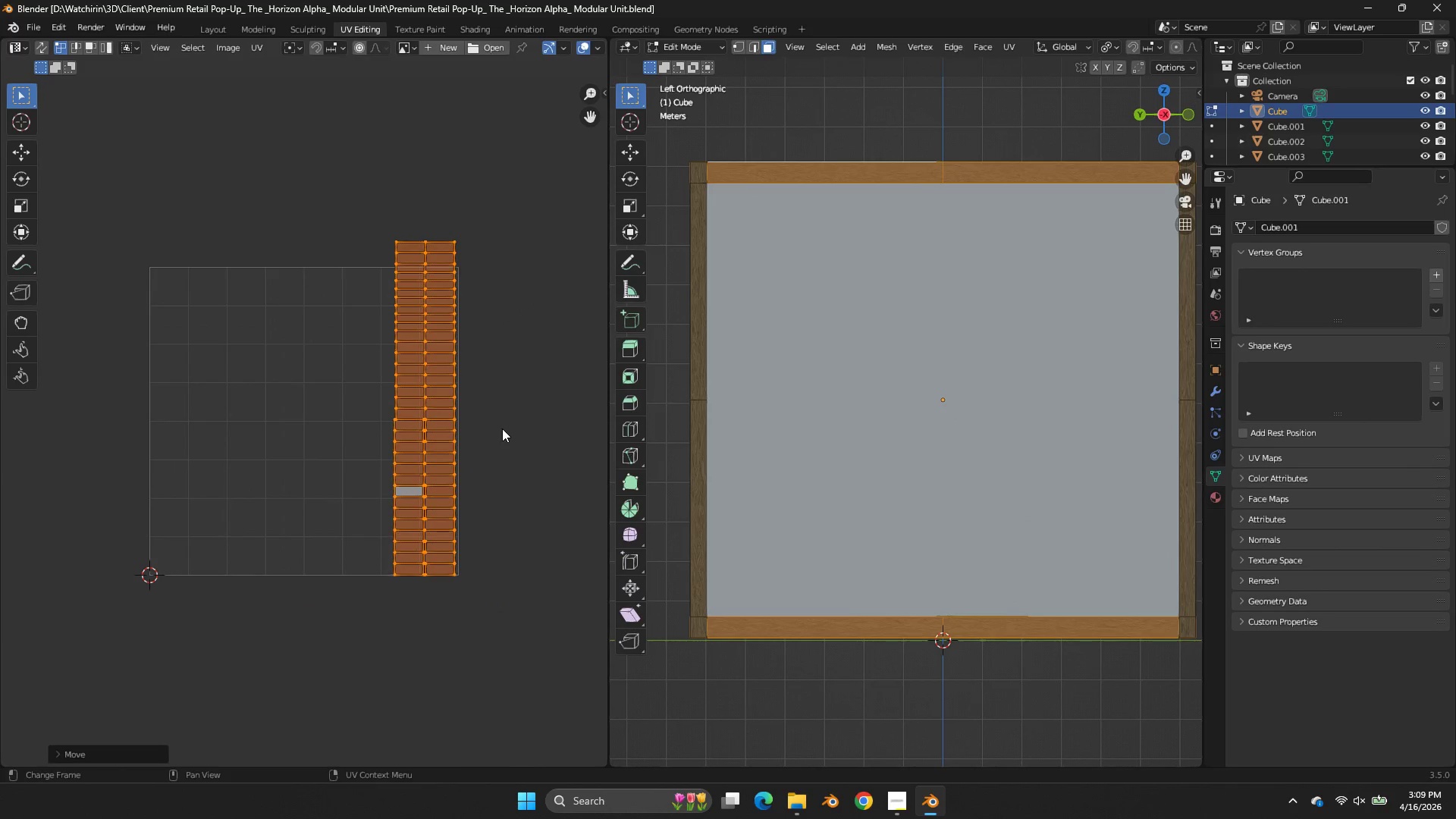 
key(S)
 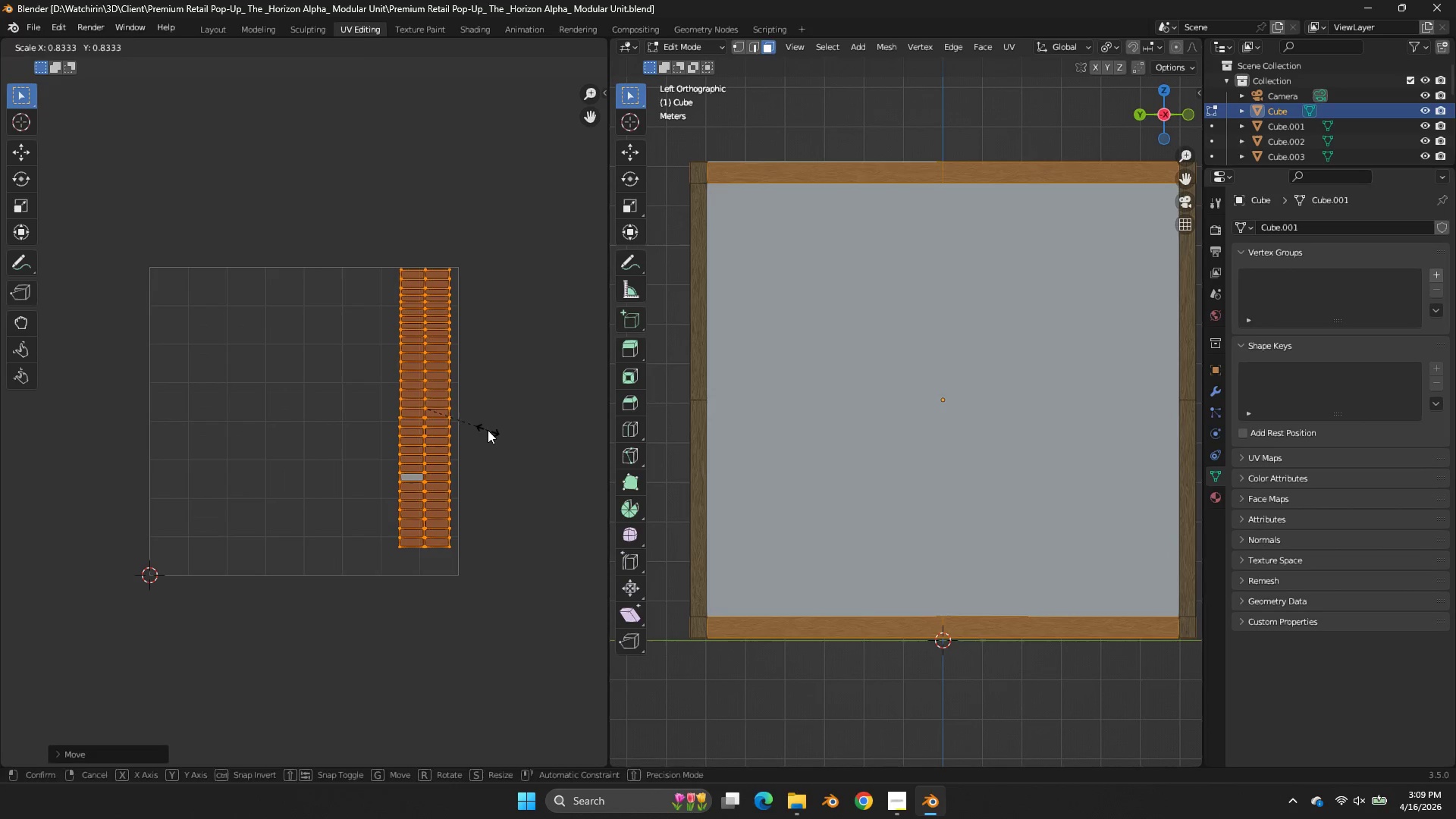 
left_click([488, 430])
 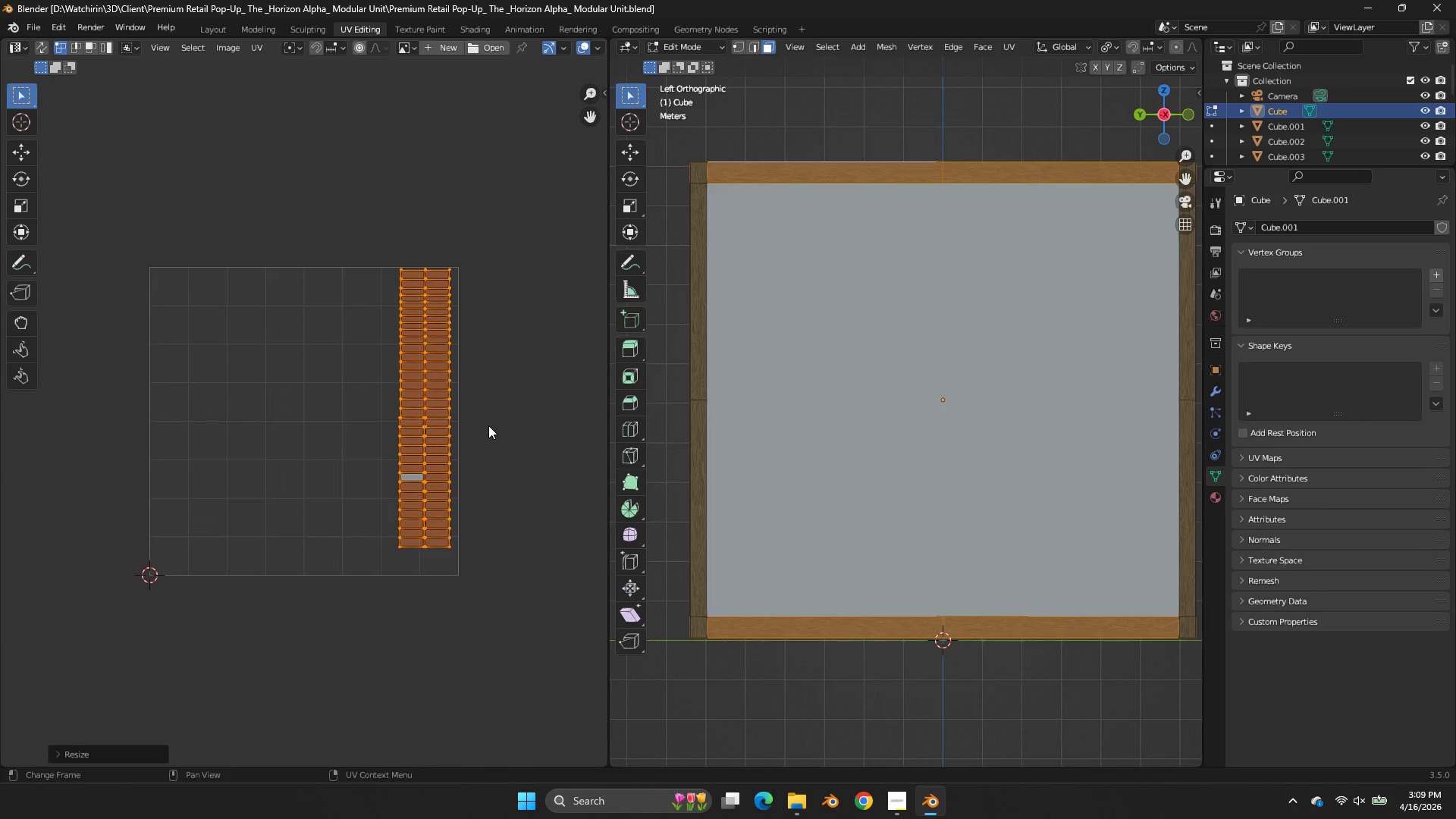 
type(sy)
 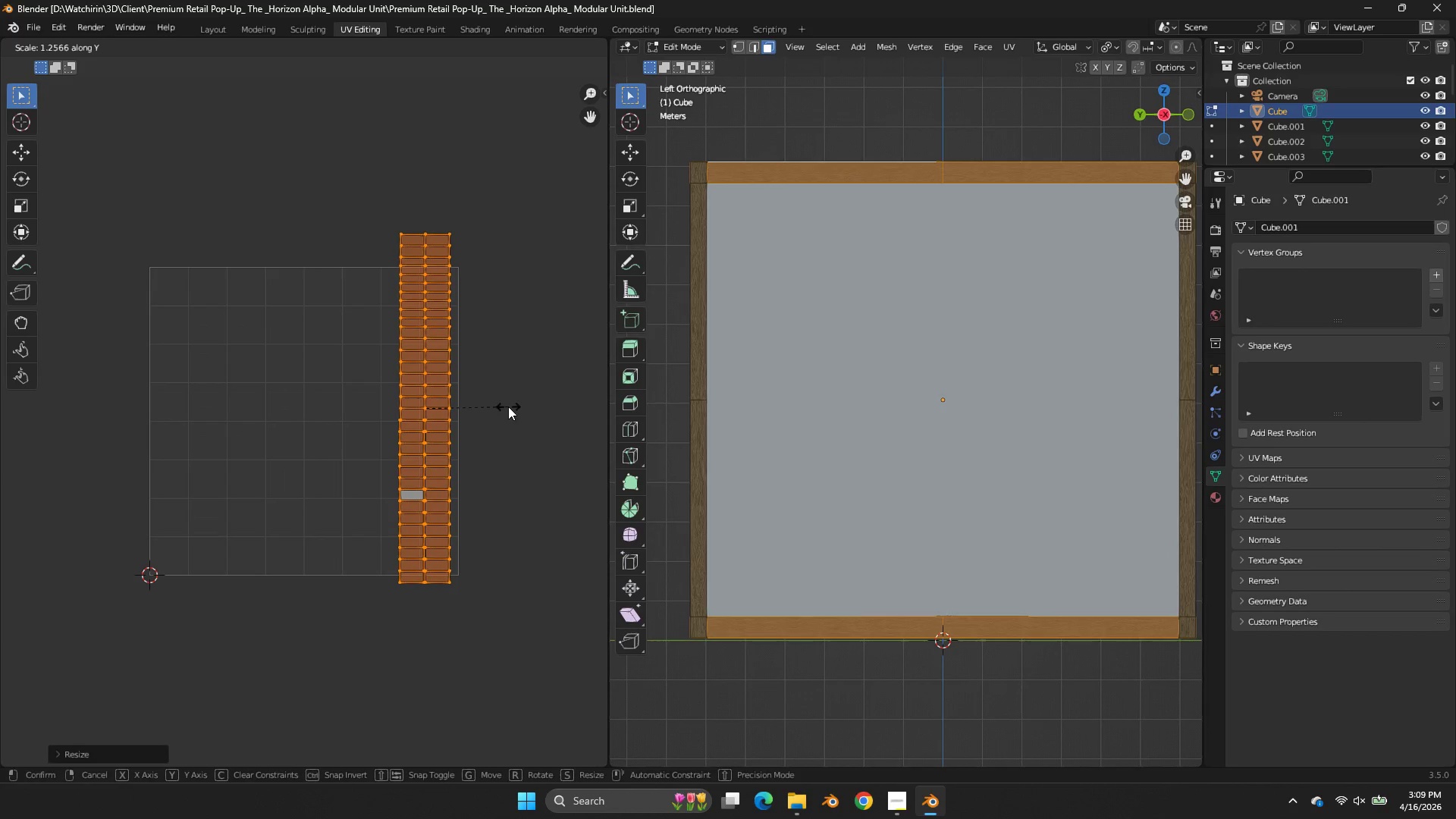 
left_click([508, 406])
 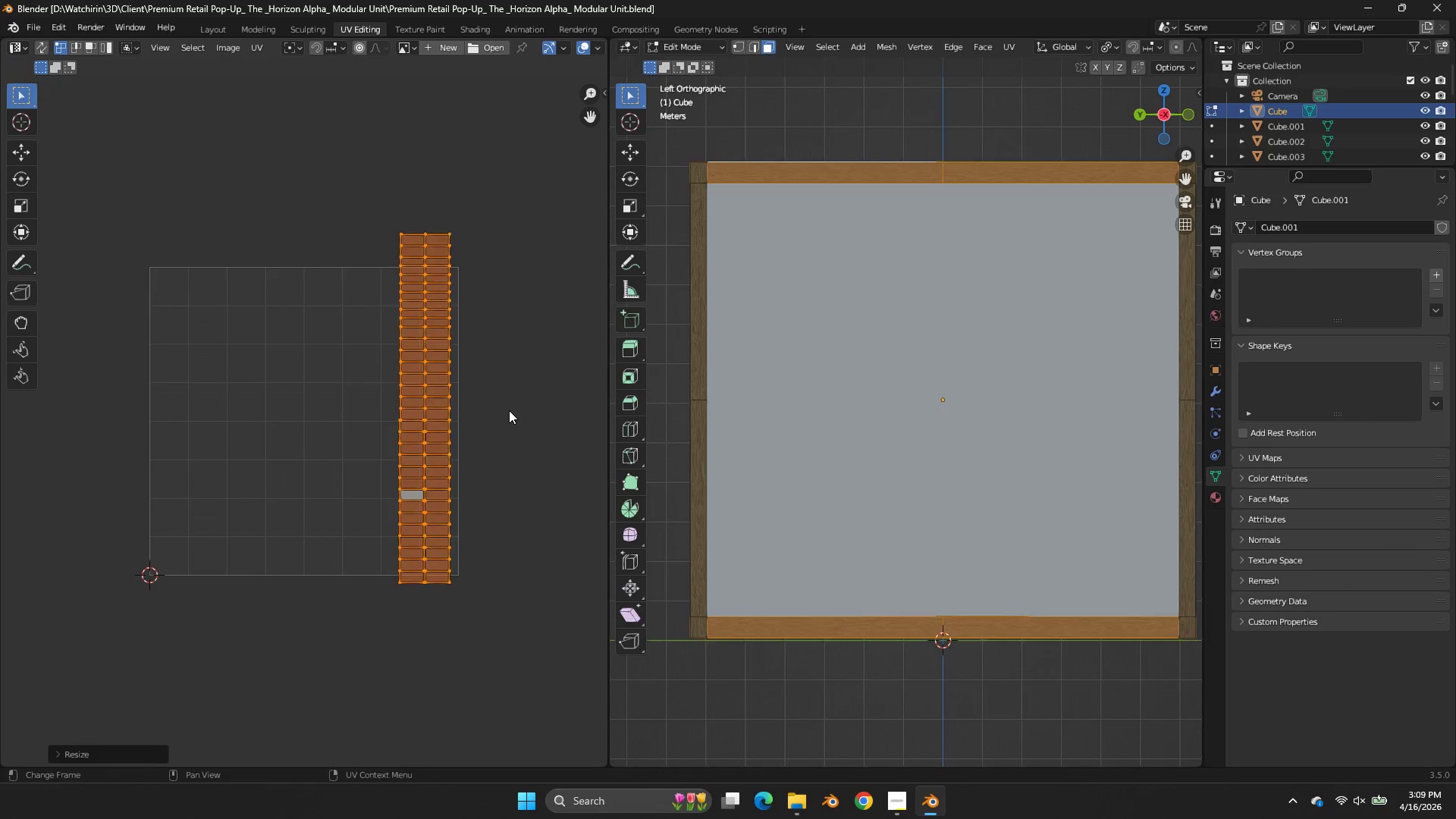 
key(H)
 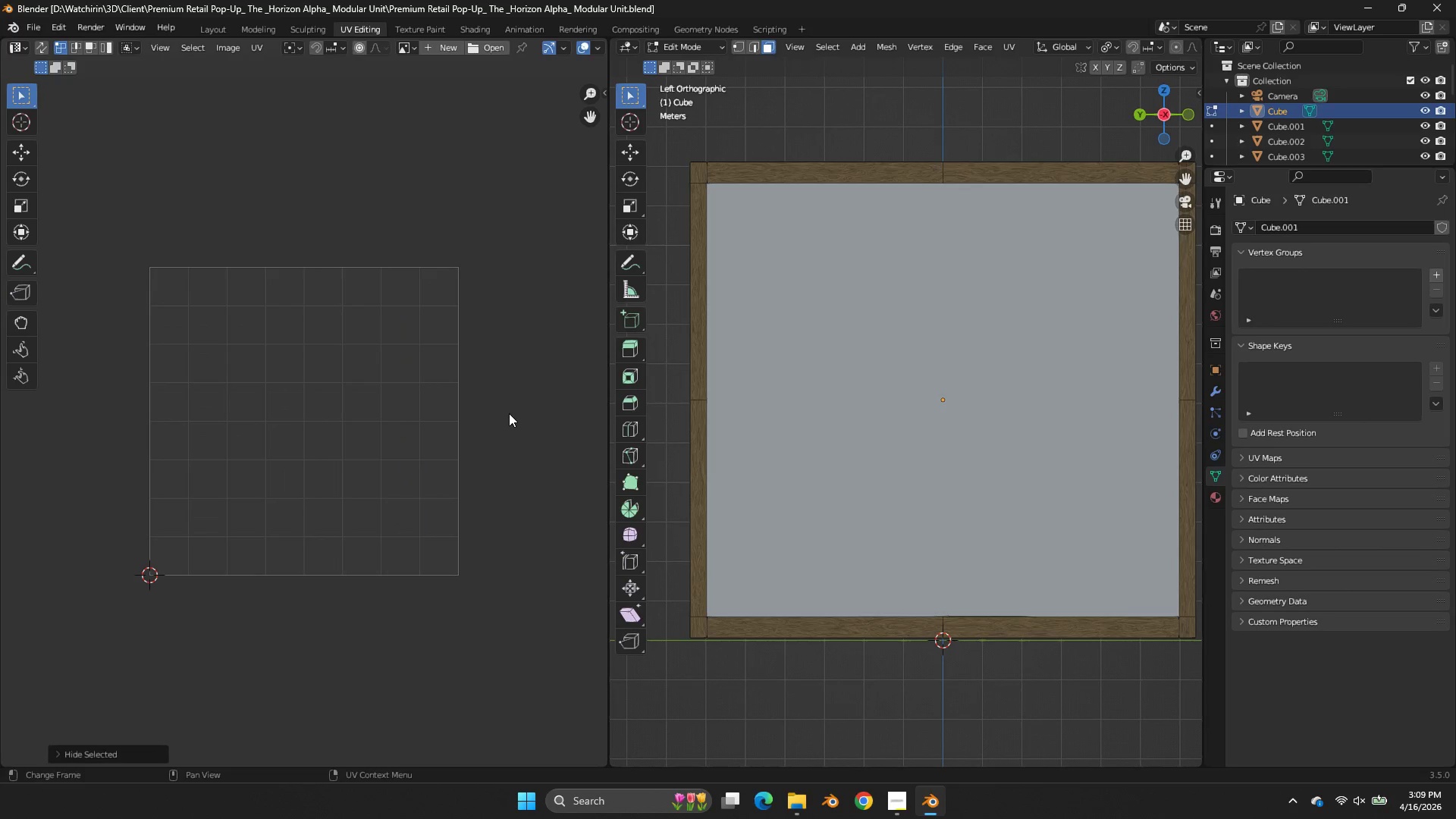 
double_click([509, 413])
 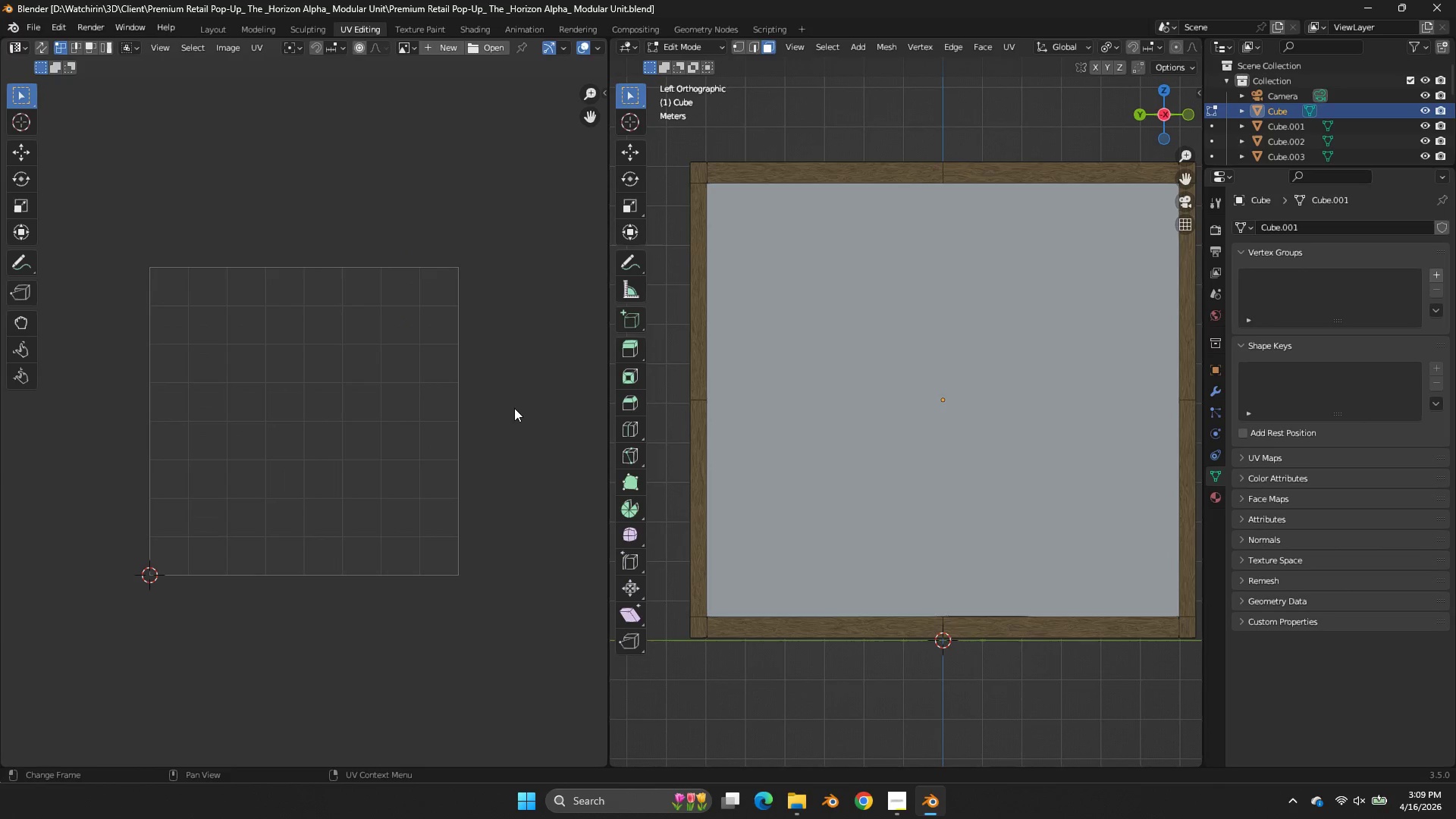 
key(Control+Z)
 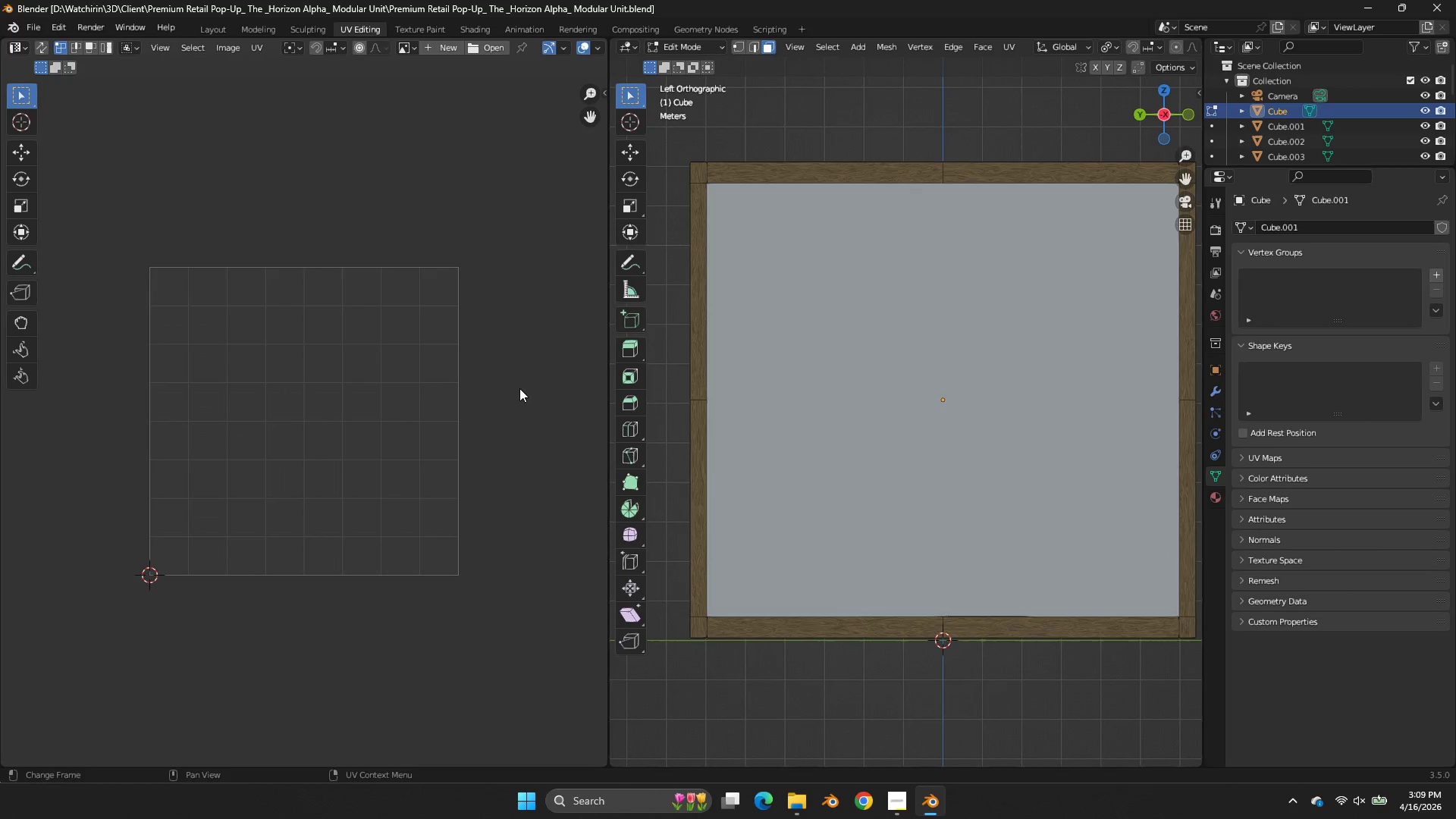 
key(Control+Z)
 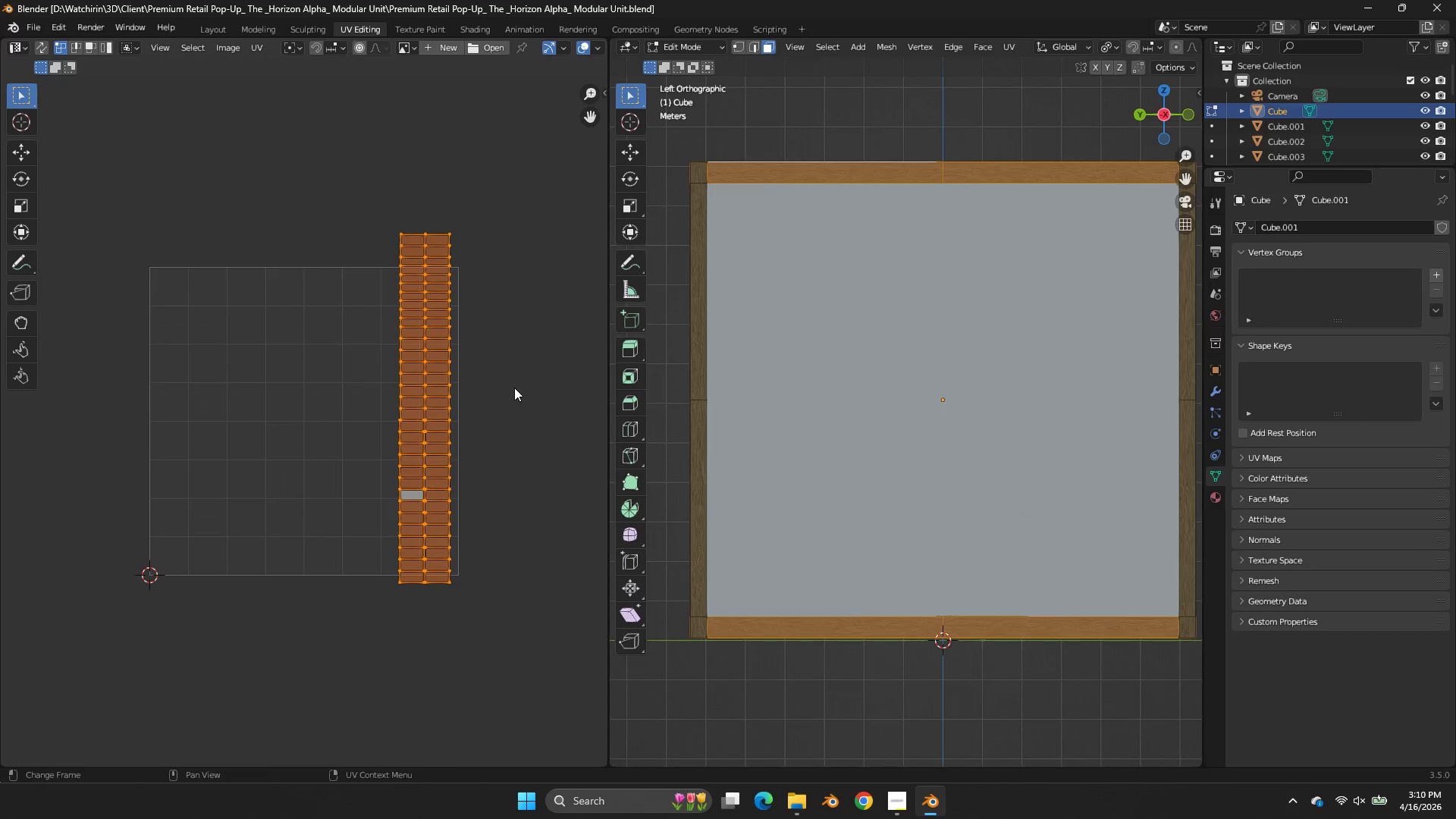 
key(S)
 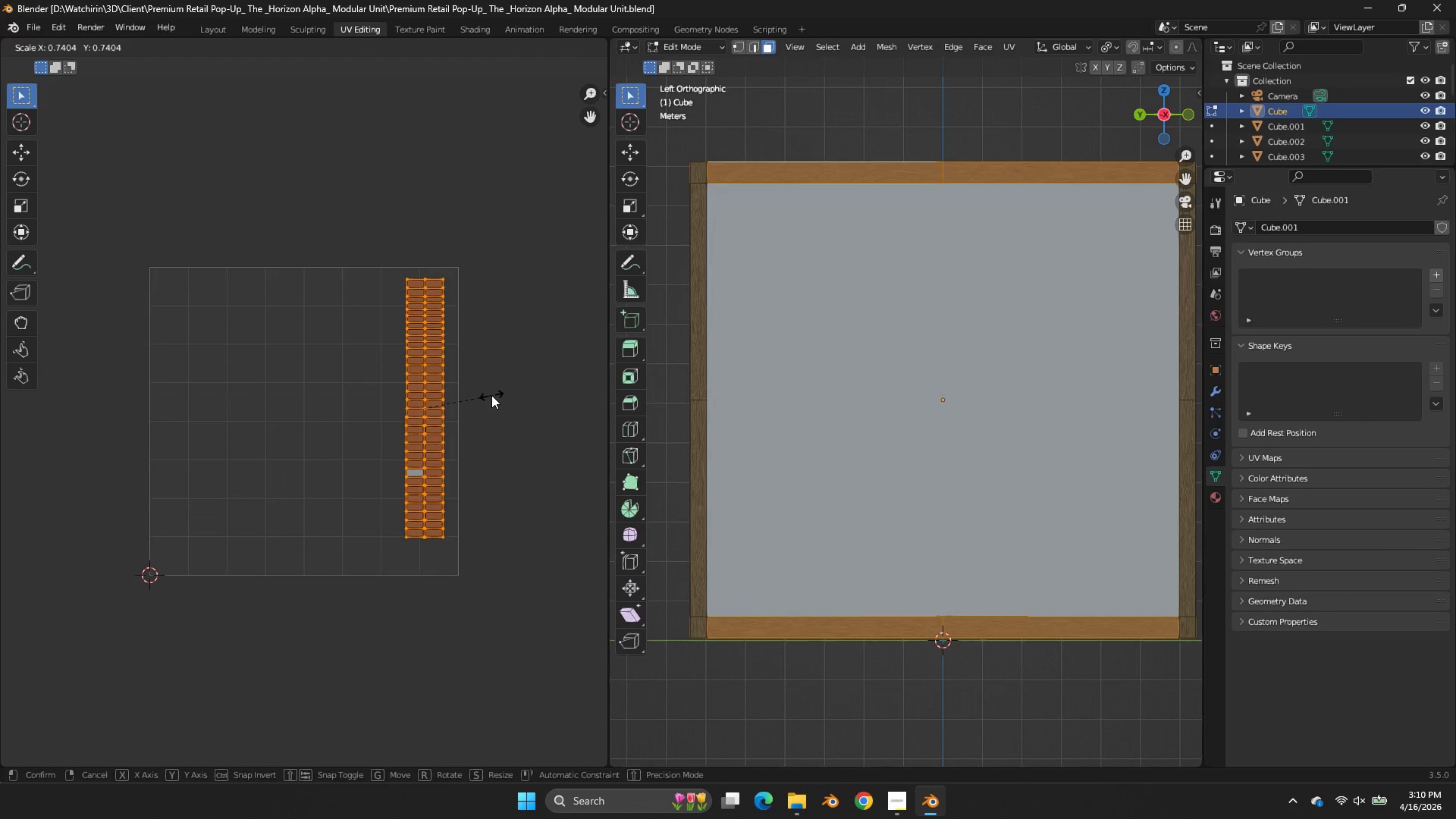 
left_click([491, 395])
 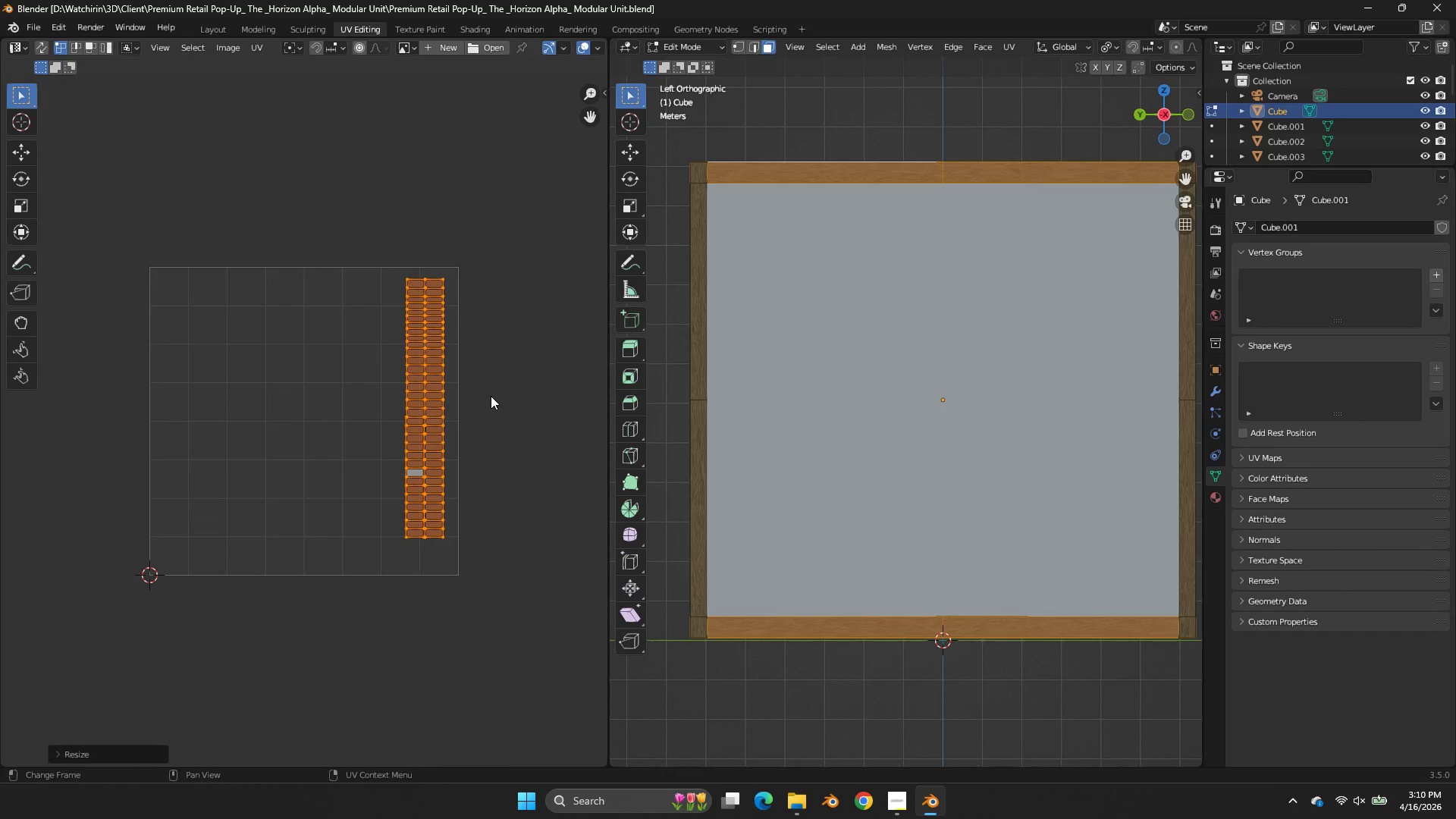 
key(G)
 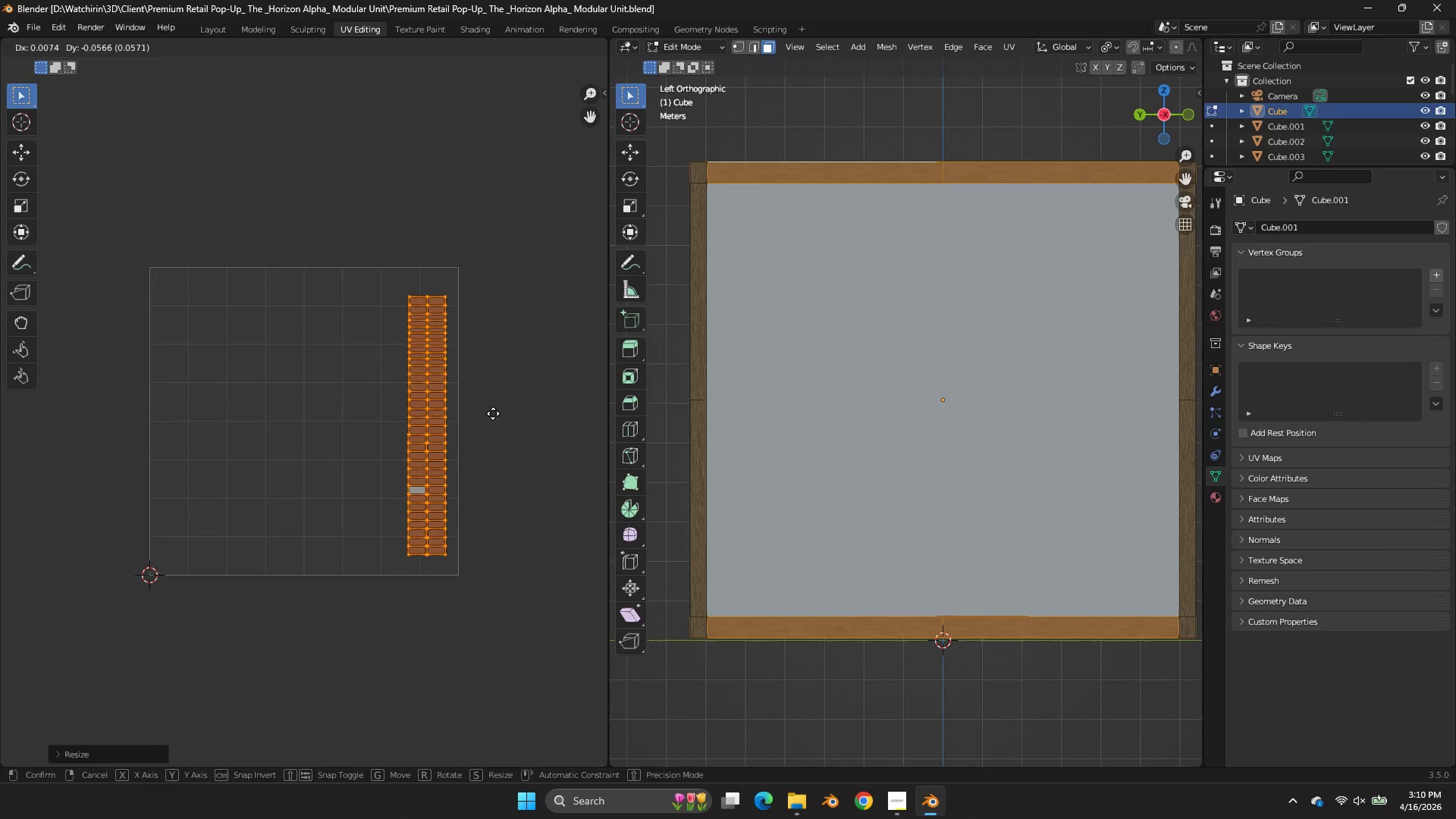 
left_click([493, 413])
 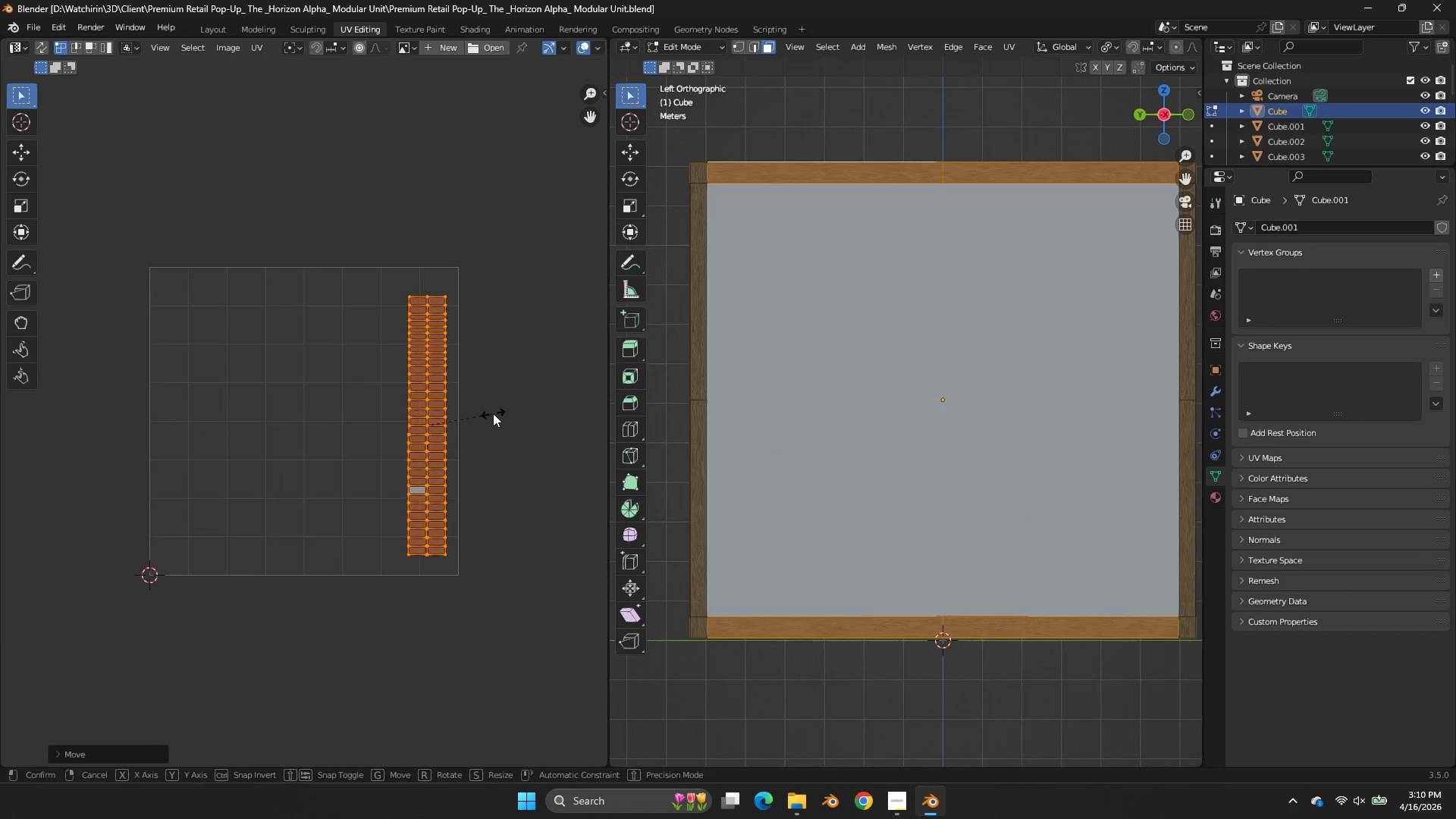 
type(sy)
 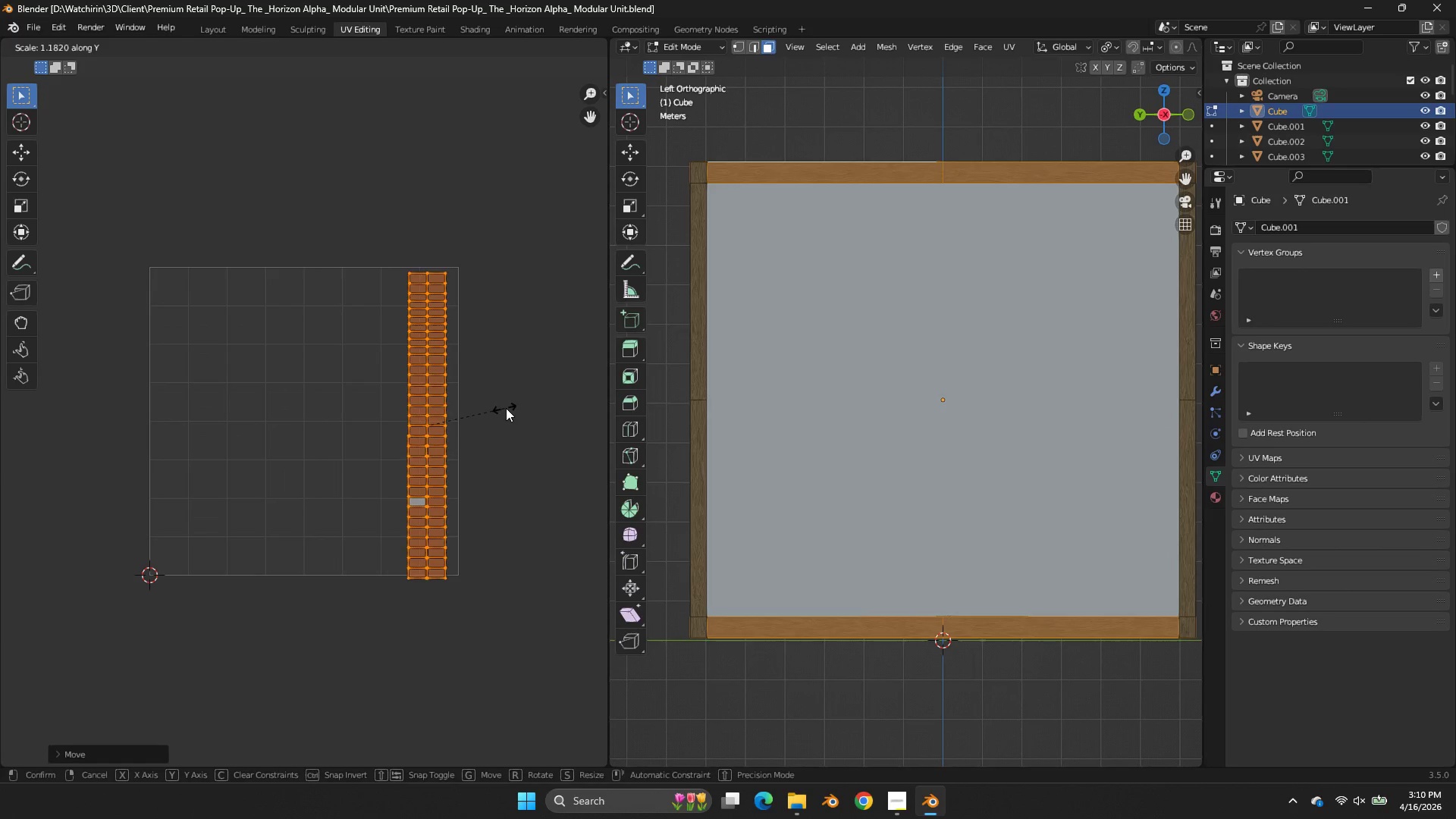 
left_click([506, 408])
 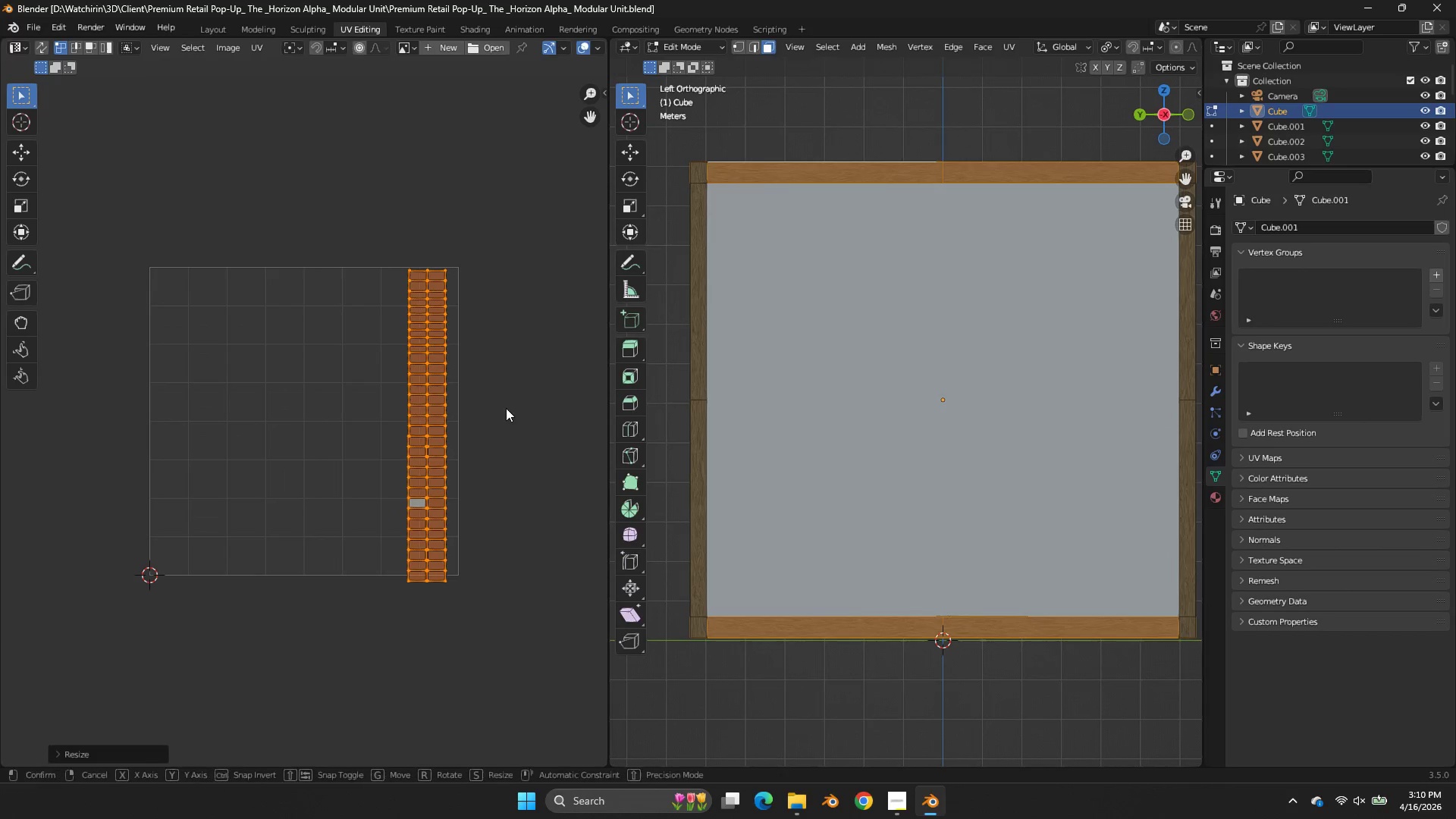 
key(G)
 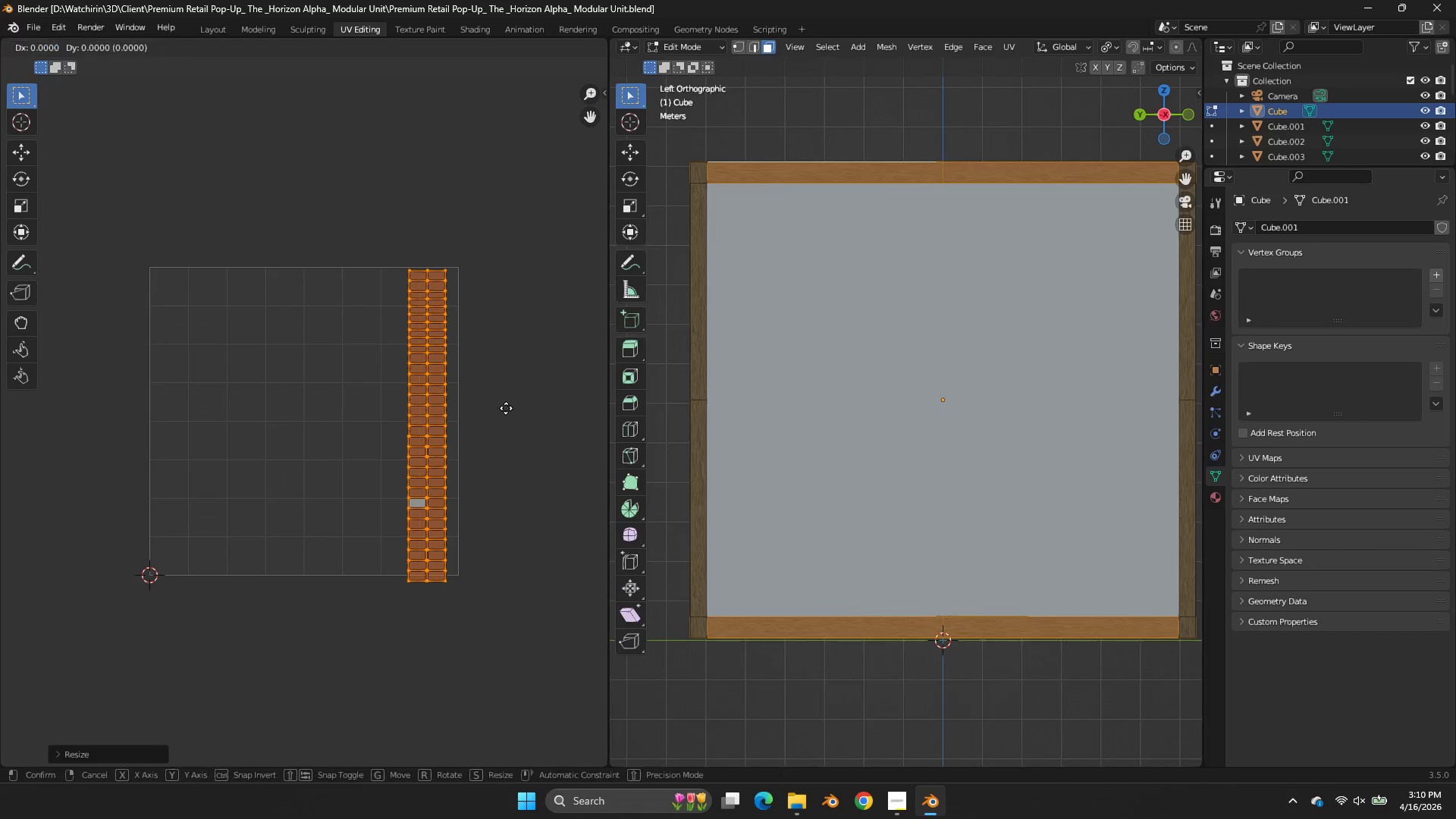 
hold_key(key=ShiftLeft, duration=0.48)
 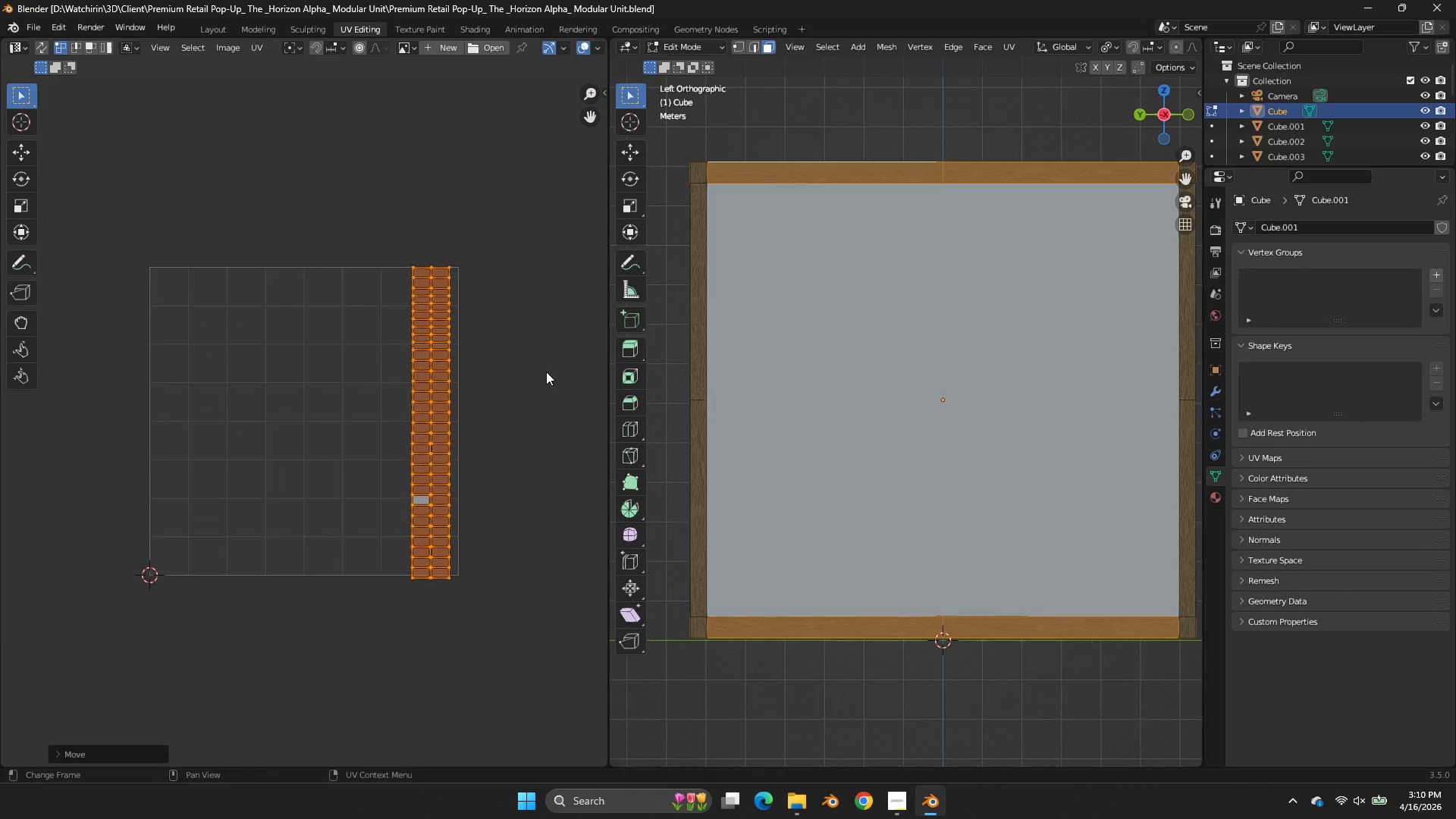 
left_click([546, 372])
 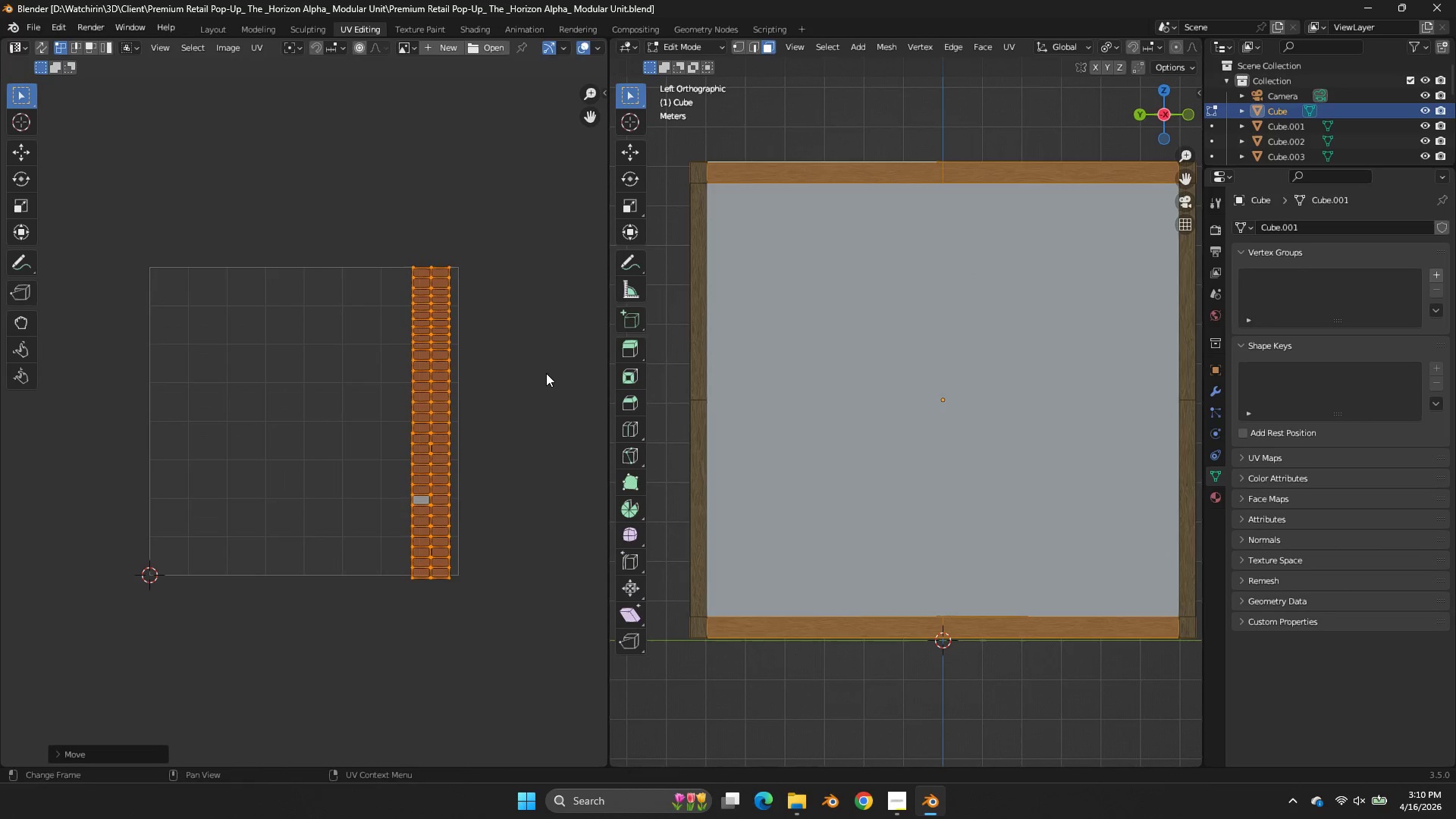 
key(S)
 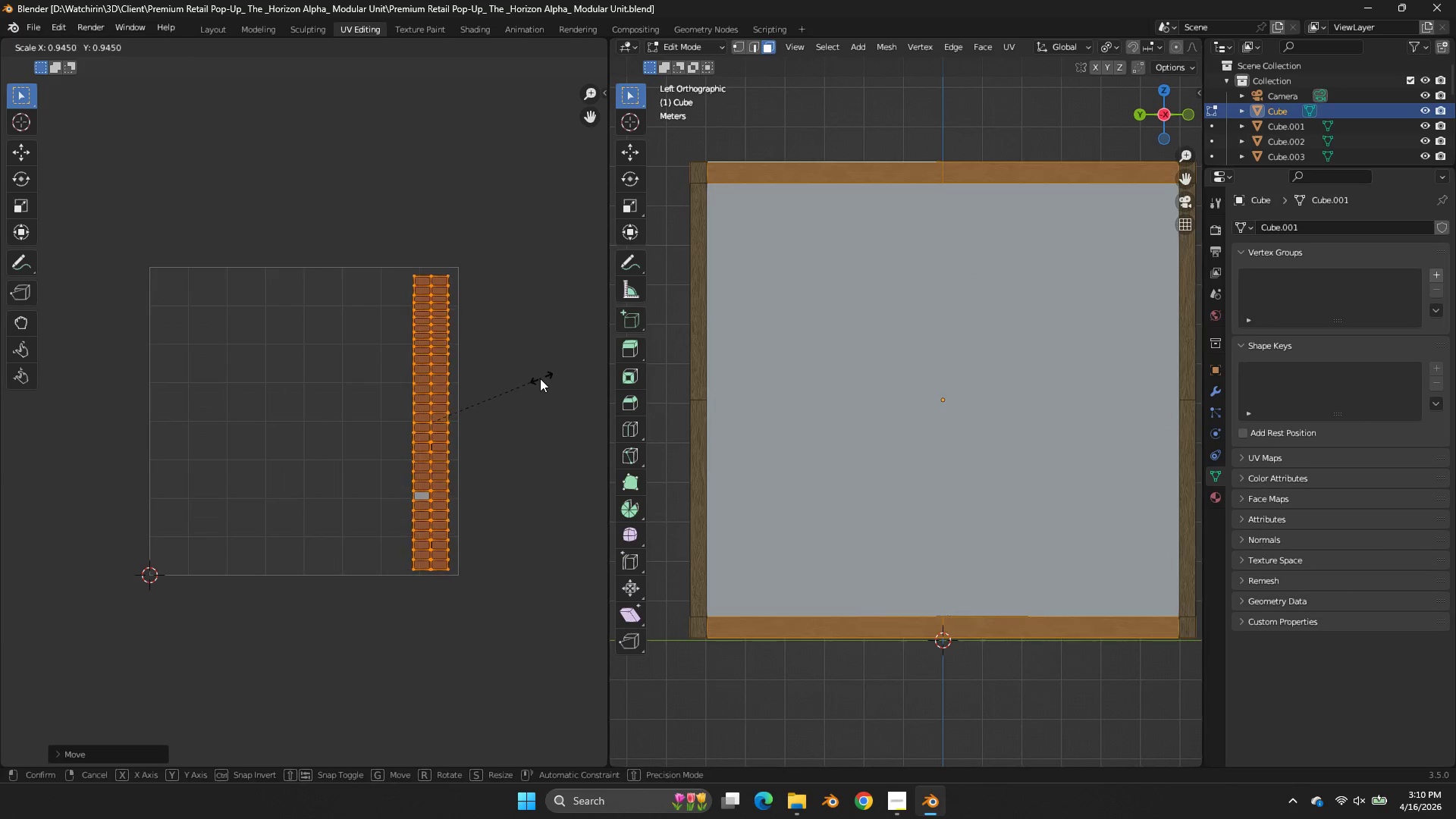 
hold_key(key=ShiftLeft, duration=0.38)
left_click([538, 381])
 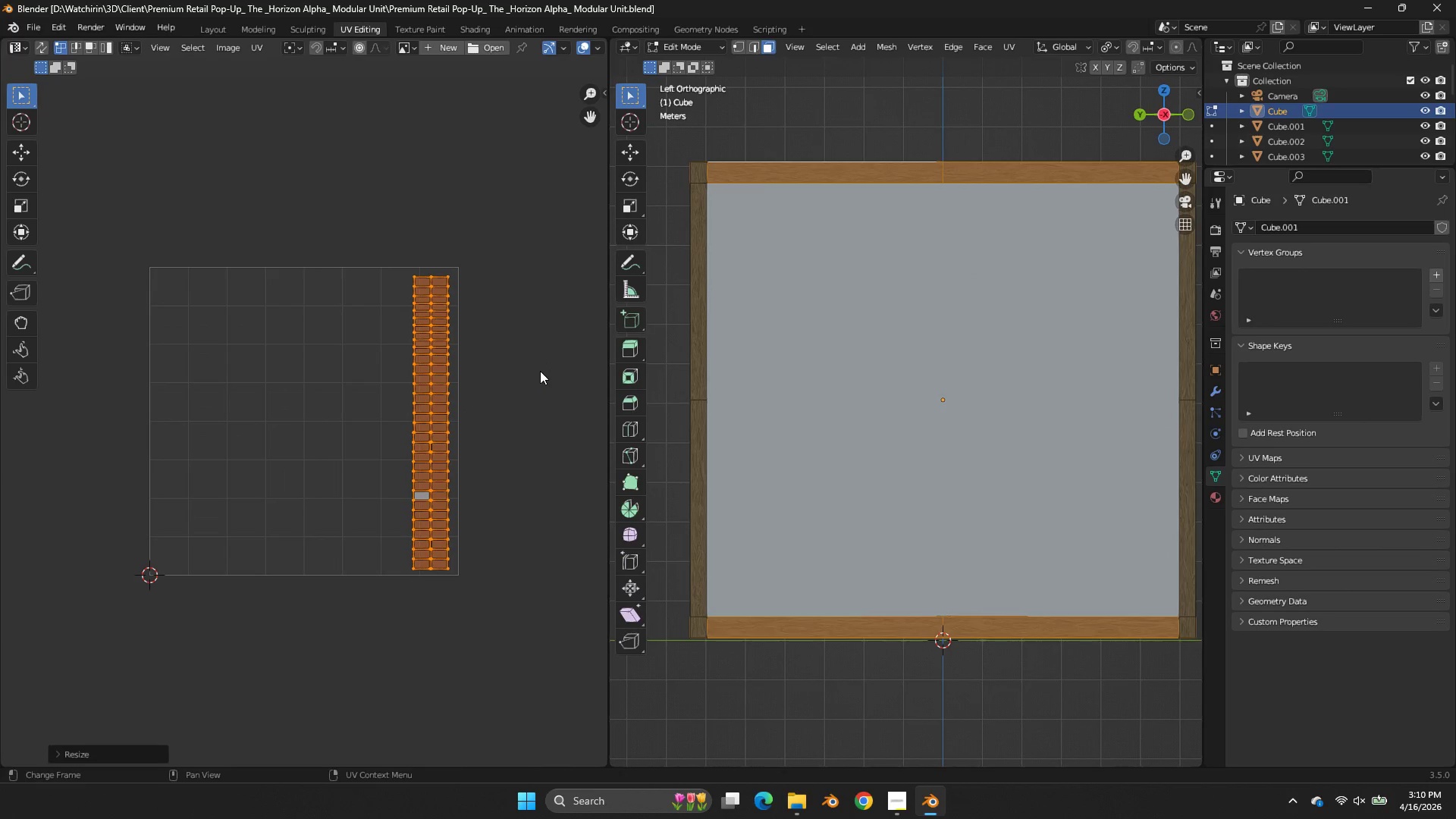 
type(sx)
 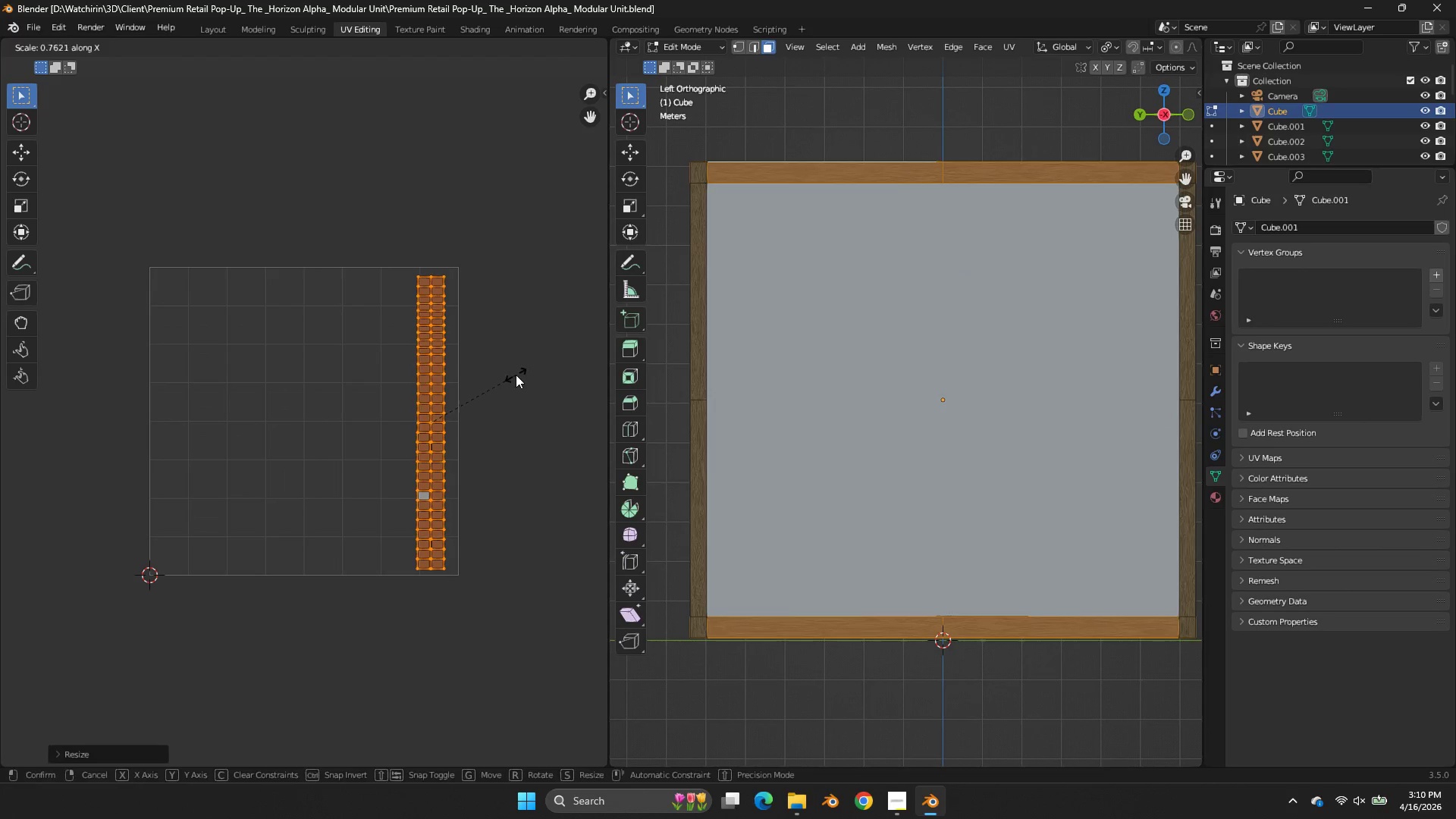 
double_click([516, 375])
 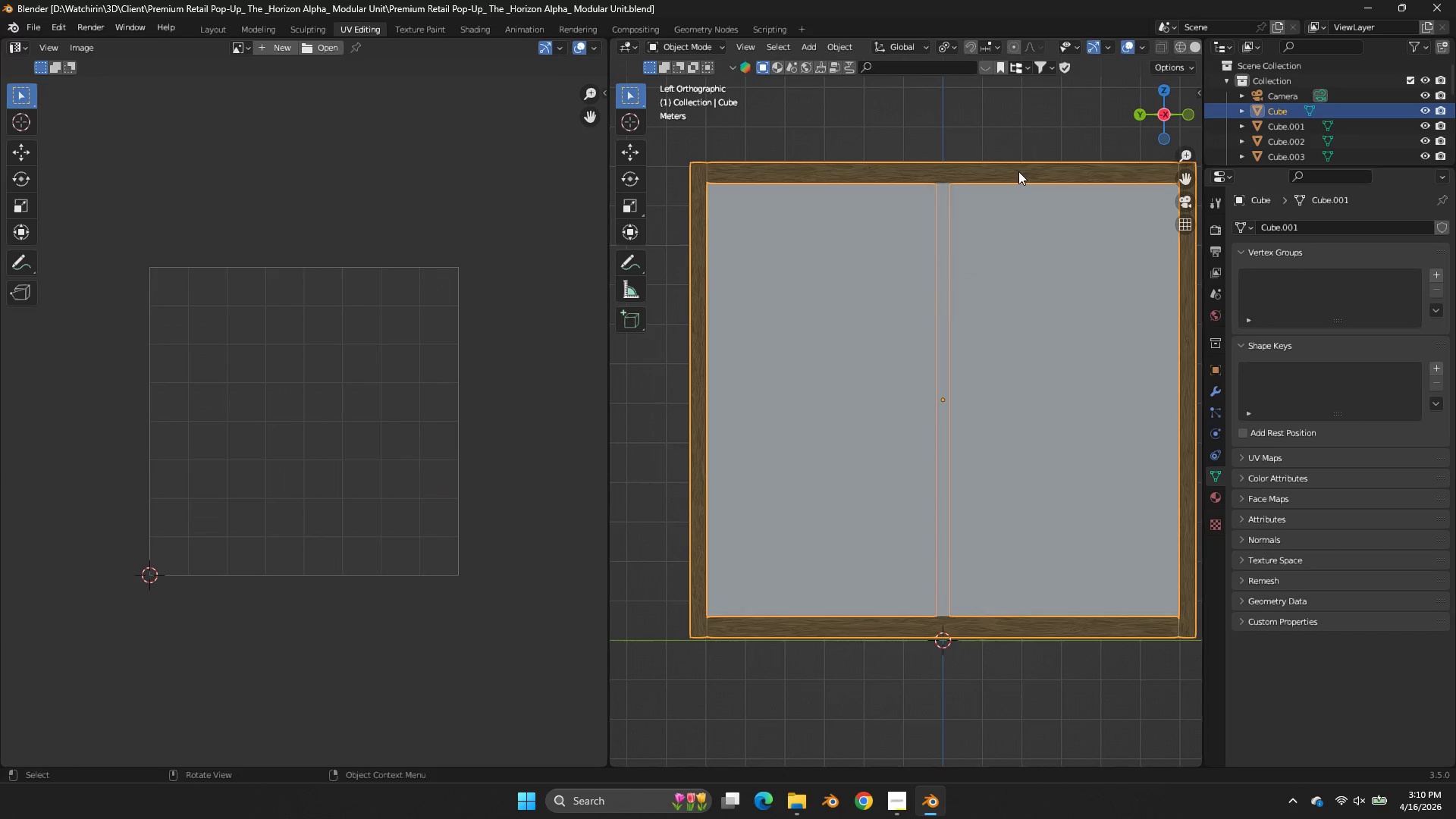 
key(Tab)
 